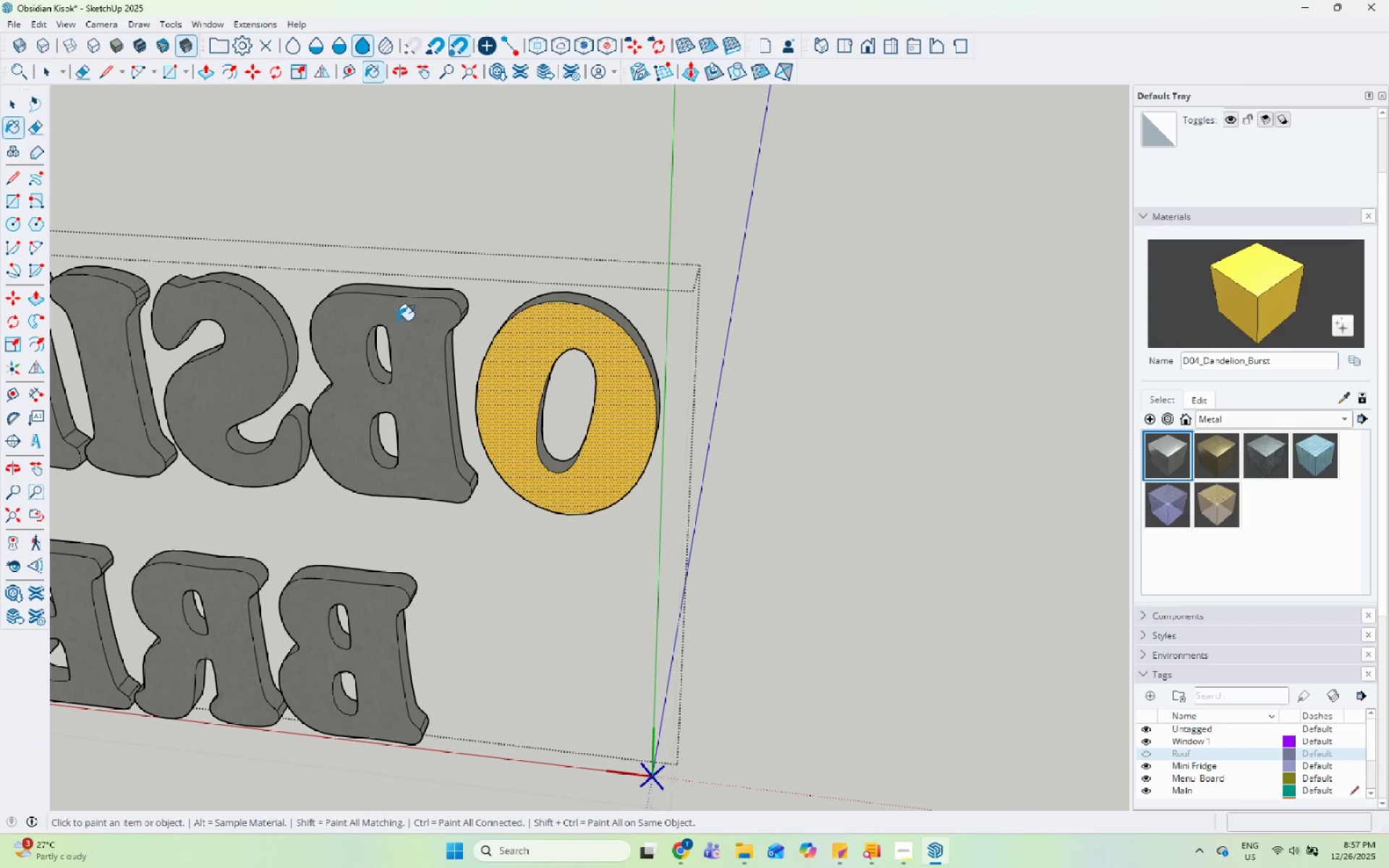 
scroll: coordinate [336, 343], scroll_direction: down, amount: 1.0
 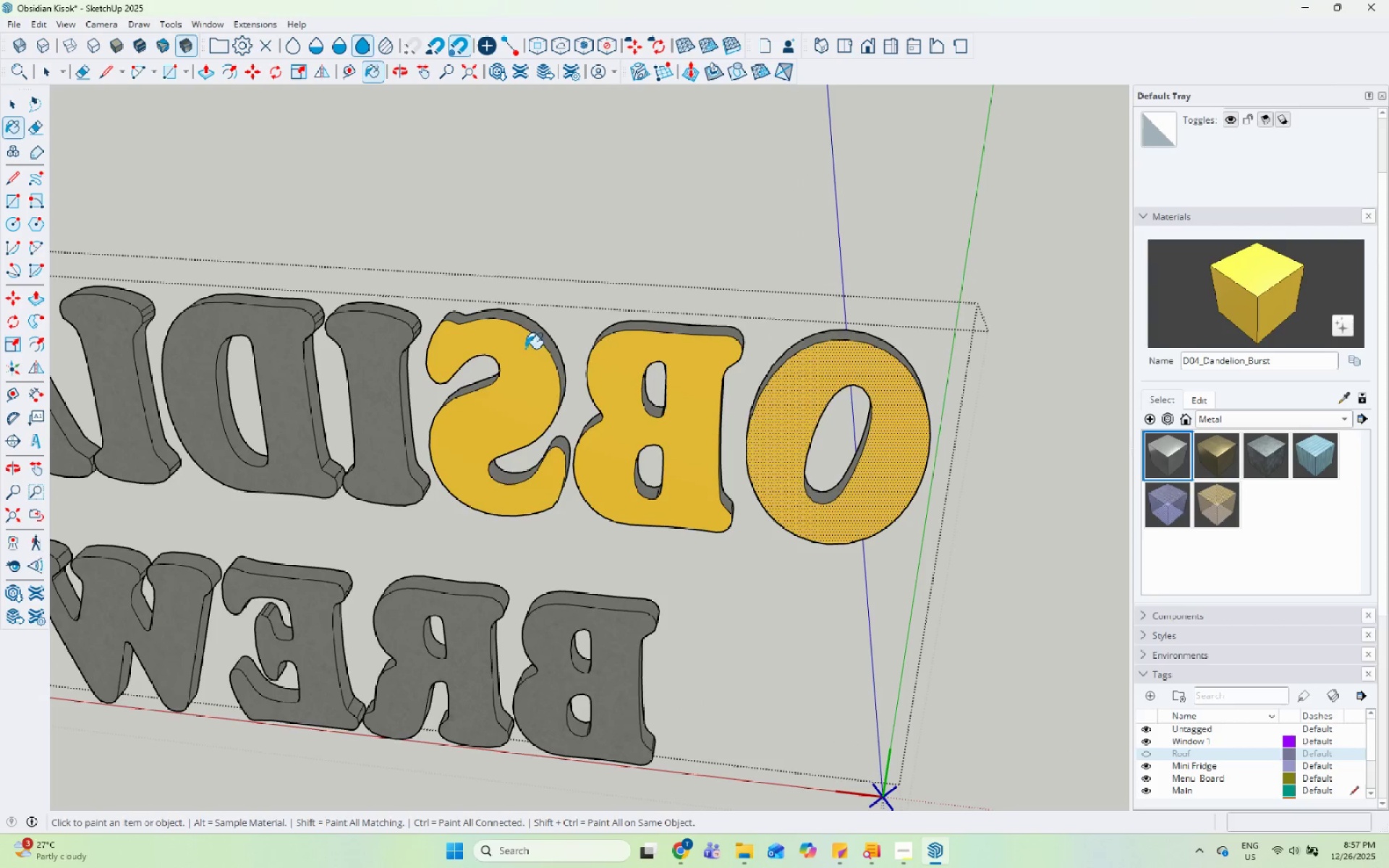 
left_click([469, 346])
 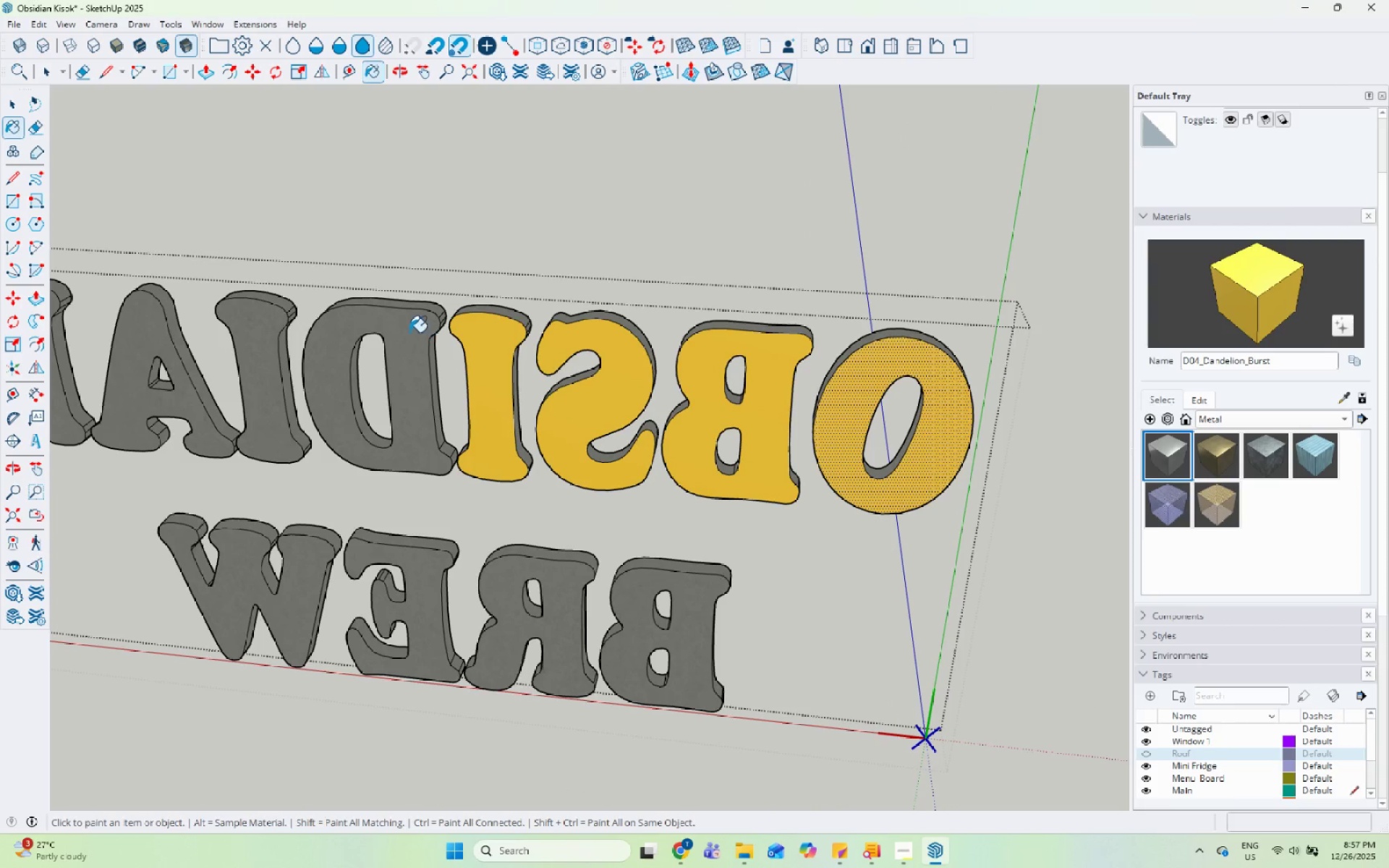 
scroll: coordinate [435, 362], scroll_direction: down, amount: 2.0
 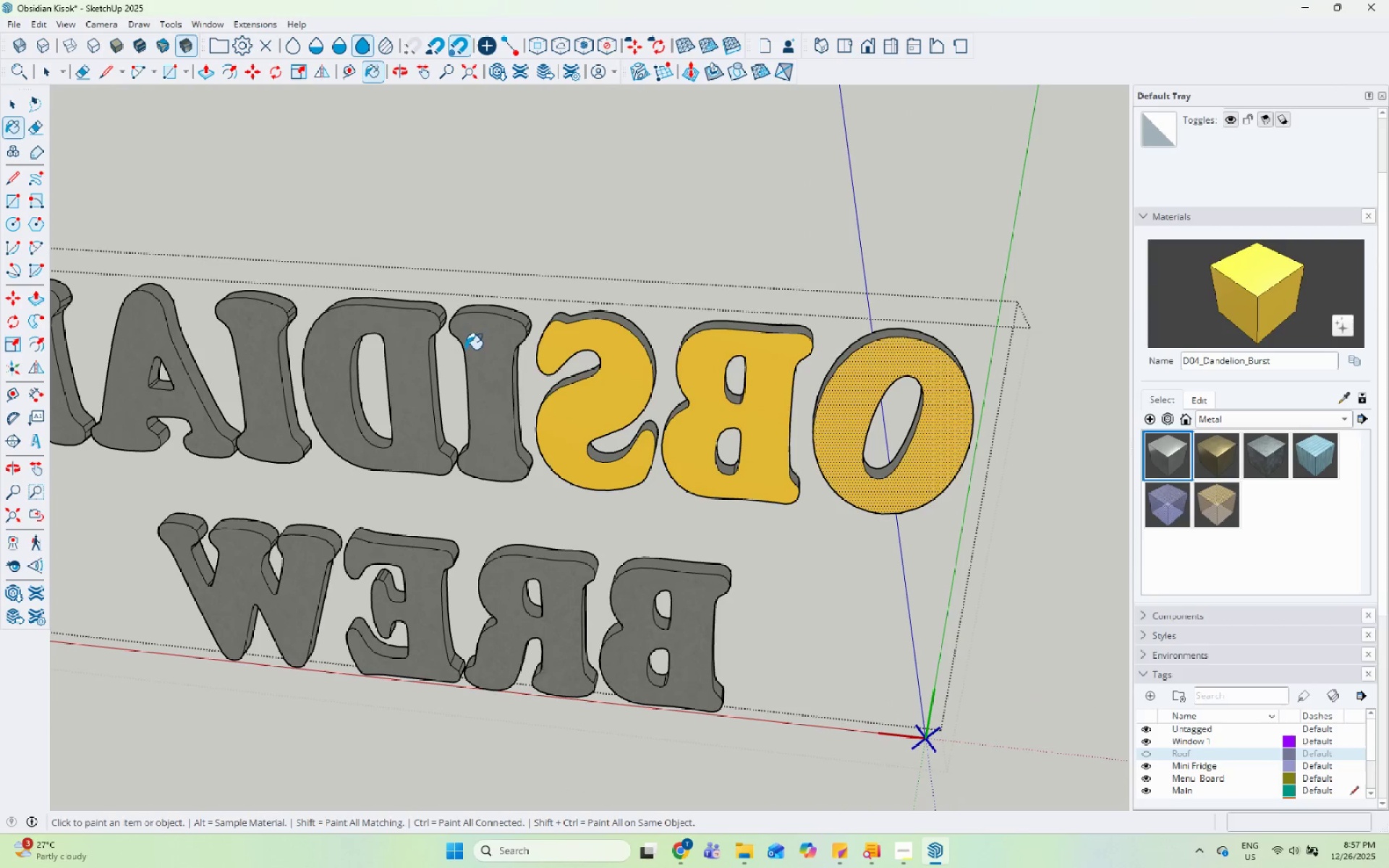 
left_click_drag(start_coordinate=[409, 331], to_coordinate=[413, 332])
 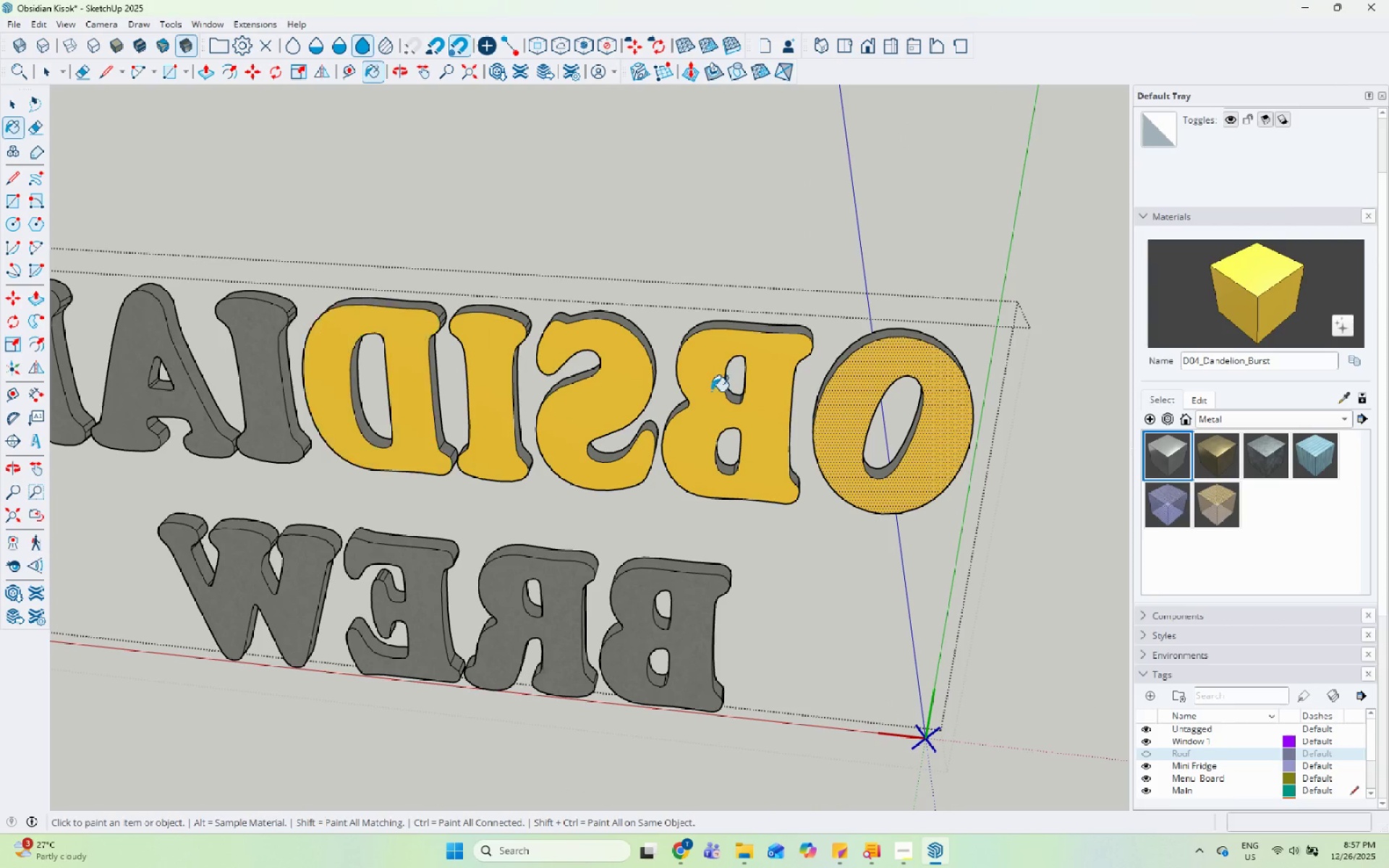 
scroll: coordinate [394, 374], scroll_direction: down, amount: 2.0
 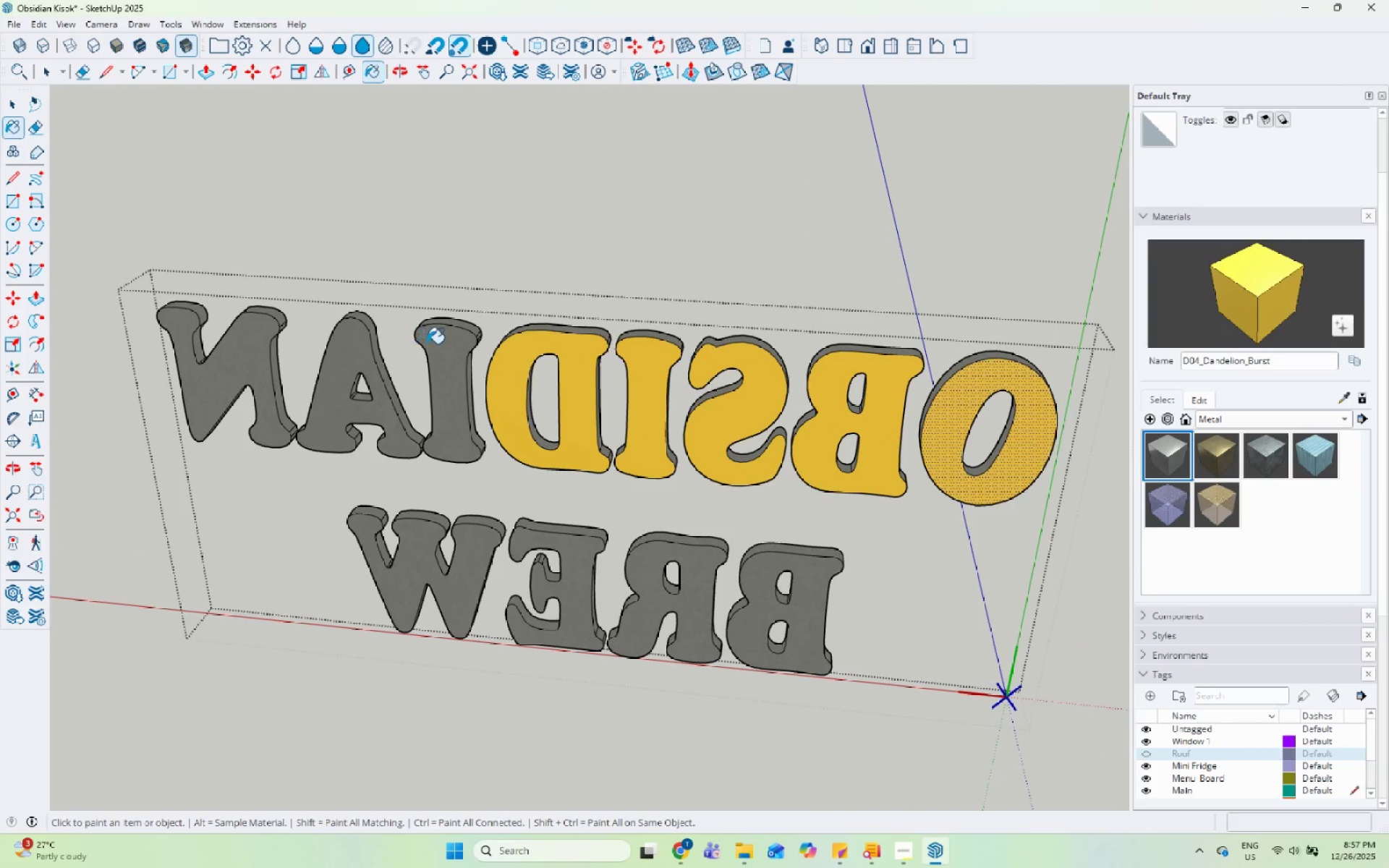 
left_click([436, 345])
 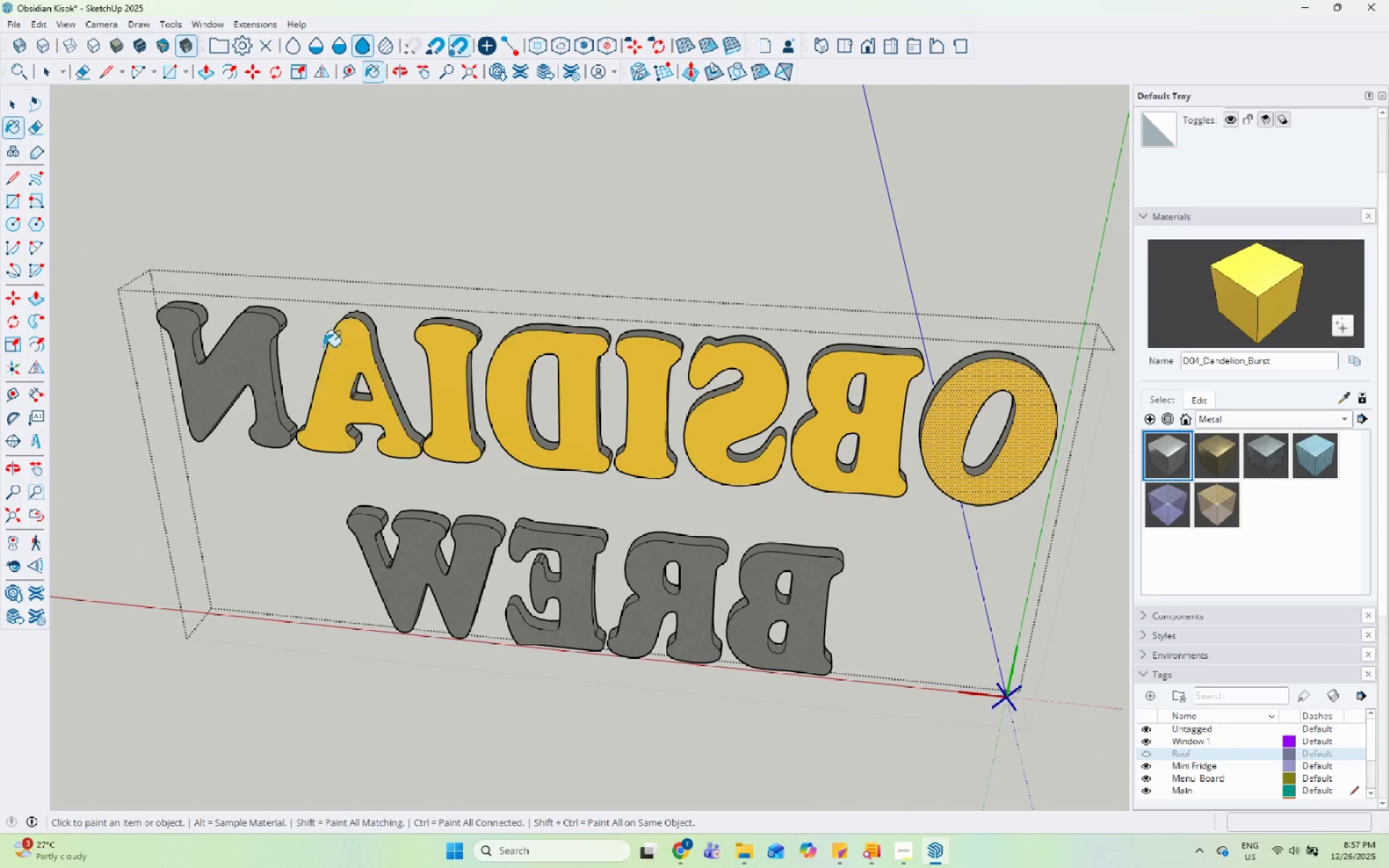 
double_click([263, 354])
 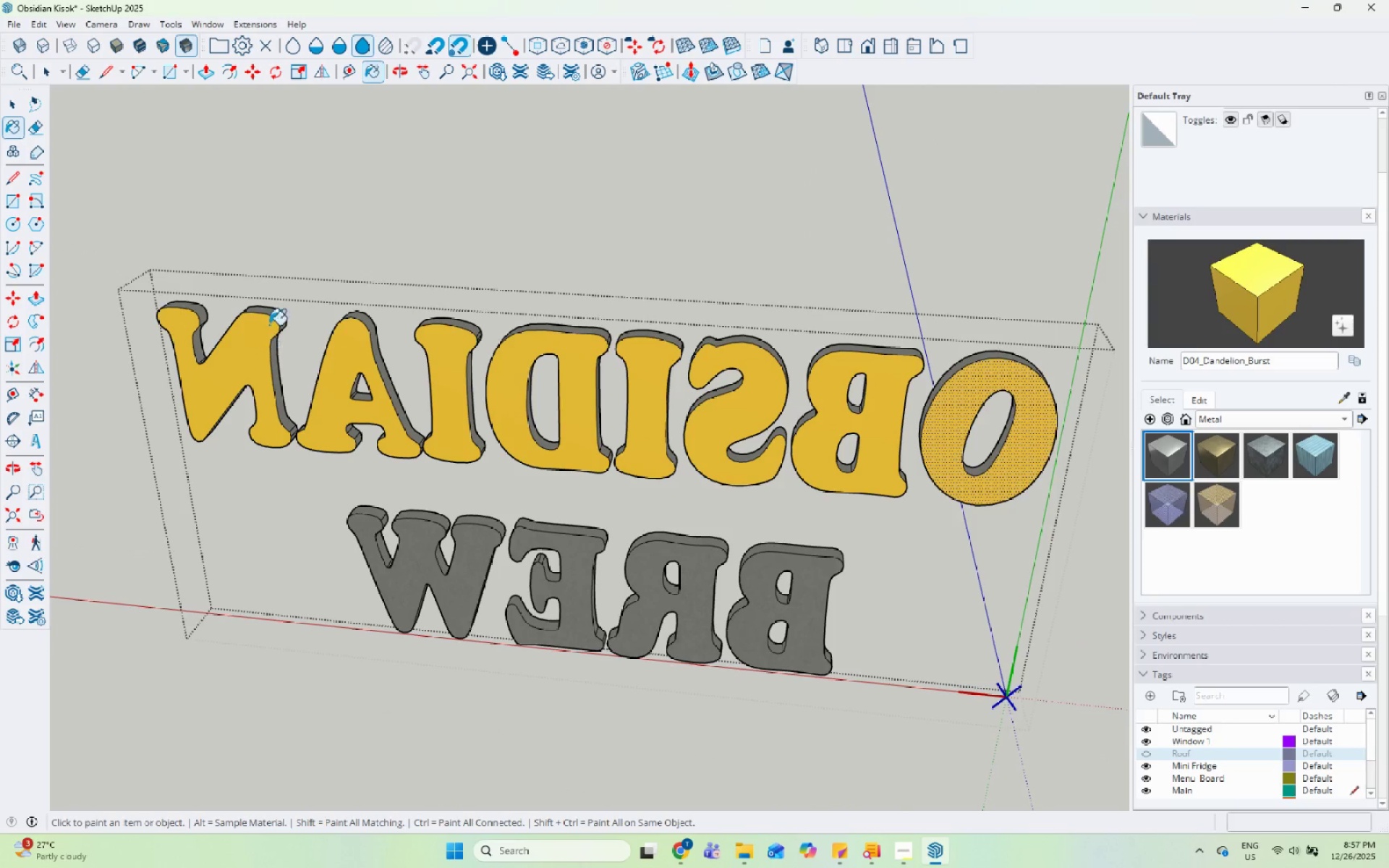 
left_click([402, 486])
 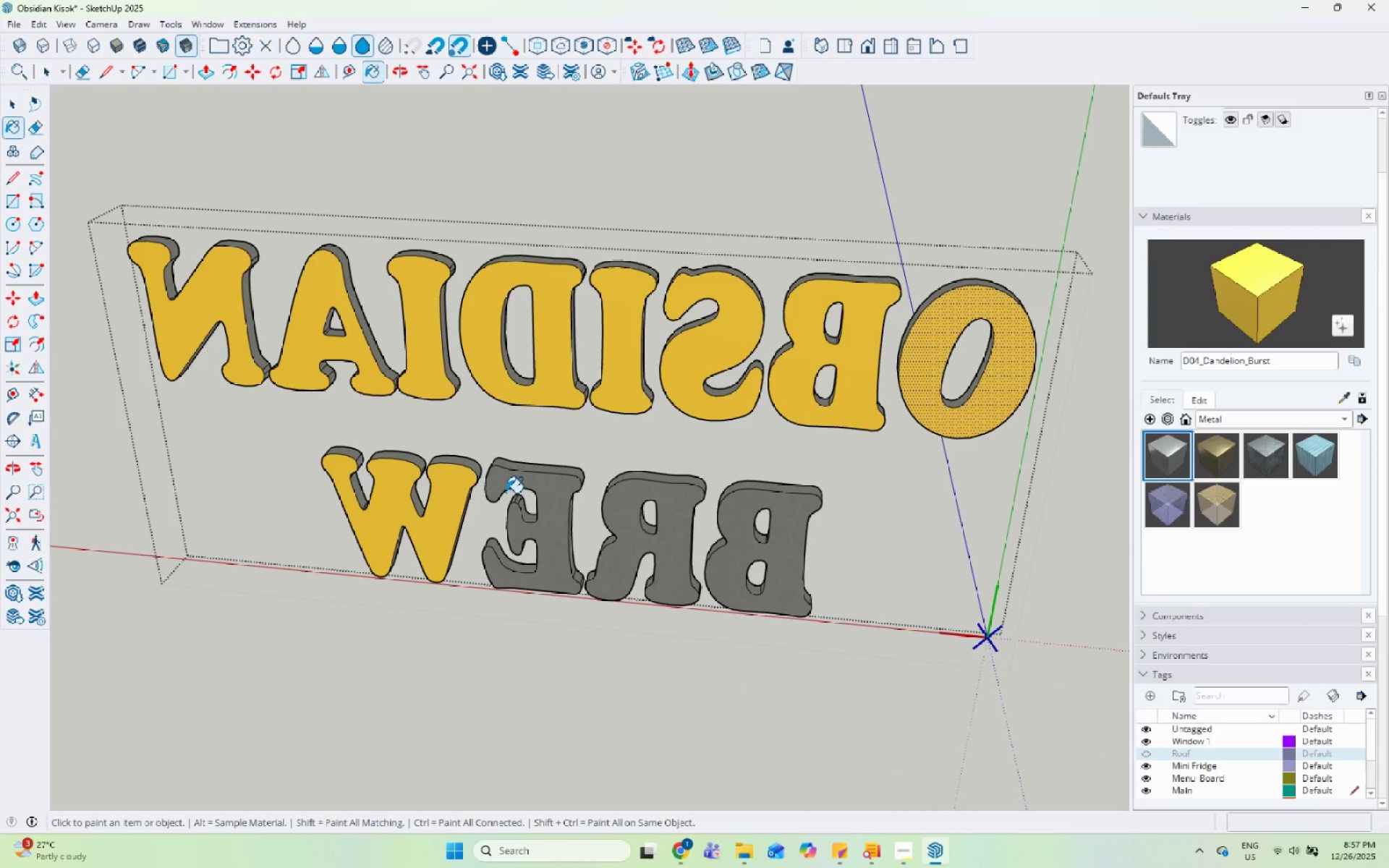 
scroll: coordinate [366, 492], scroll_direction: down, amount: 1.0
 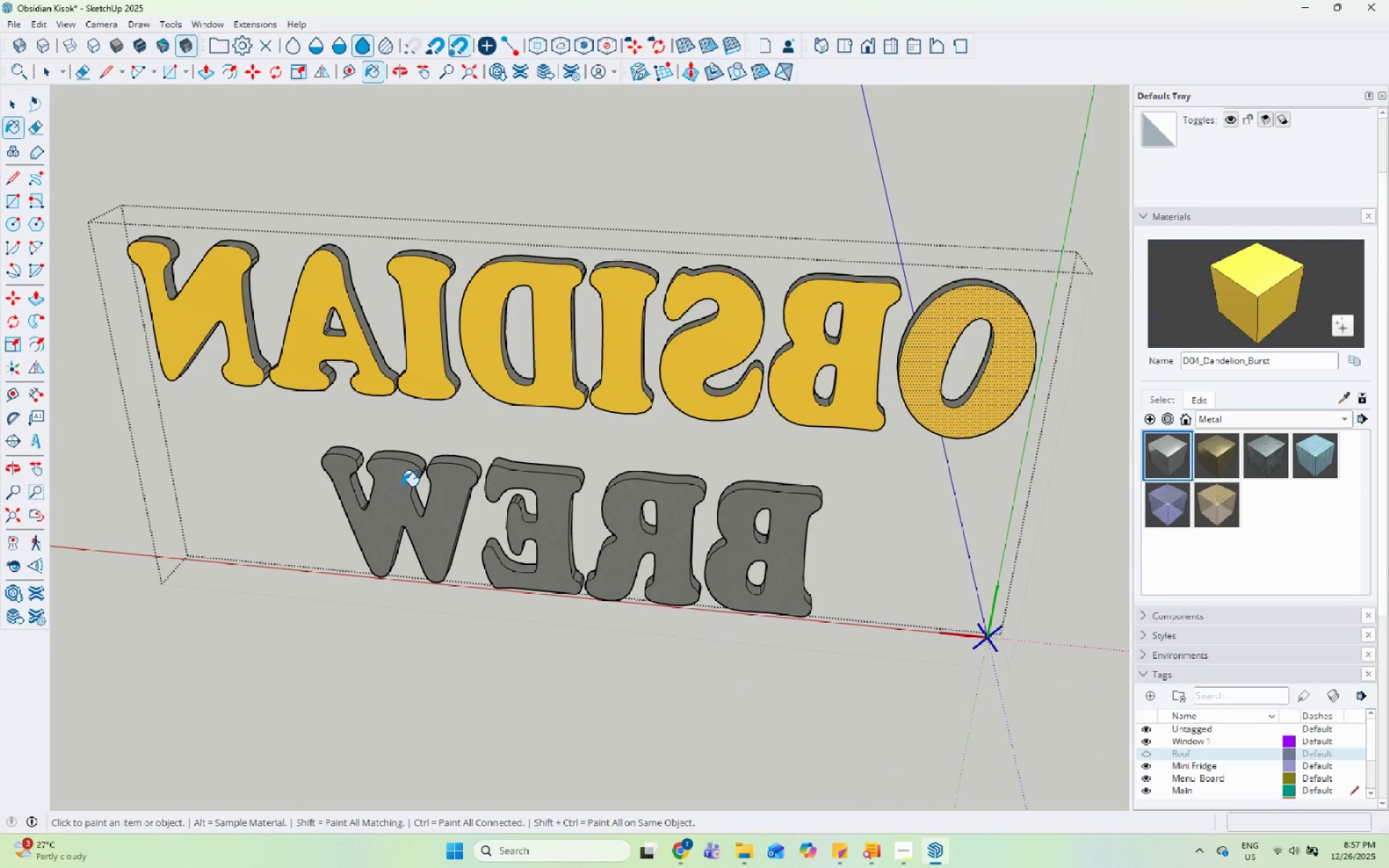 
left_click([518, 485])
 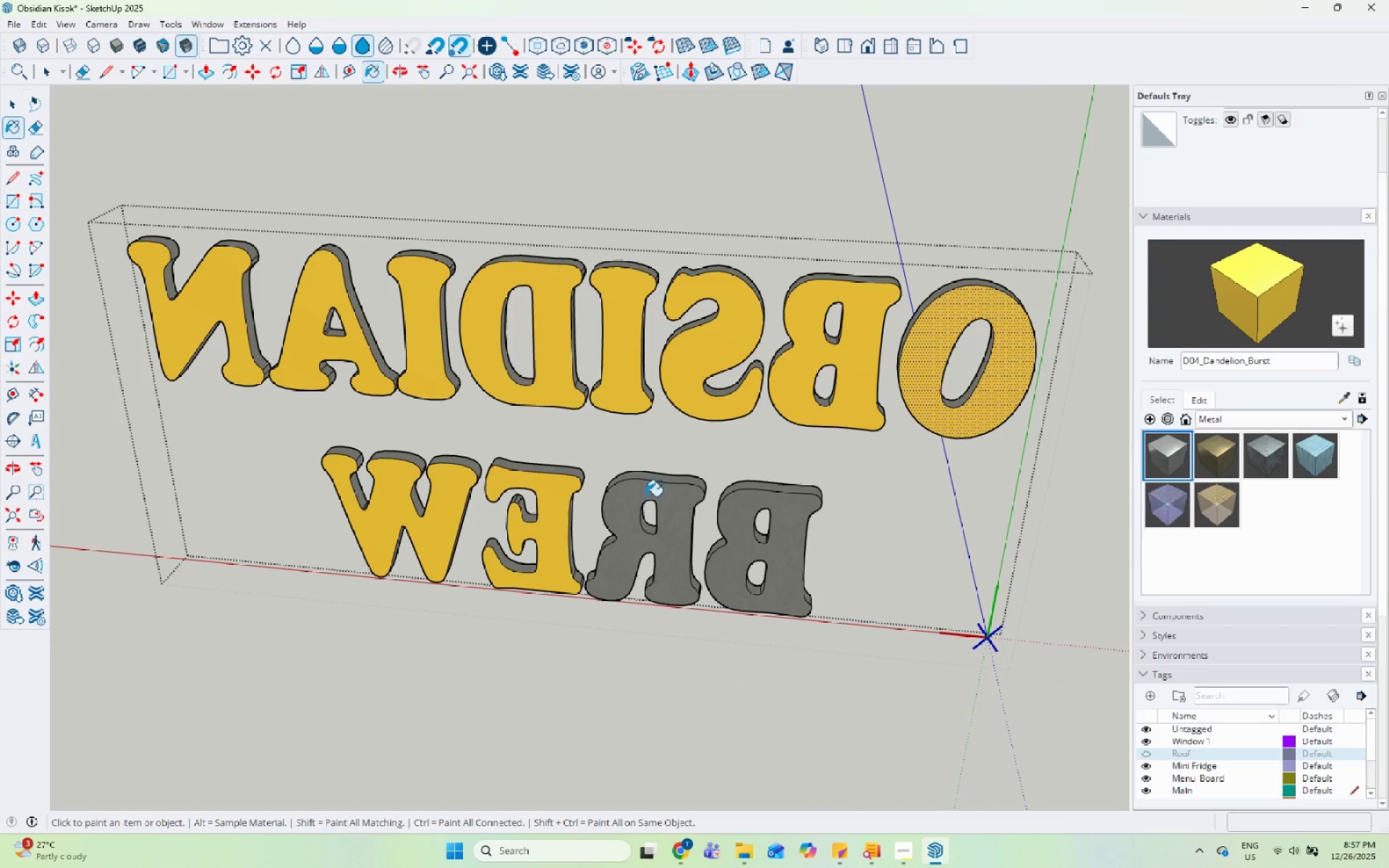 
left_click_drag(start_coordinate=[646, 491], to_coordinate=[650, 491])
 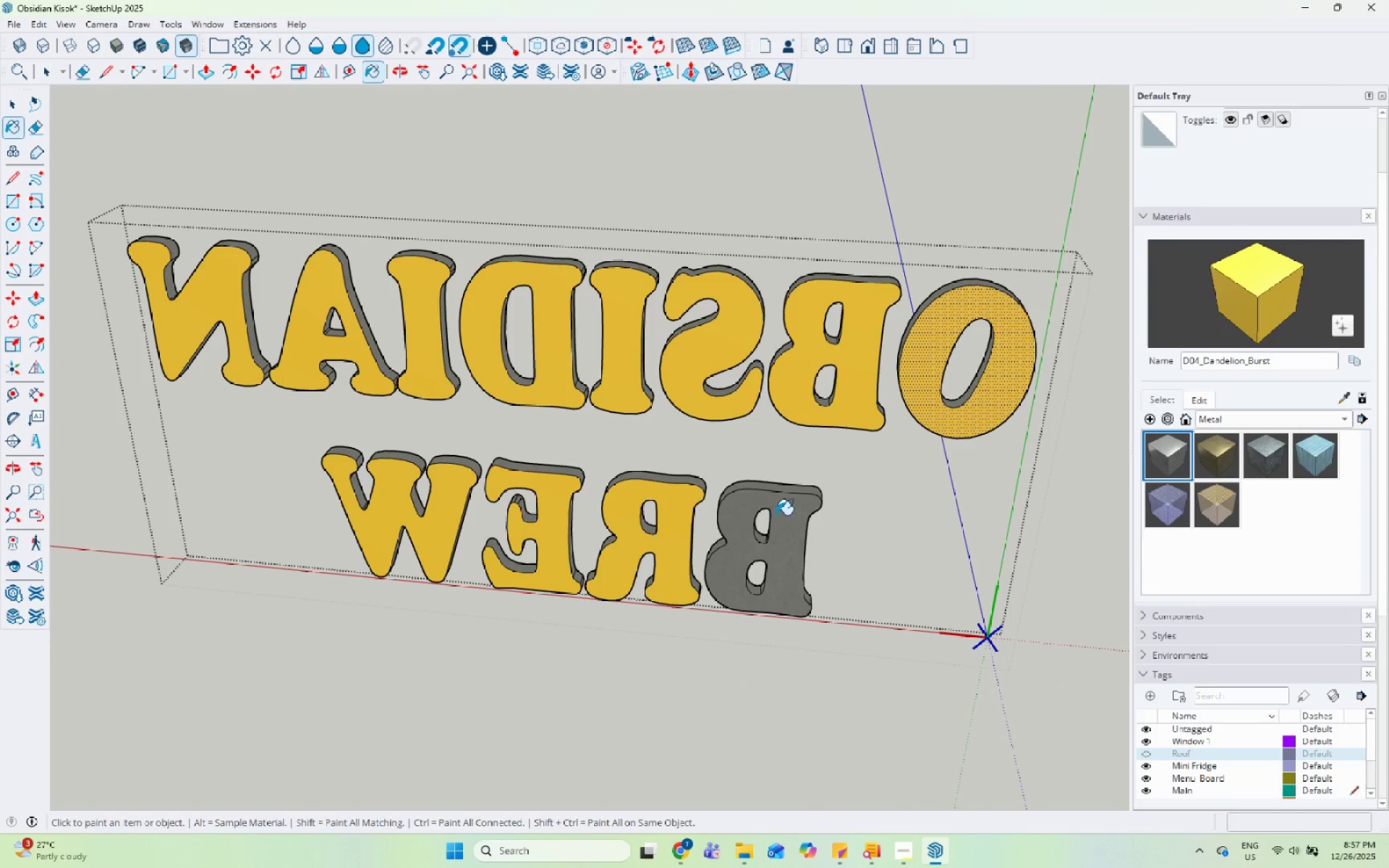 
key(Space)
 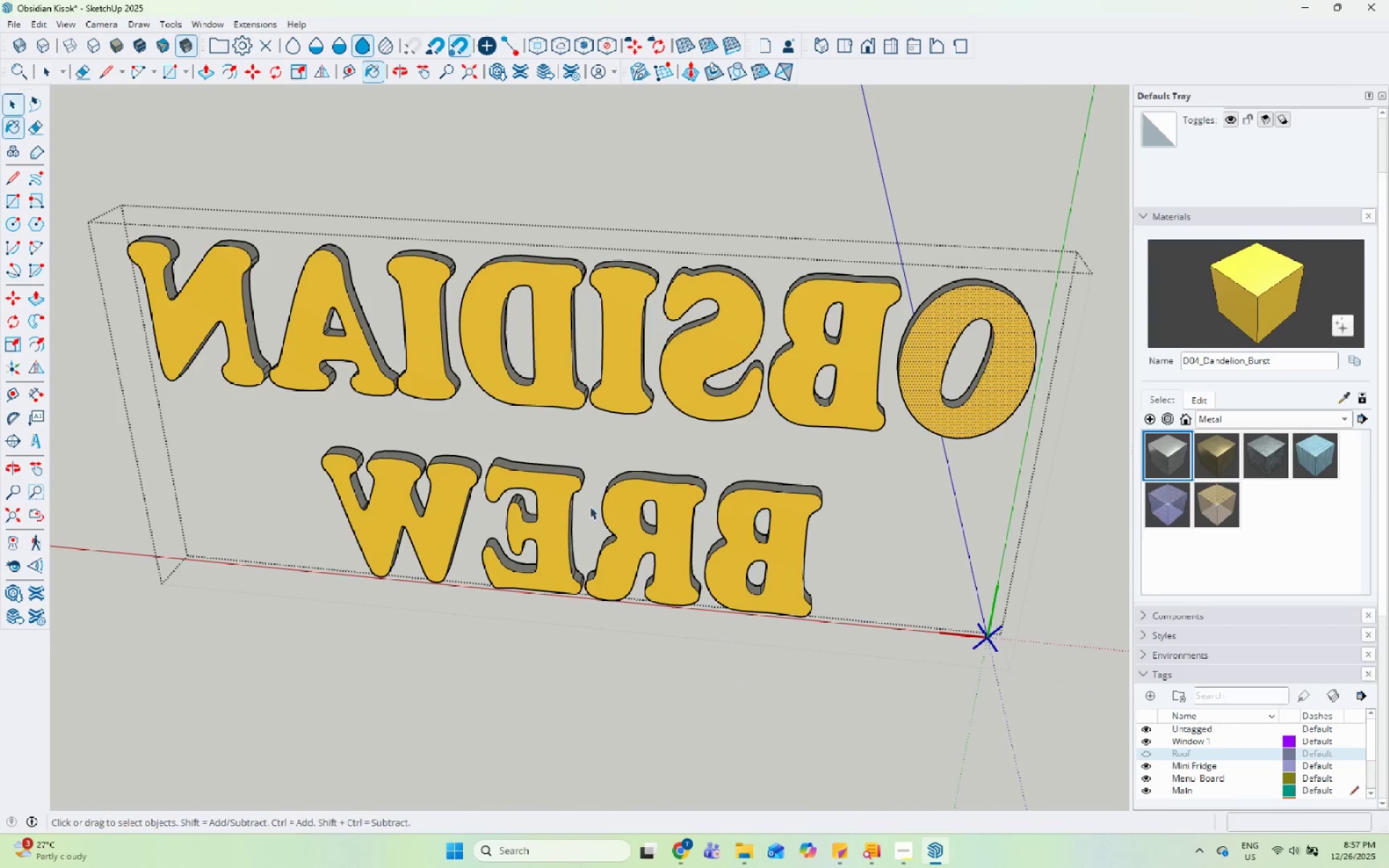 
scroll: coordinate [660, 368], scroll_direction: up, amount: 2.0
 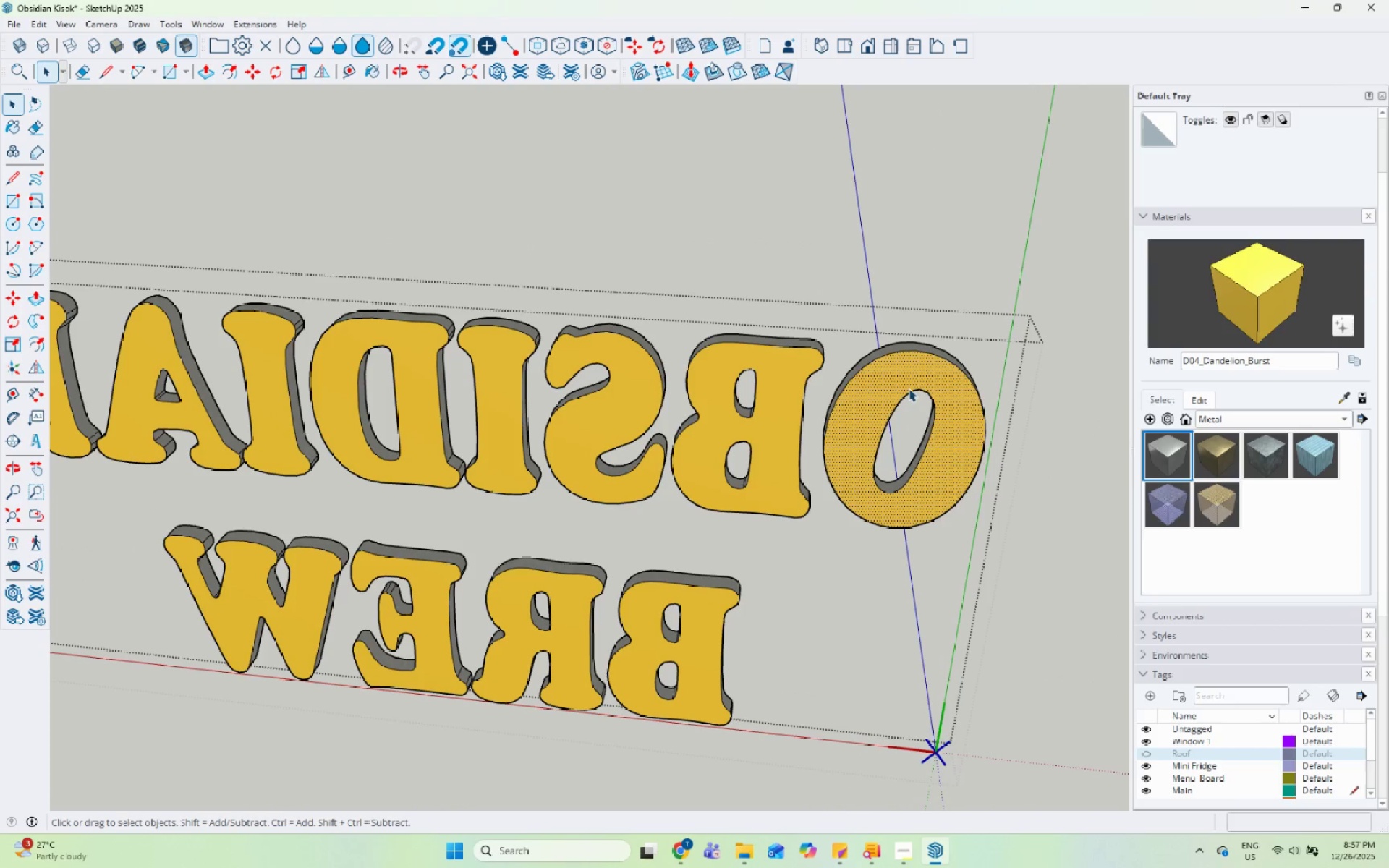 
left_click([914, 367])
 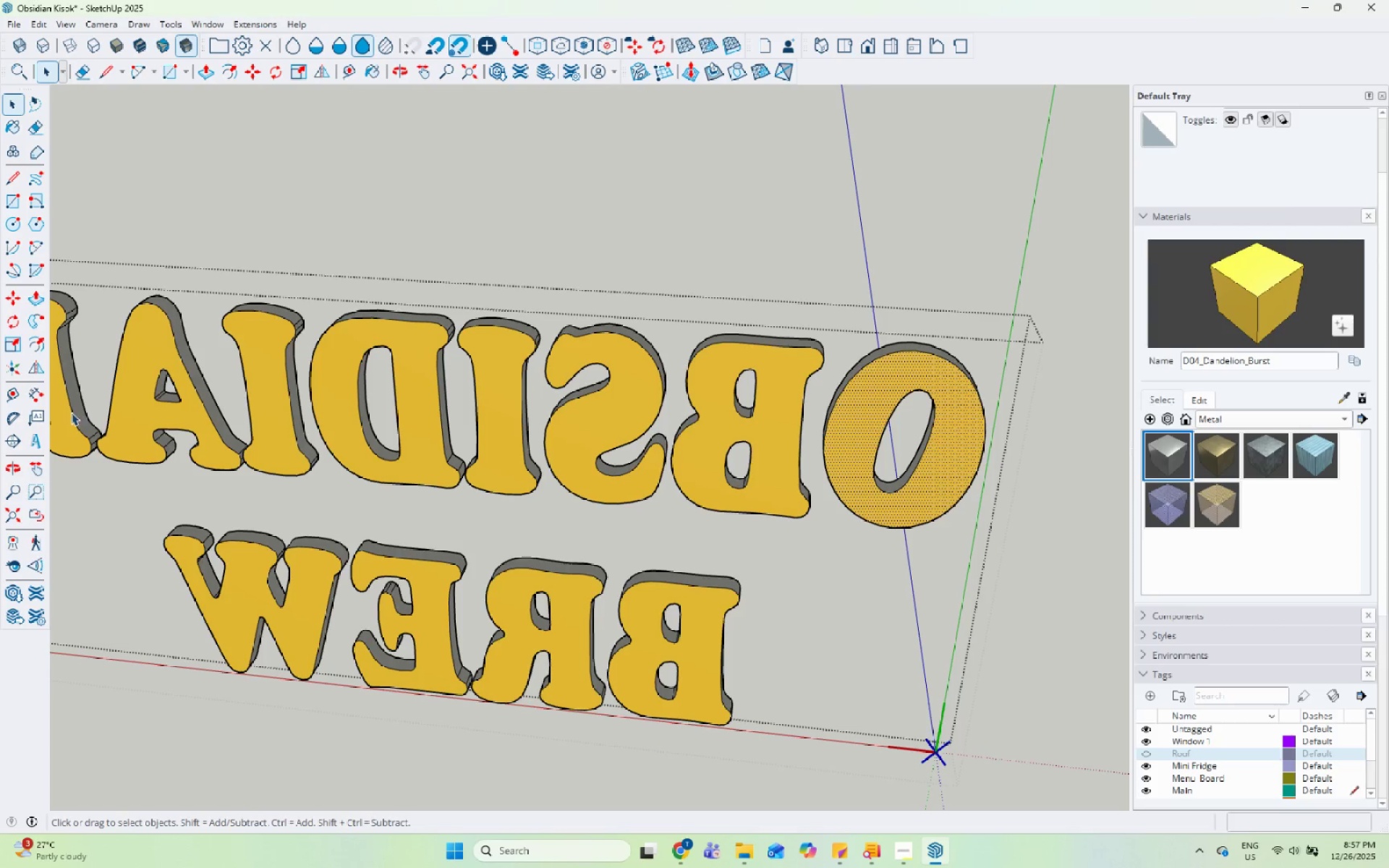 
left_click([38, 346])
 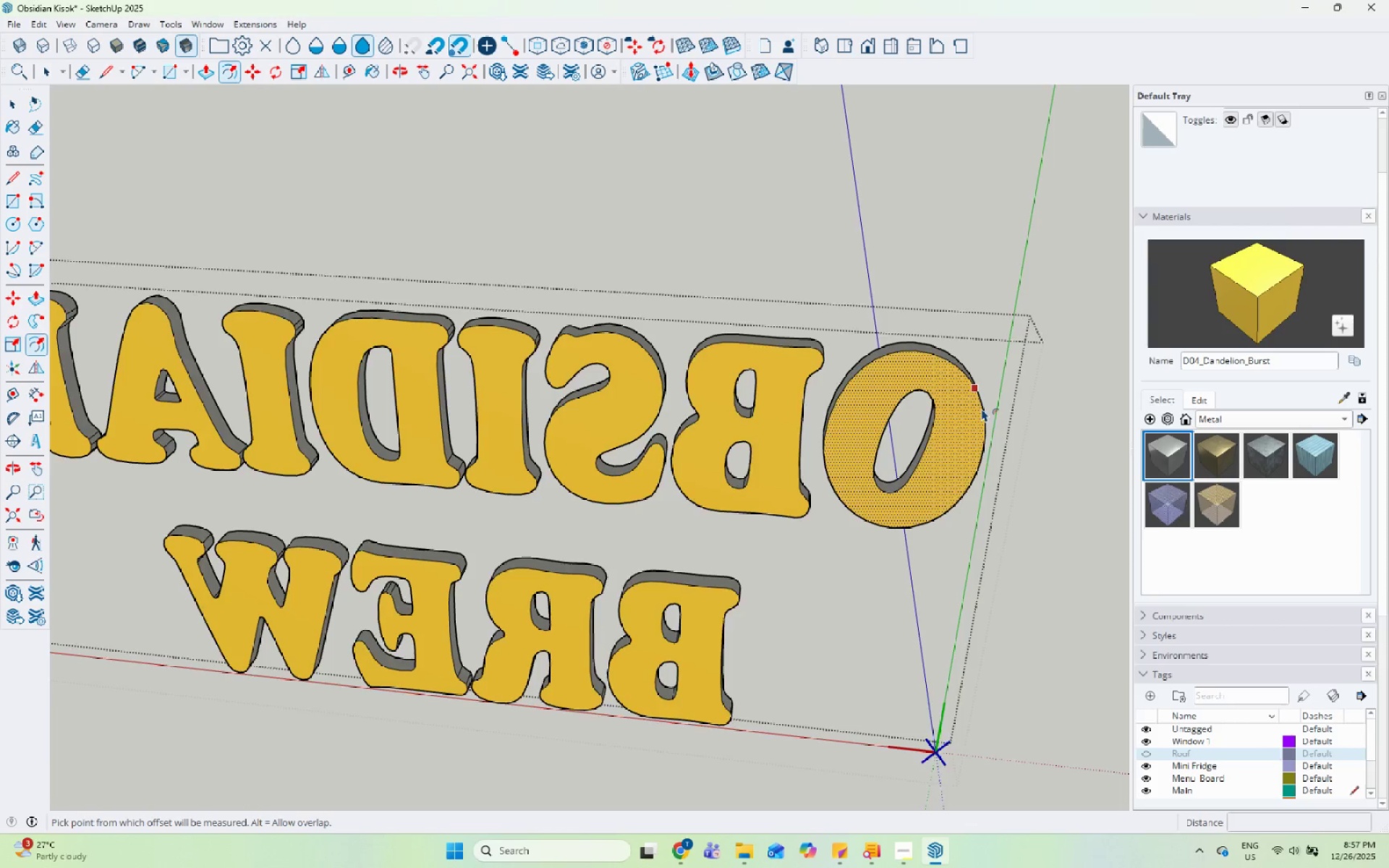 
scroll: coordinate [983, 409], scroll_direction: up, amount: 8.0
 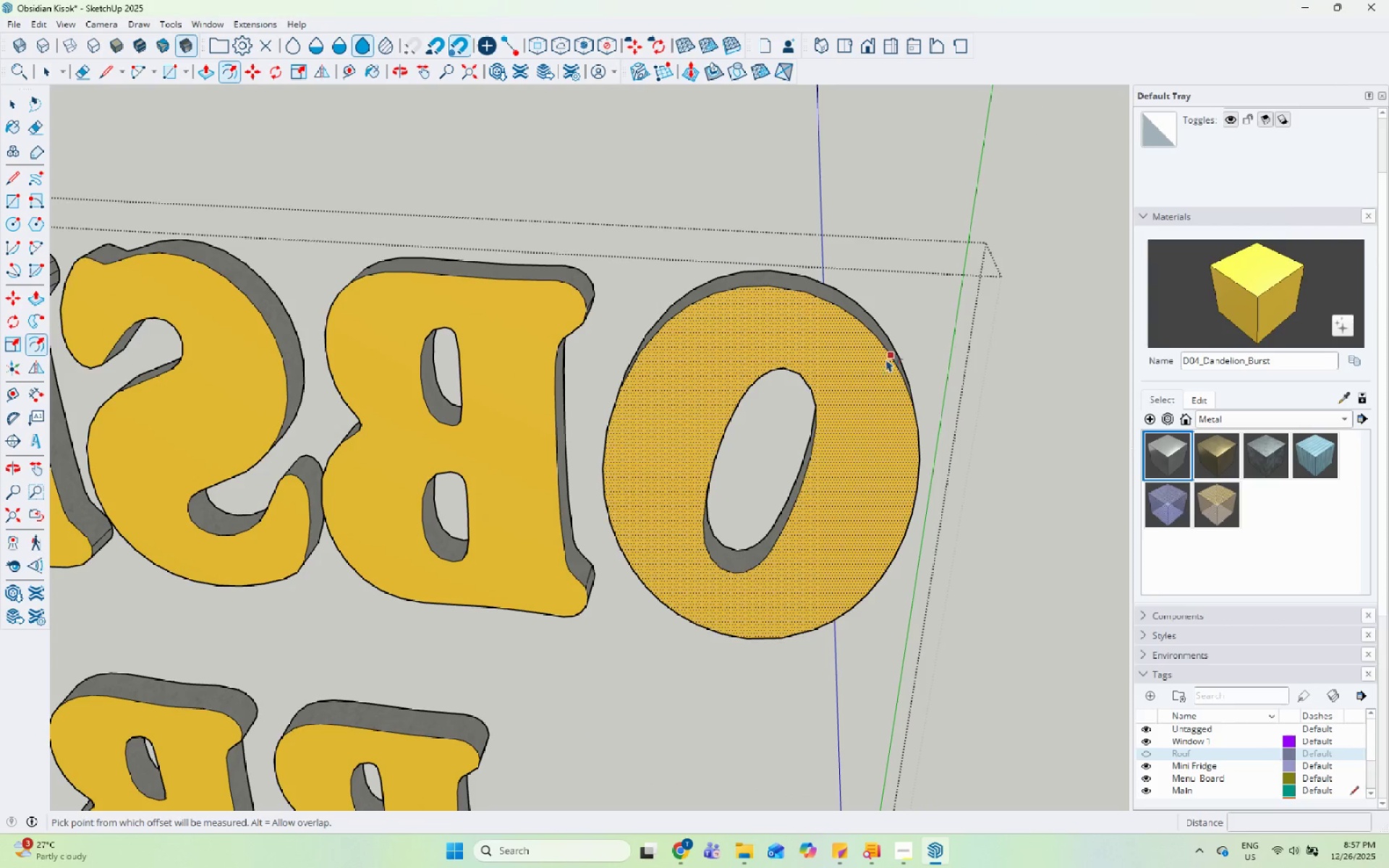 
left_click([890, 356])
 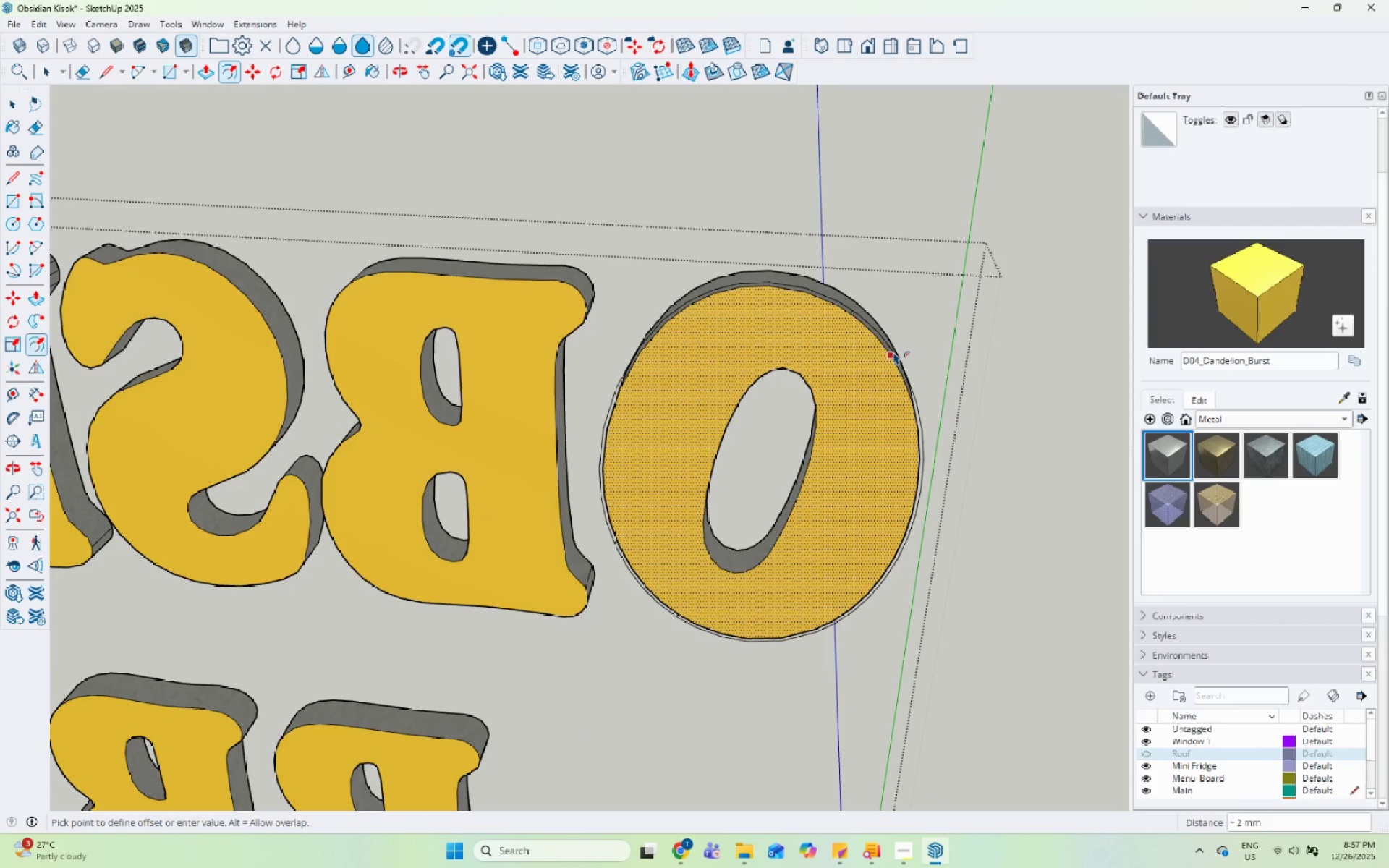 
left_click([893, 352])
 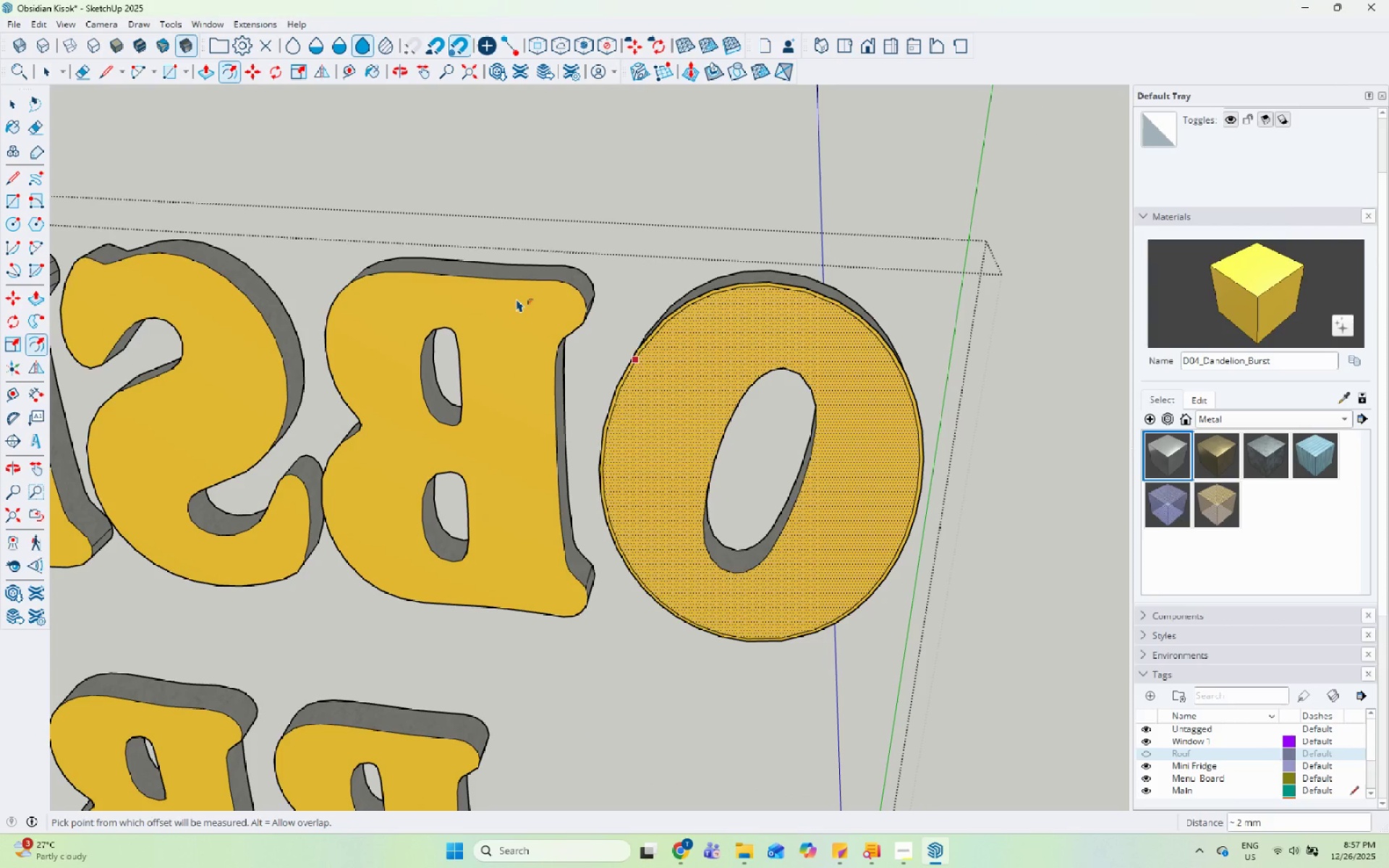 
key(Space)
 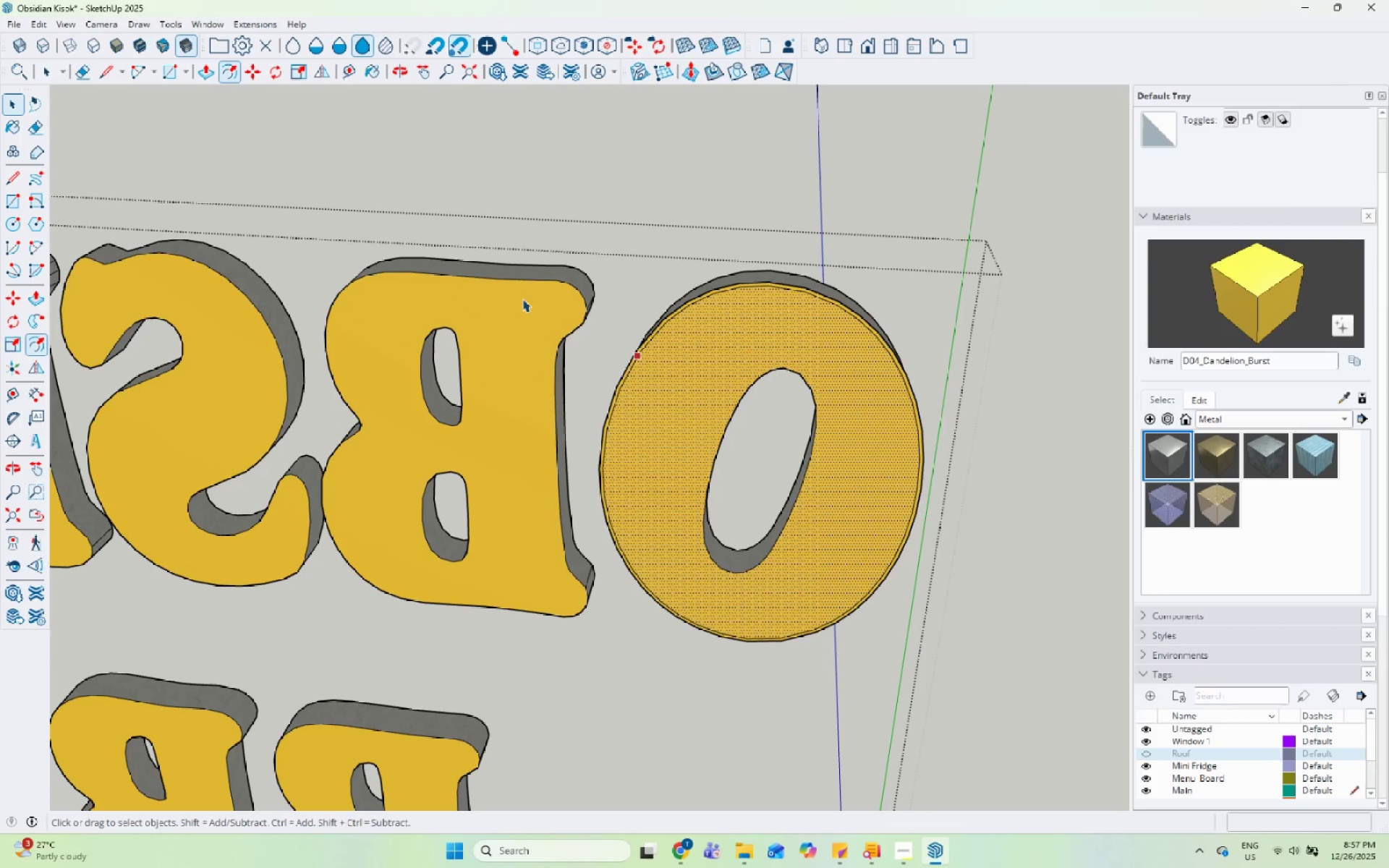 
left_click([524, 299])
 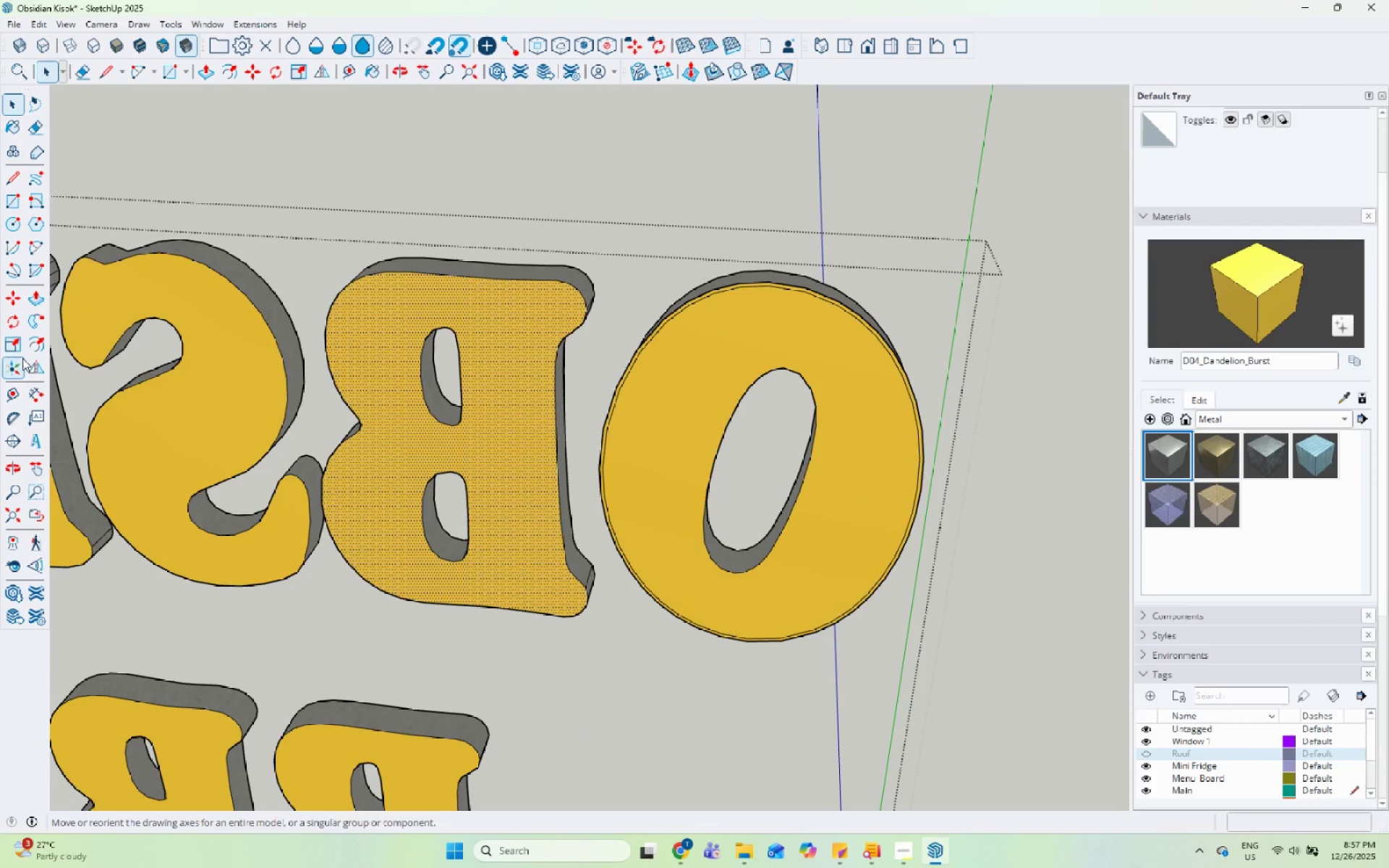 
left_click_drag(start_coordinate=[31, 350], to_coordinate=[41, 348])
 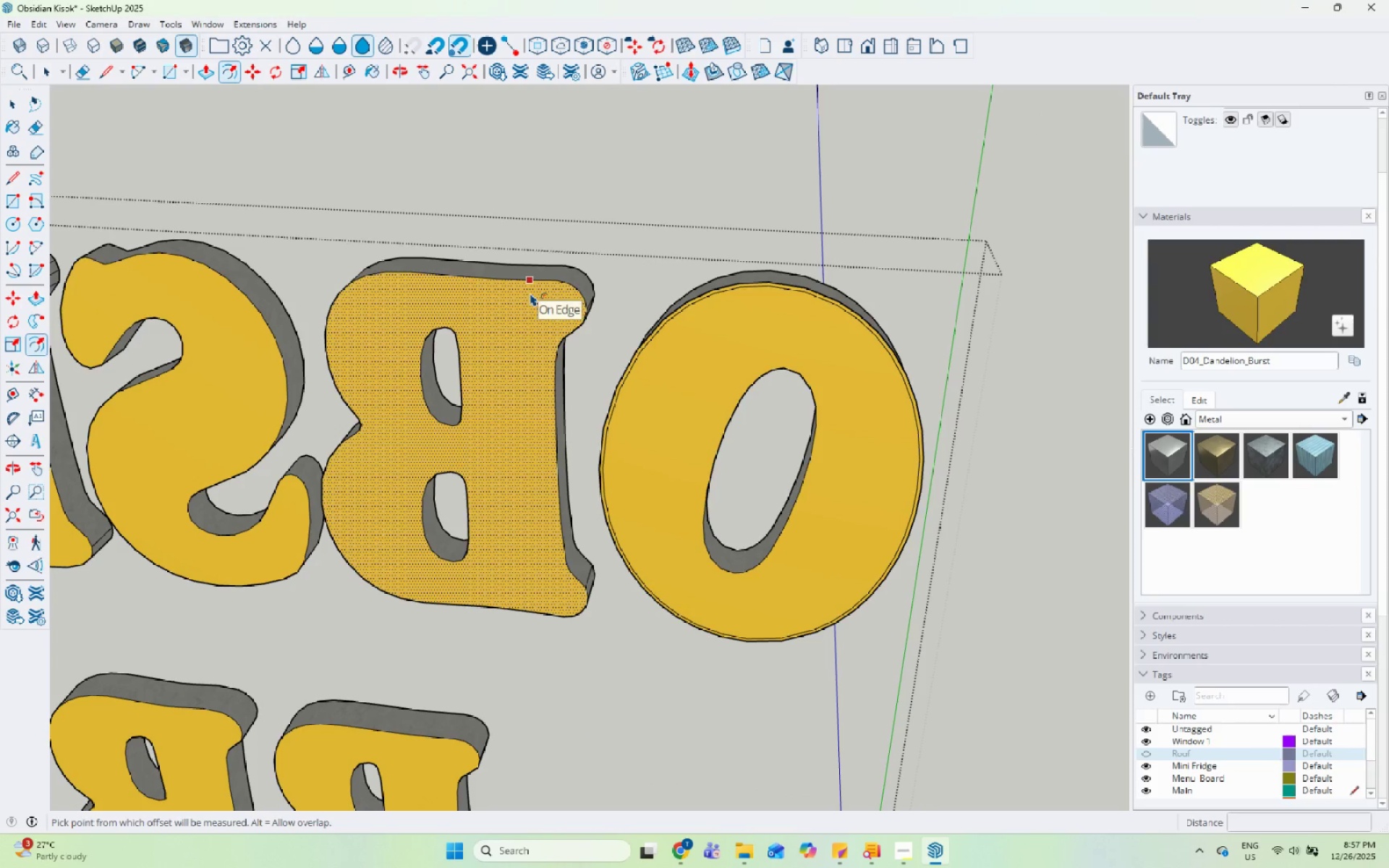 
left_click([530, 293])
 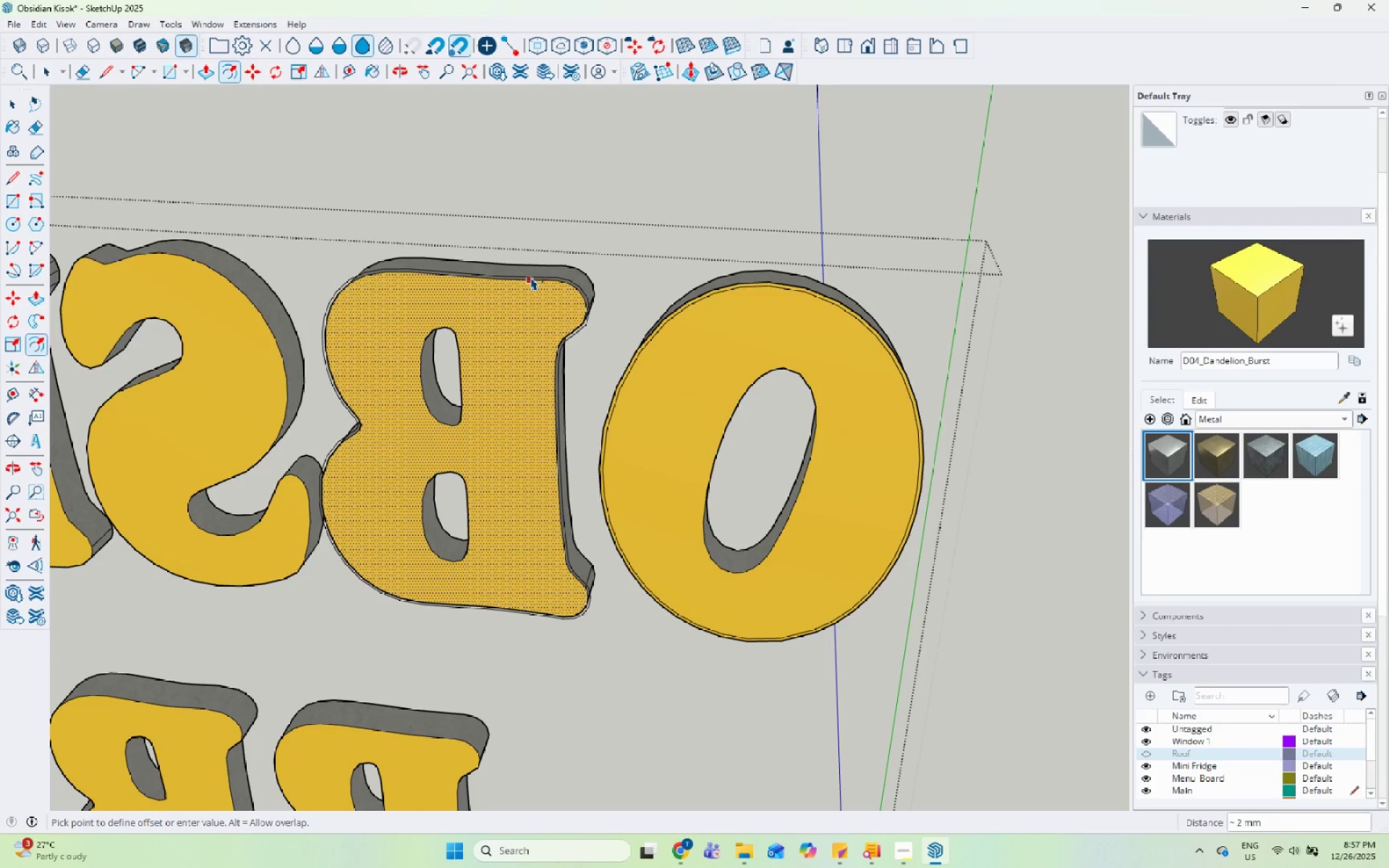 
left_click([531, 277])
 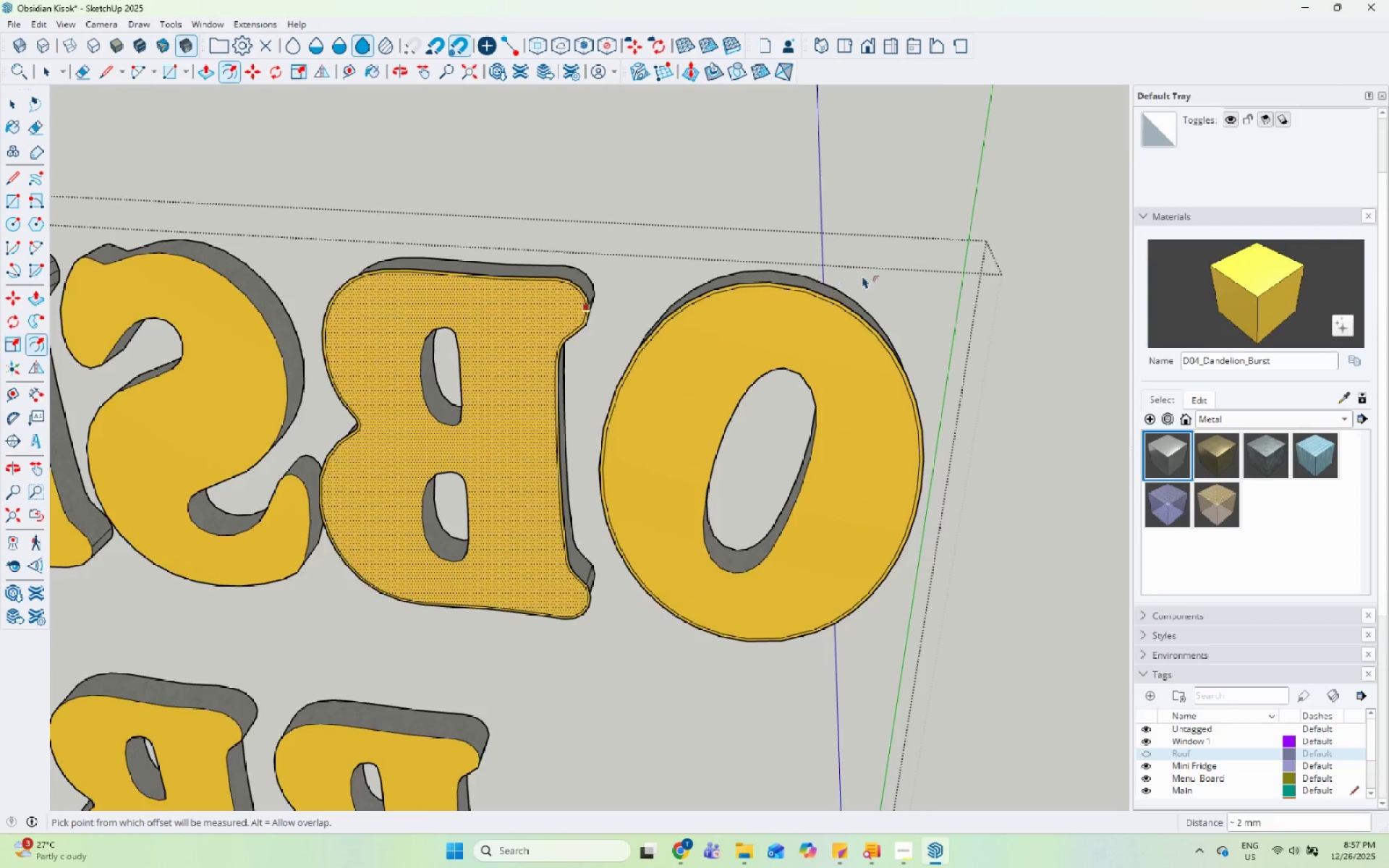 
key(Space)
 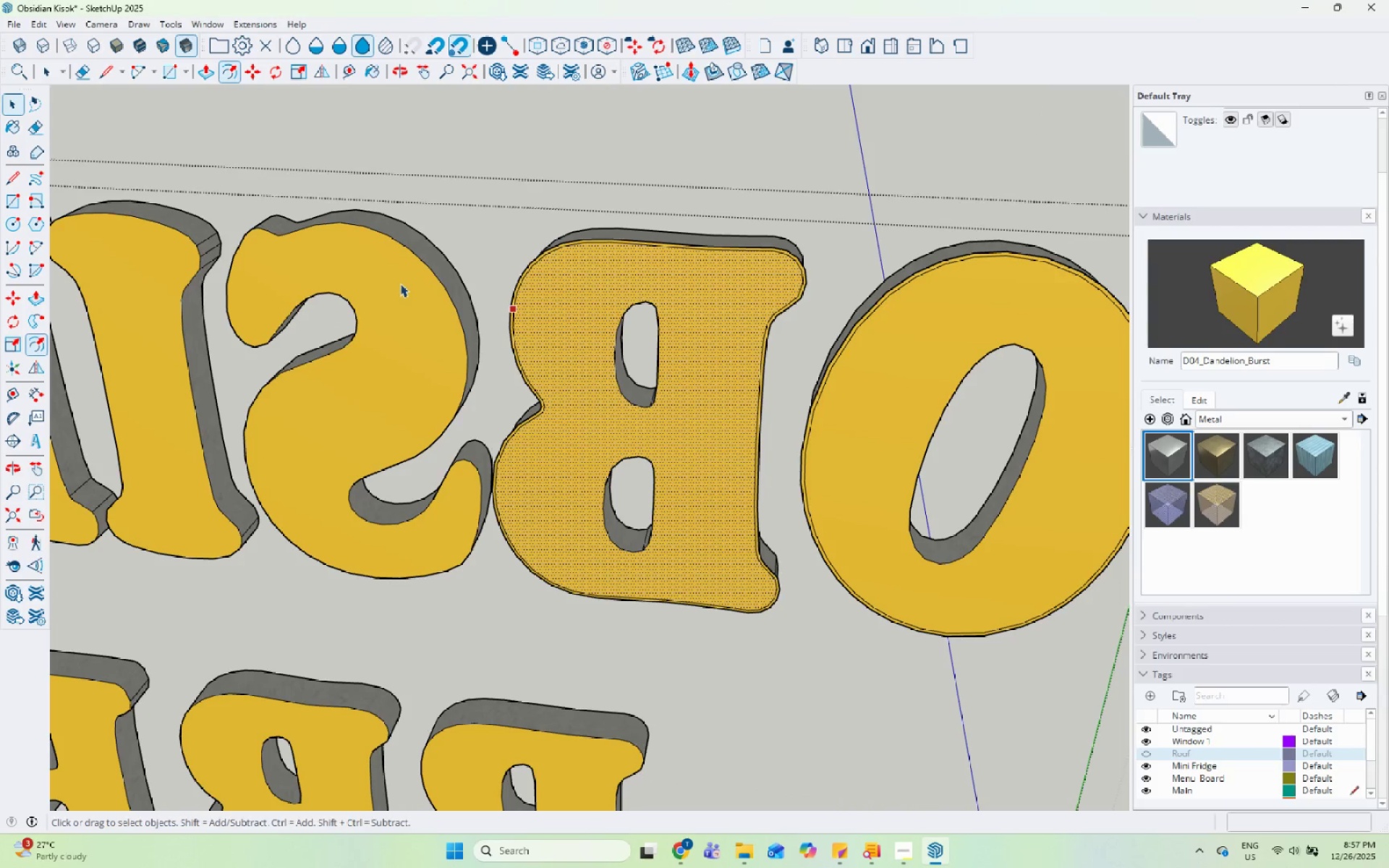 
left_click([400, 283])
 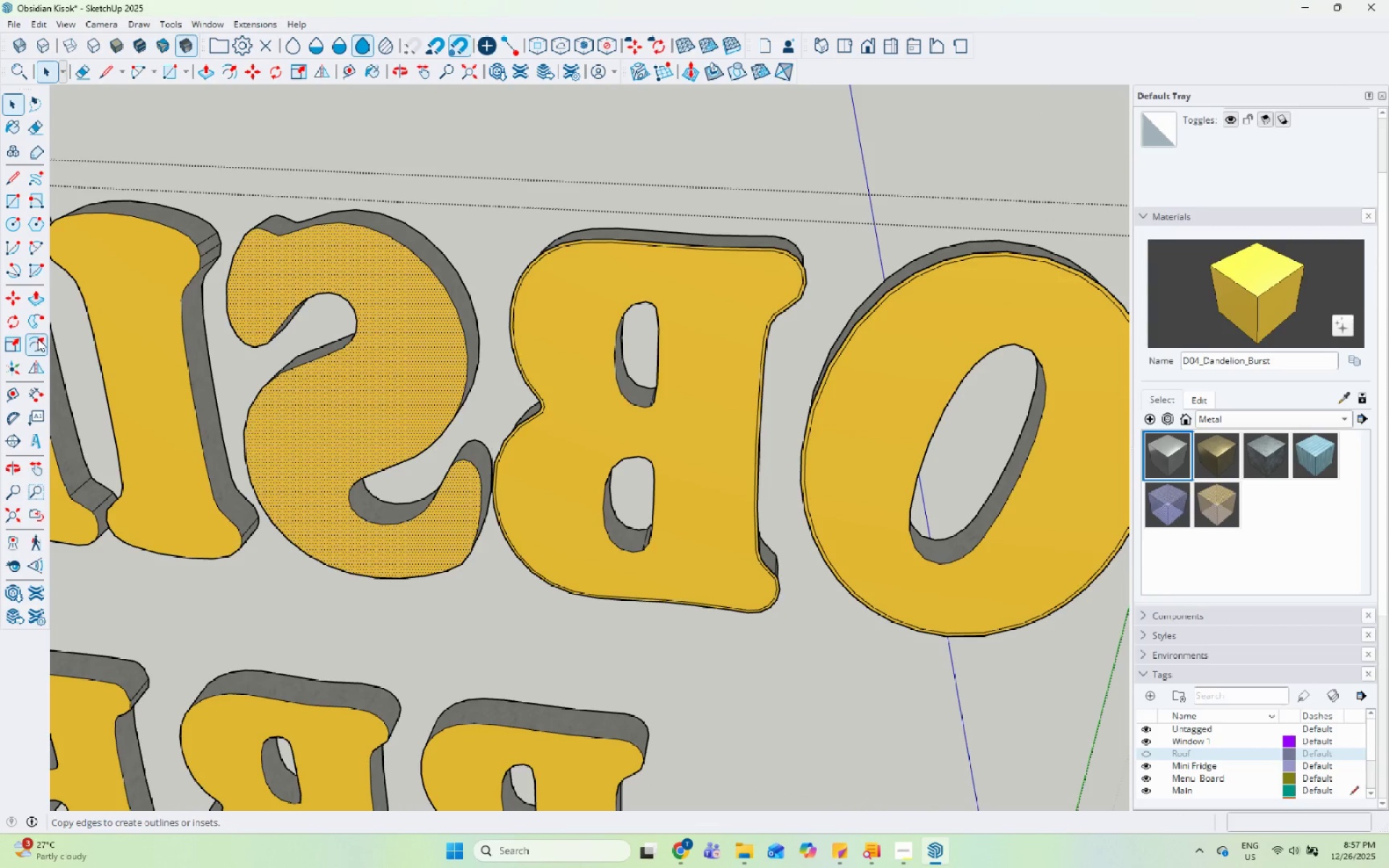 
scroll: coordinate [445, 318], scroll_direction: none, amount: 0.0
 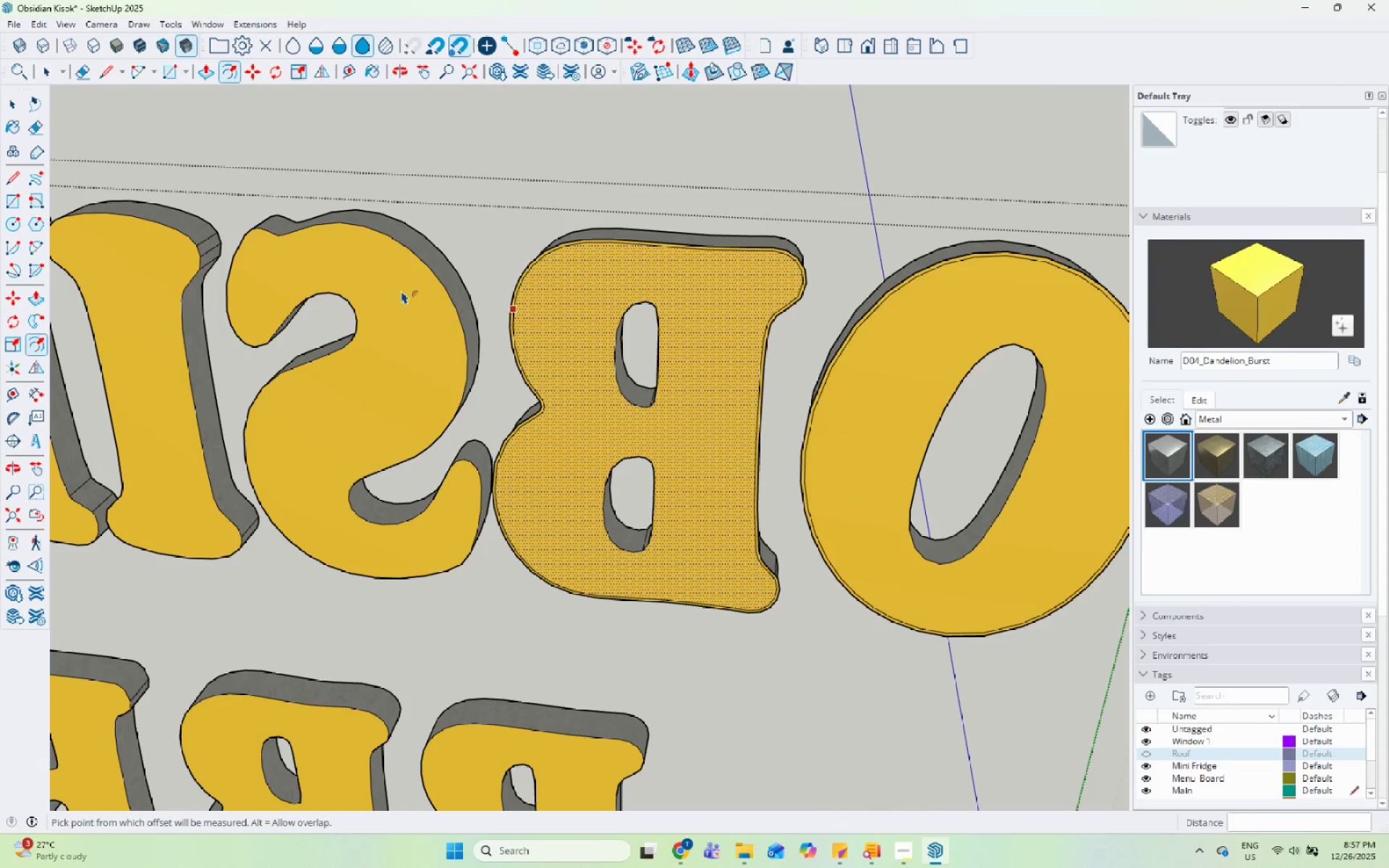 
left_click([38, 339])
 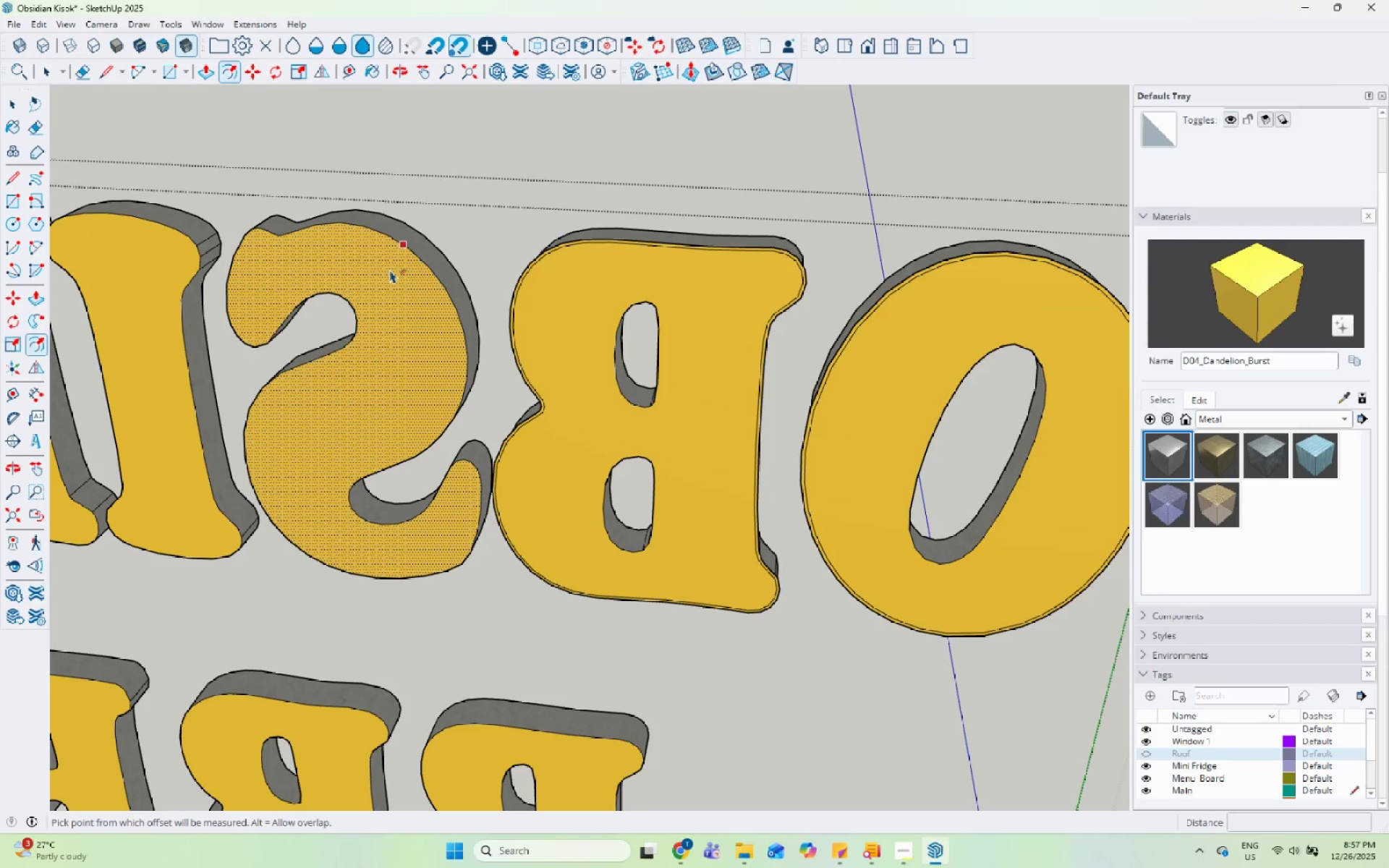 
left_click([390, 270])
 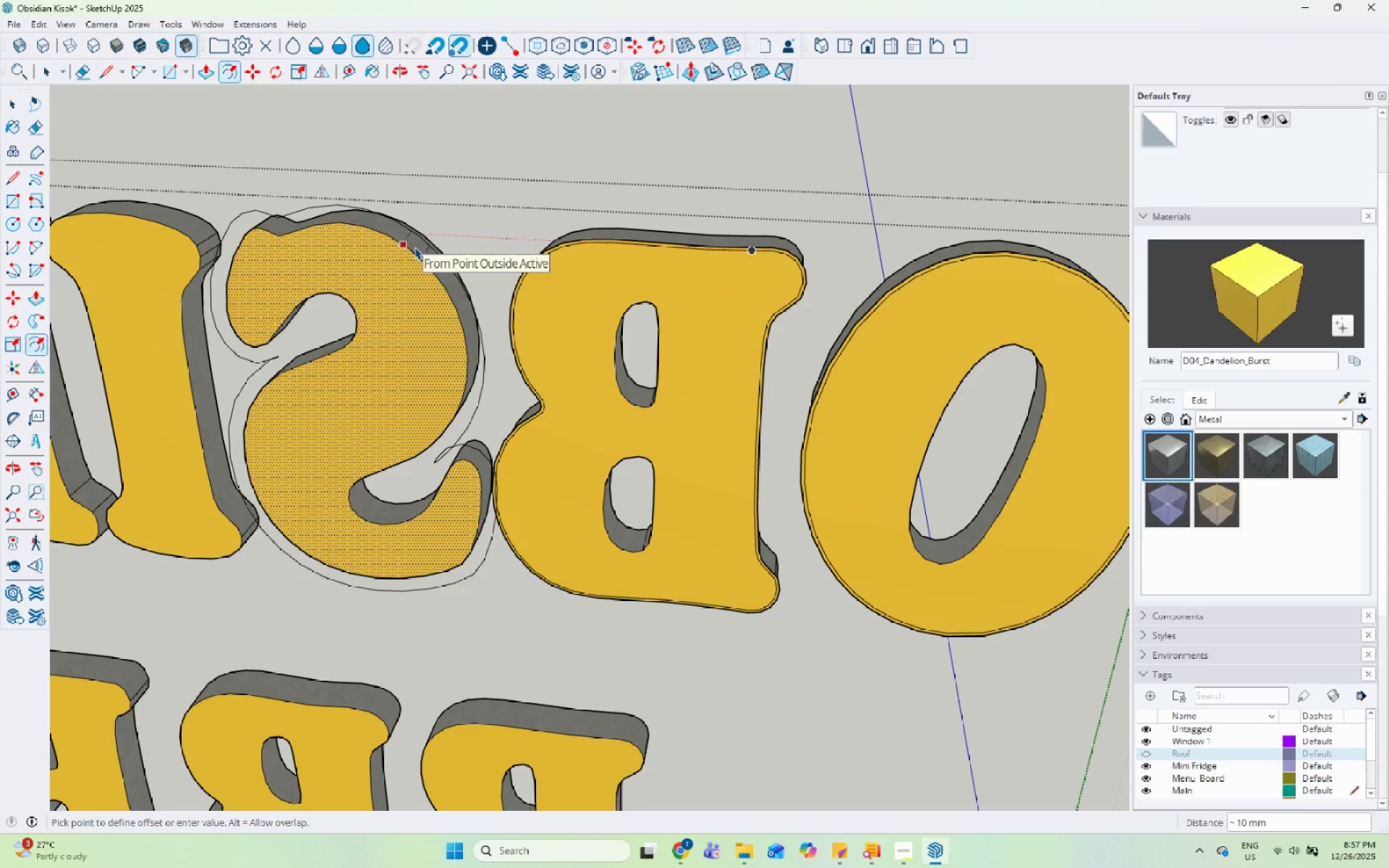 
scroll: coordinate [400, 244], scroll_direction: up, amount: 4.0
 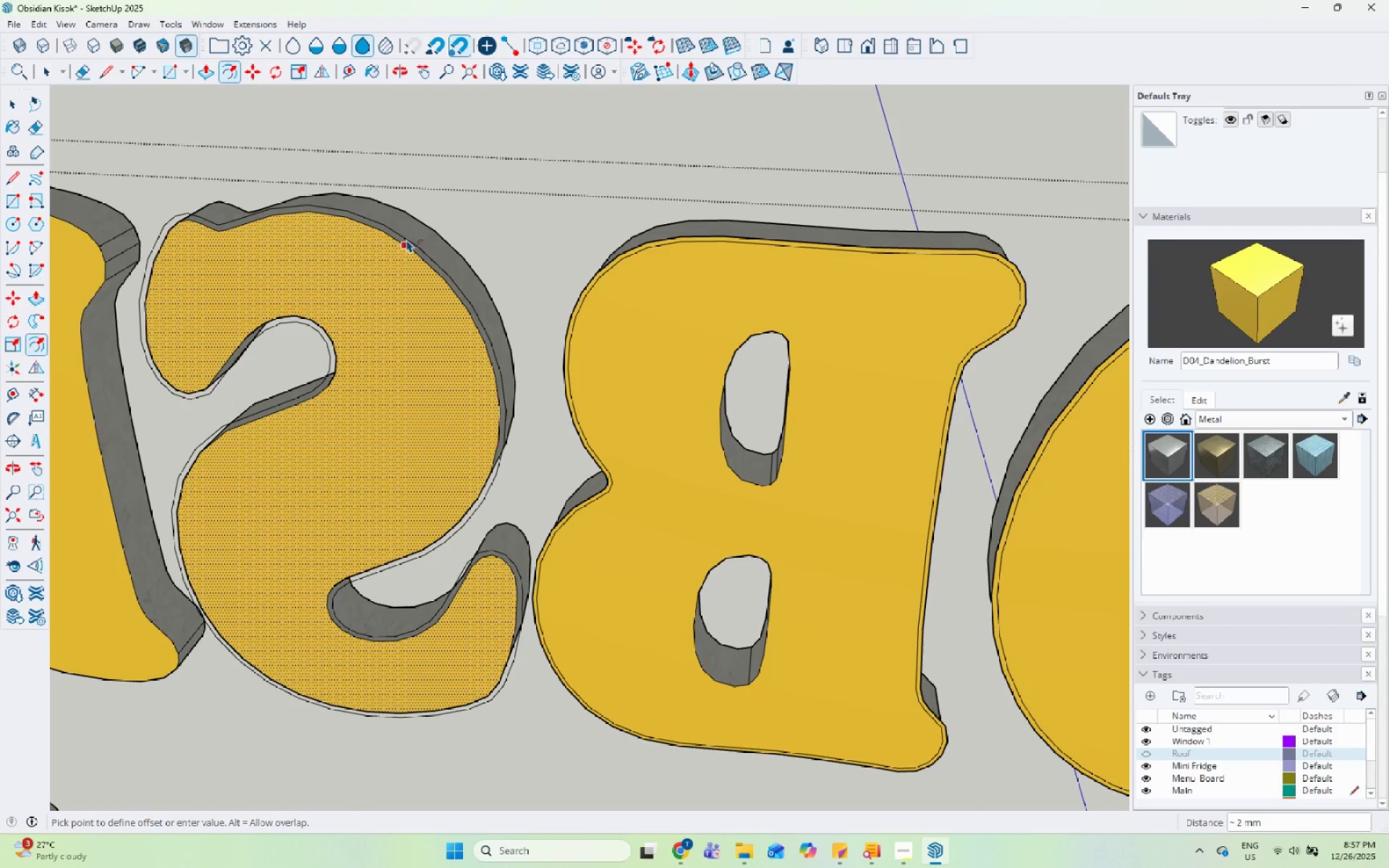 
left_click([407, 239])
 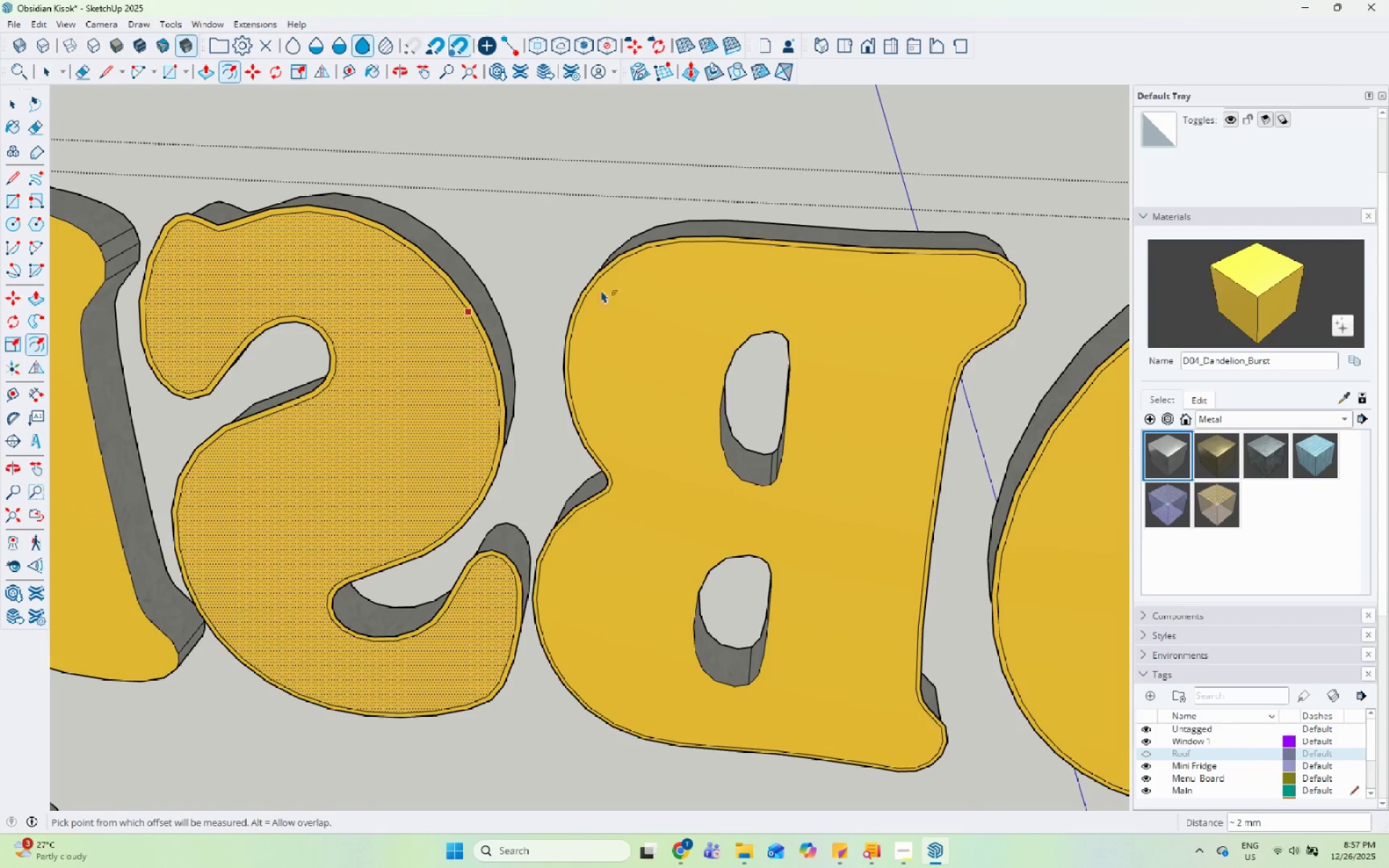 
key(Space)
 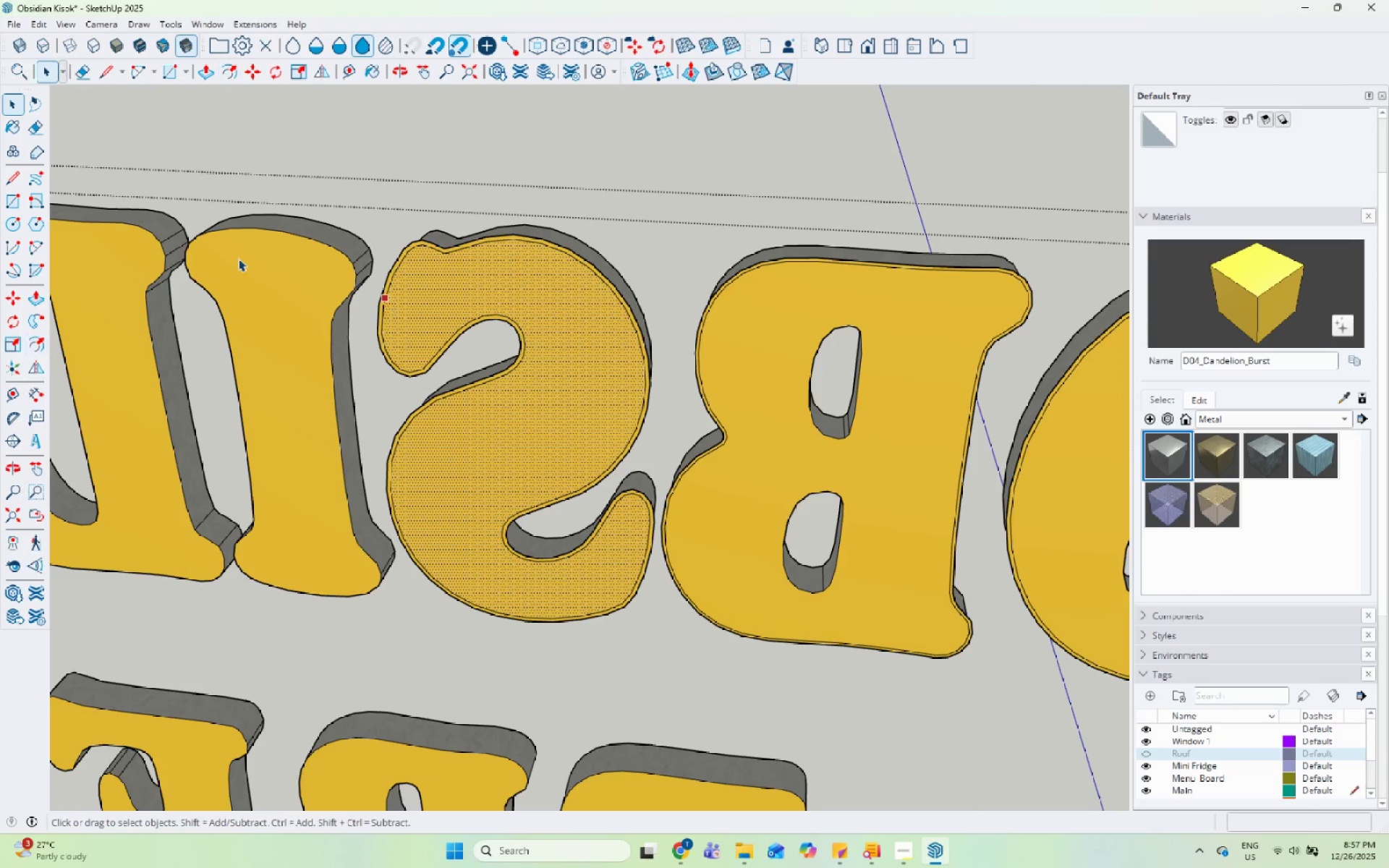 
left_click([238, 258])
 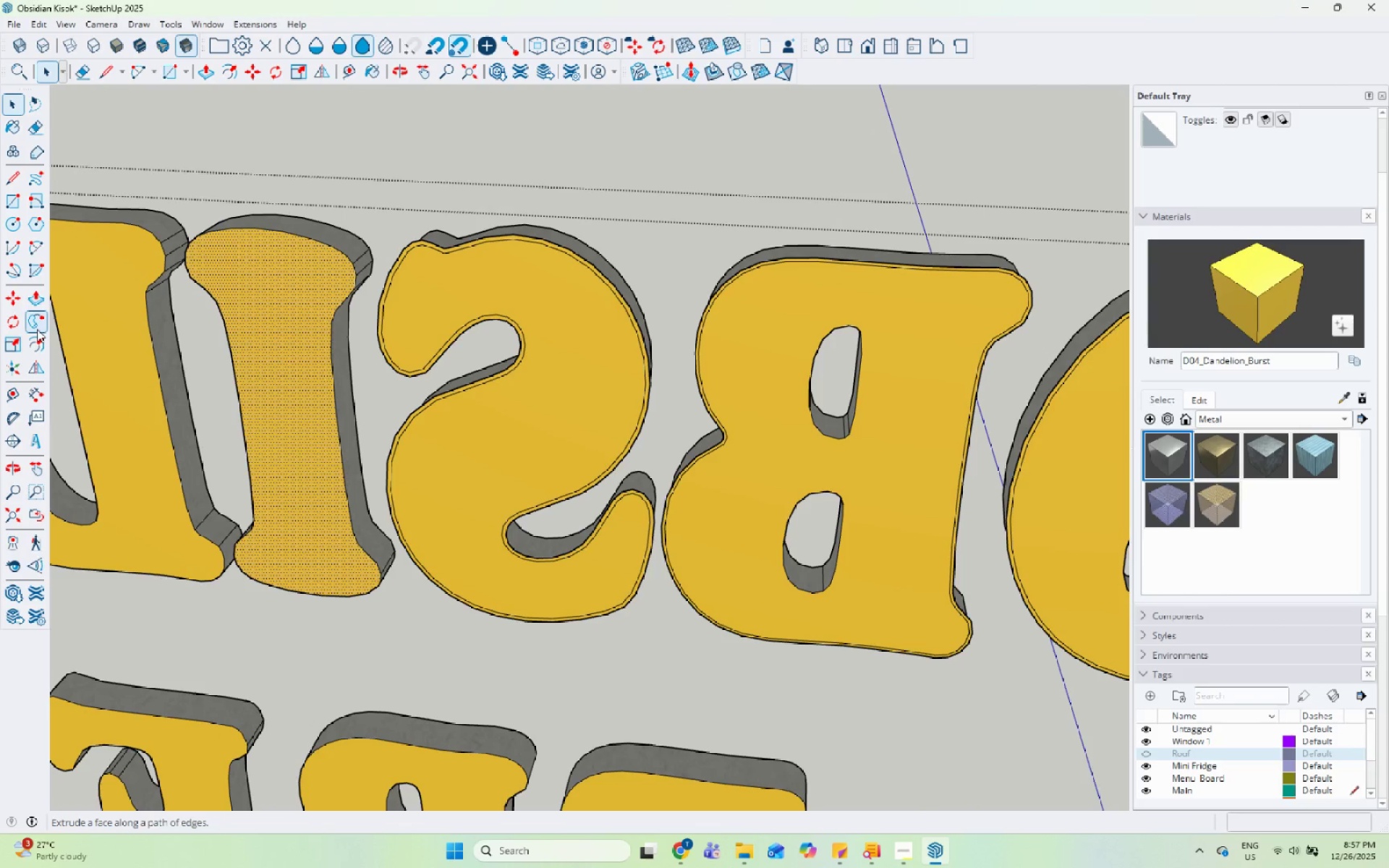 
scroll: coordinate [394, 302], scroll_direction: down, amount: 4.0
 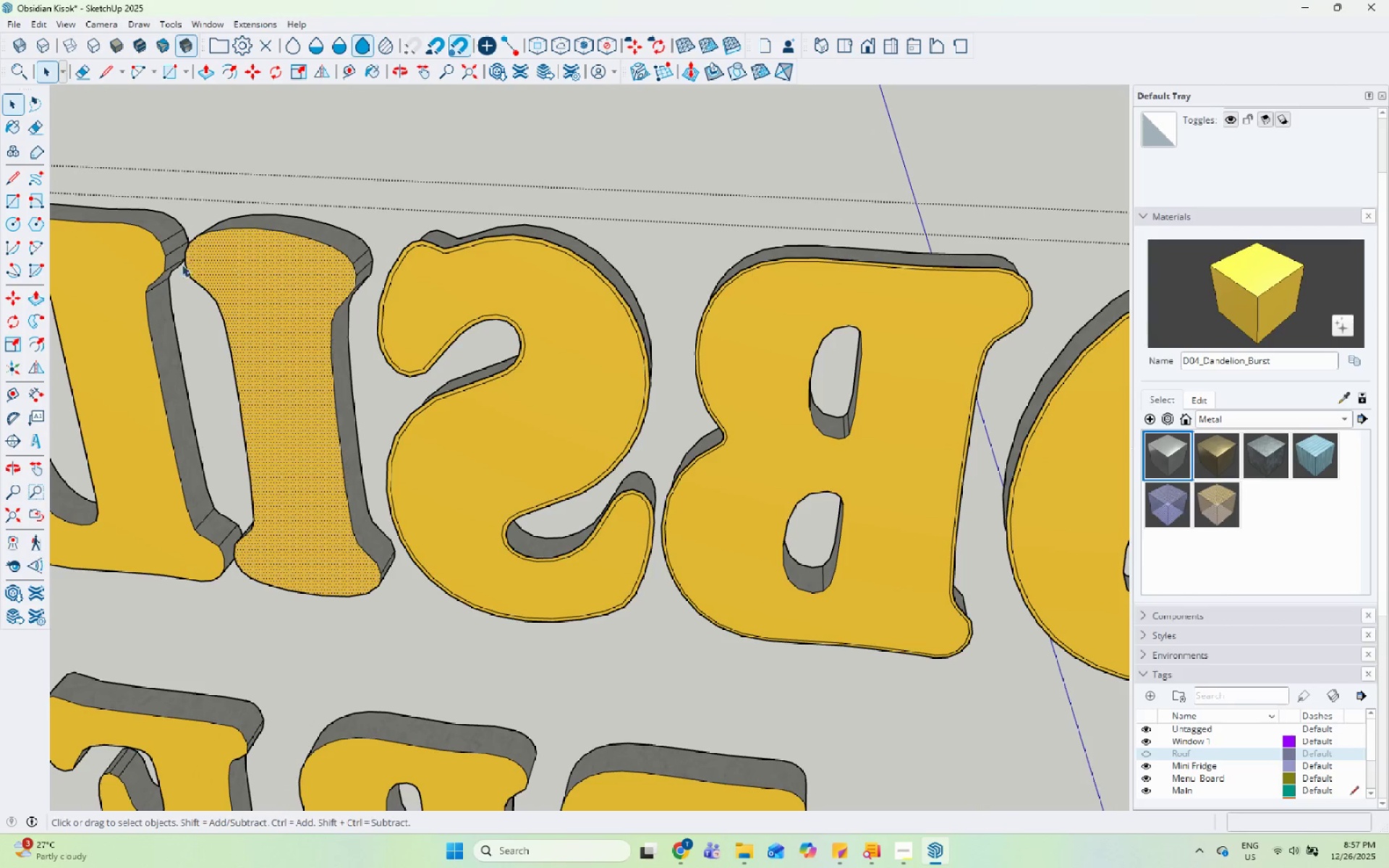 
left_click([35, 343])
 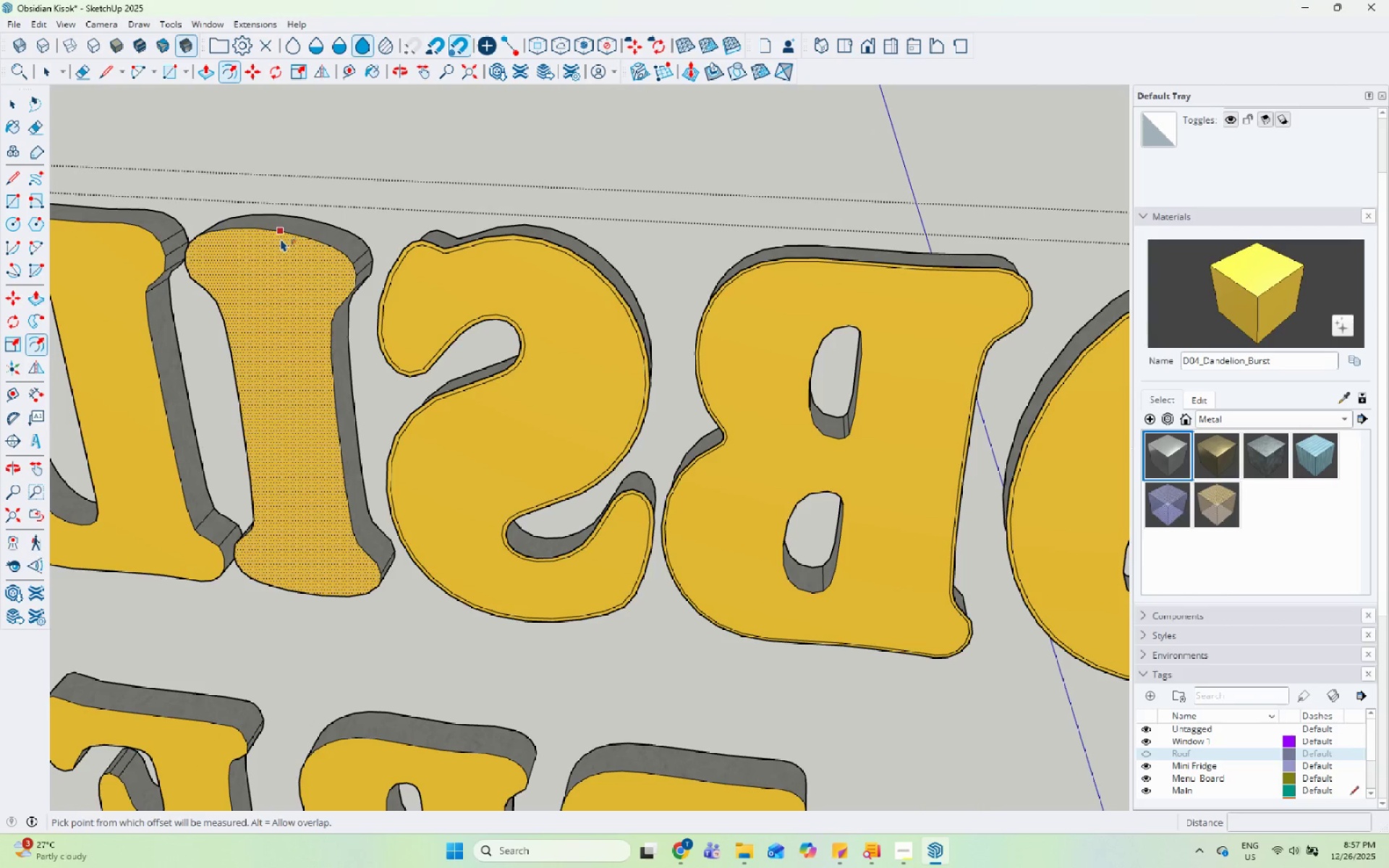 
double_click([281, 239])
 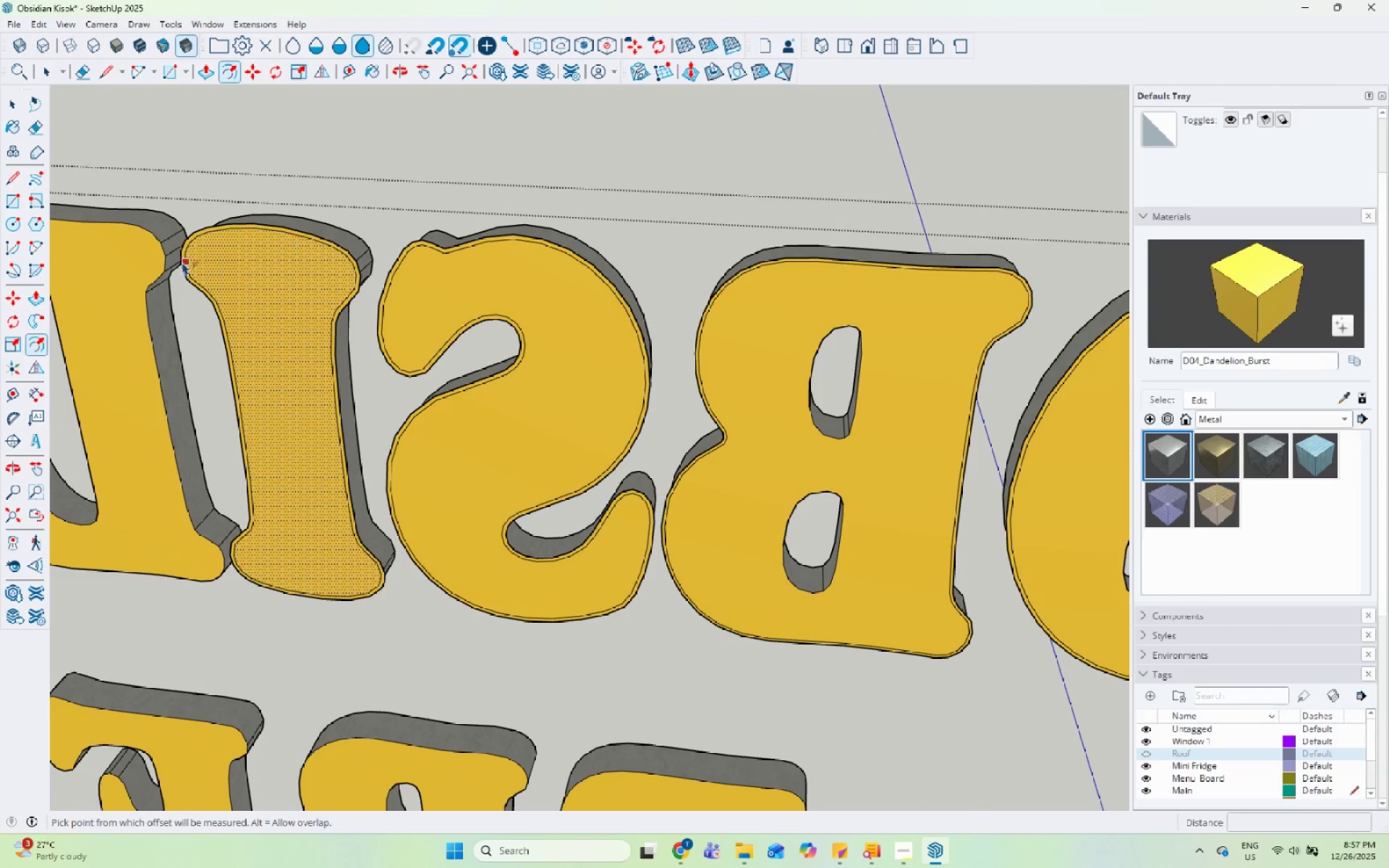 
key(Space)
 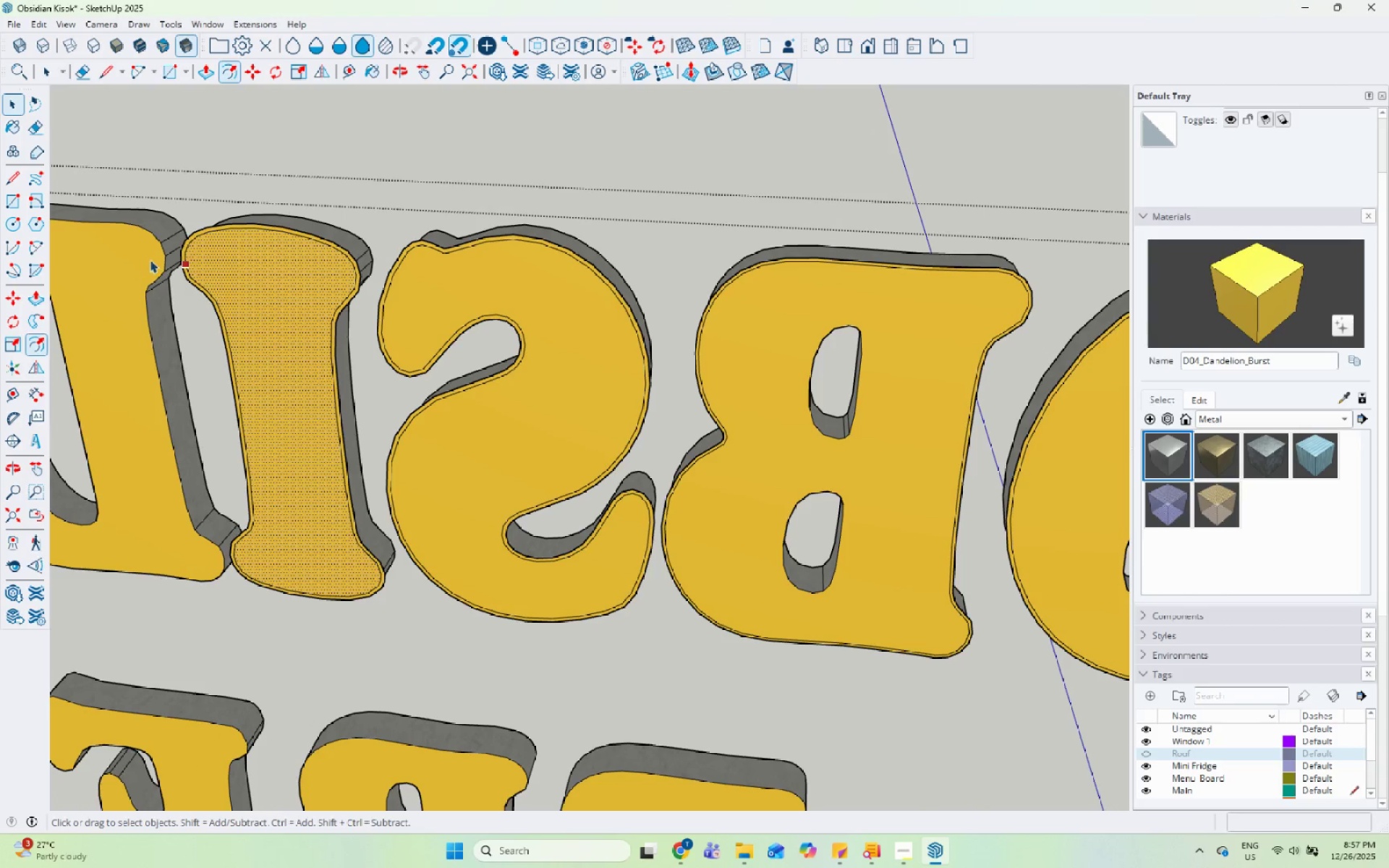 
left_click([150, 260])
 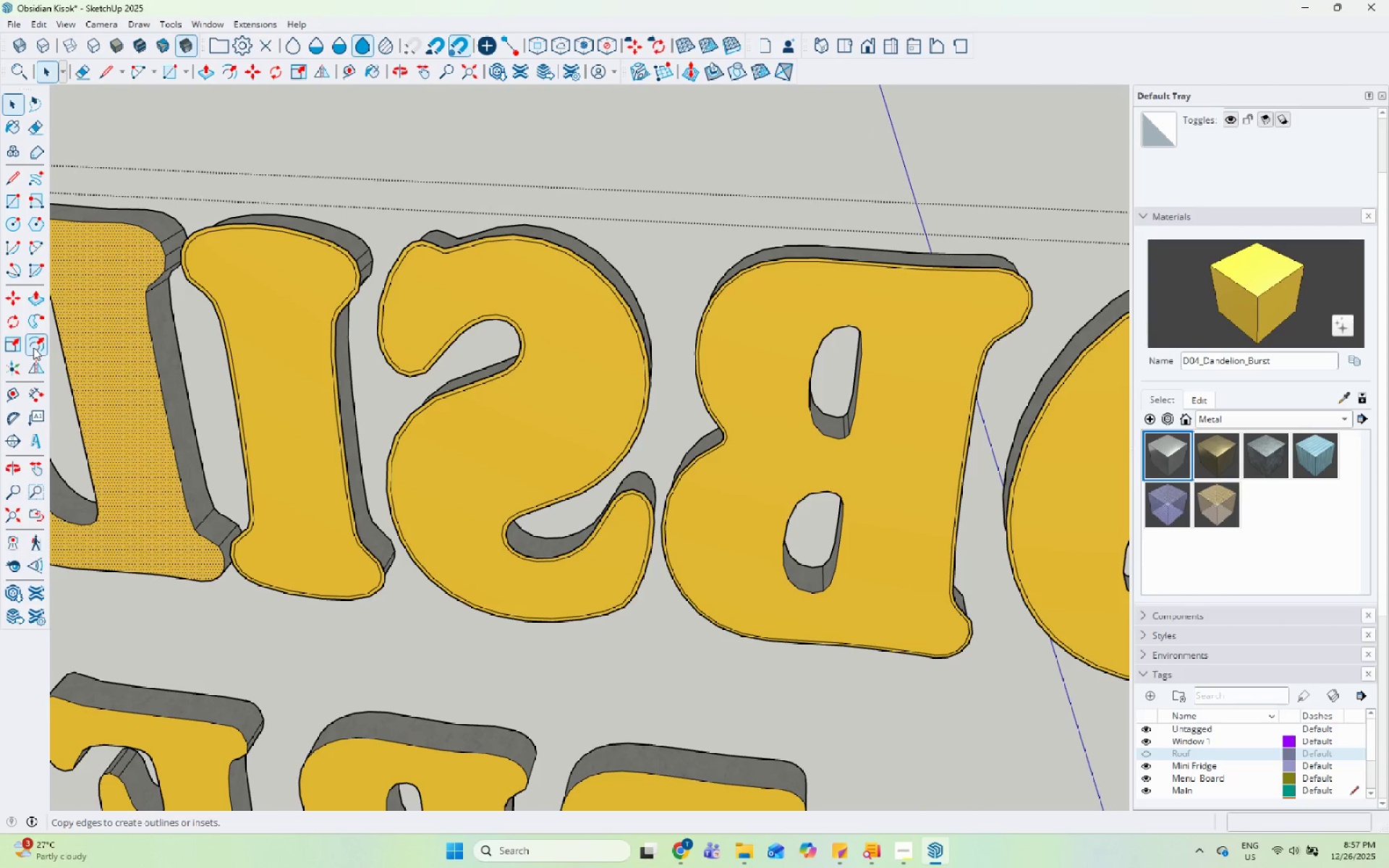 
double_click([143, 255])
 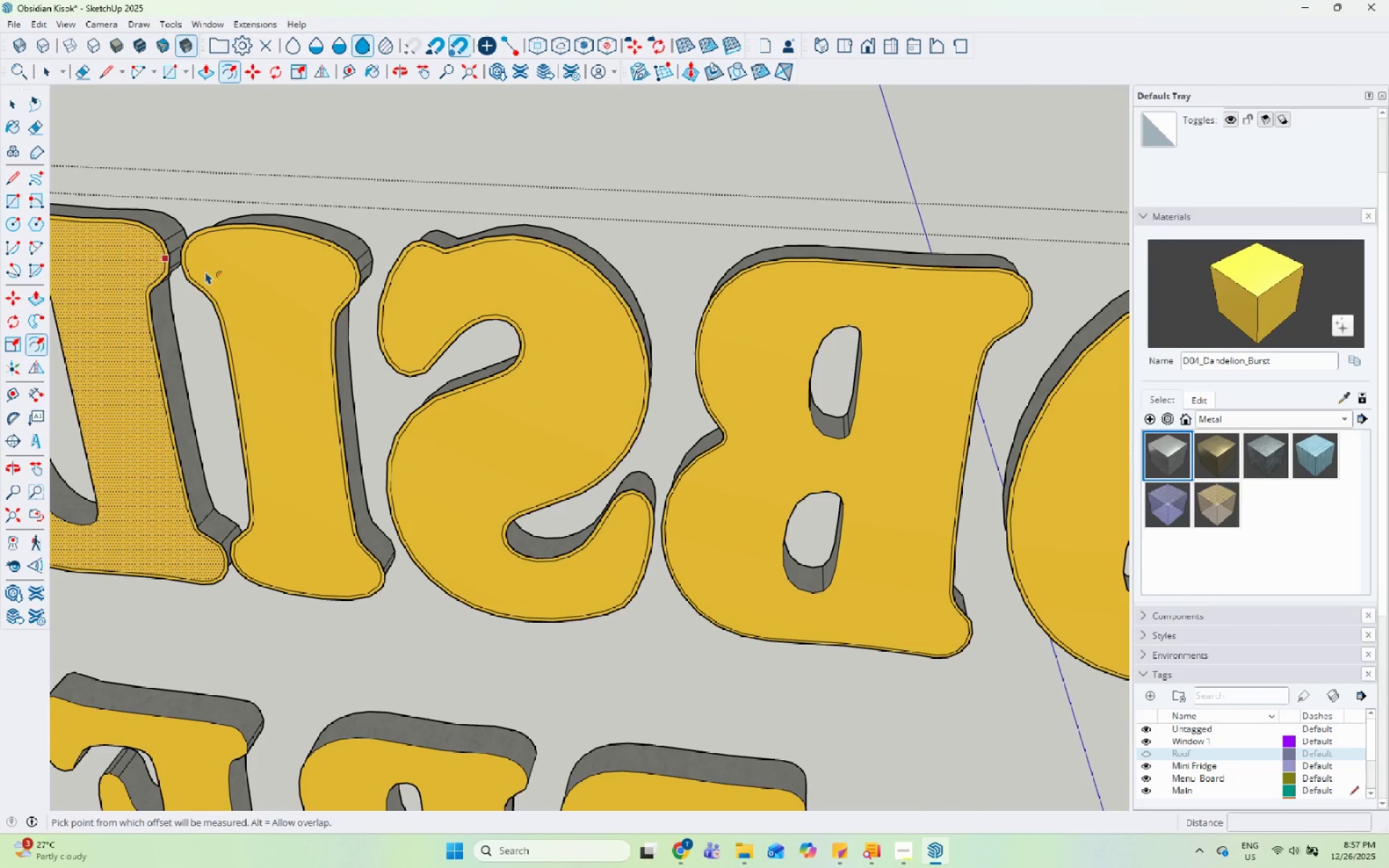 
key(Space)
 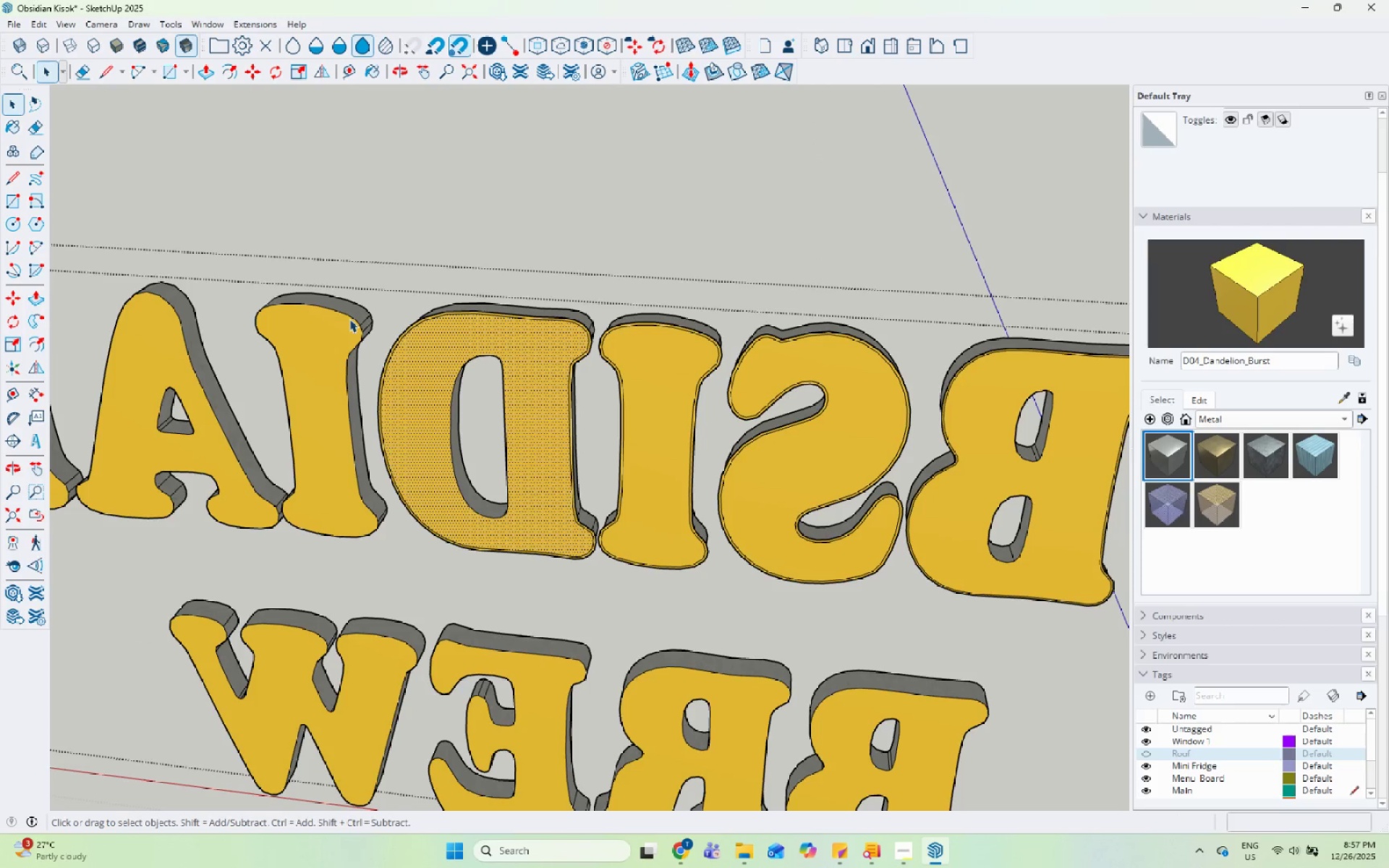 
left_click([330, 319])
 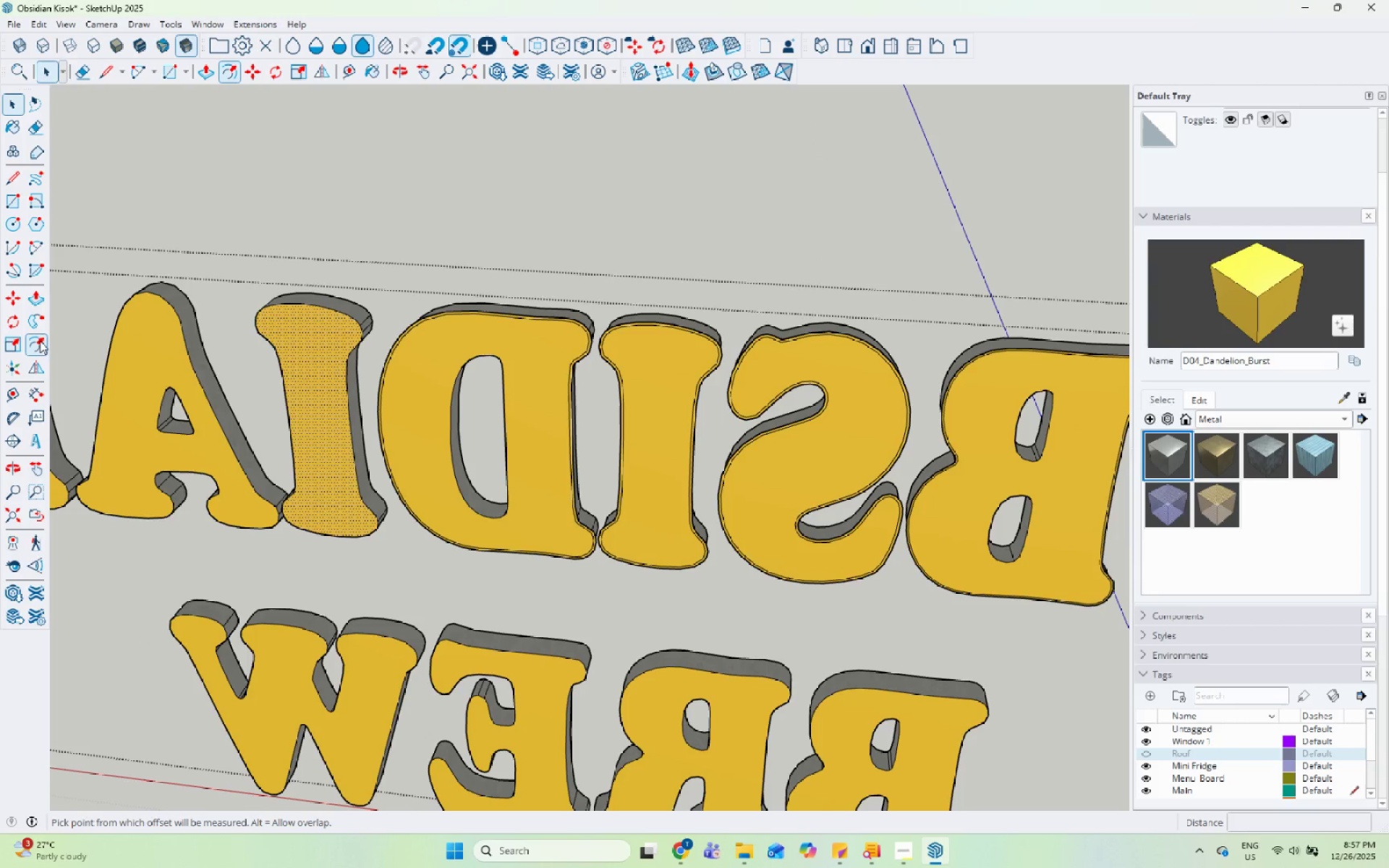 
scroll: coordinate [289, 383], scroll_direction: down, amount: 5.0
 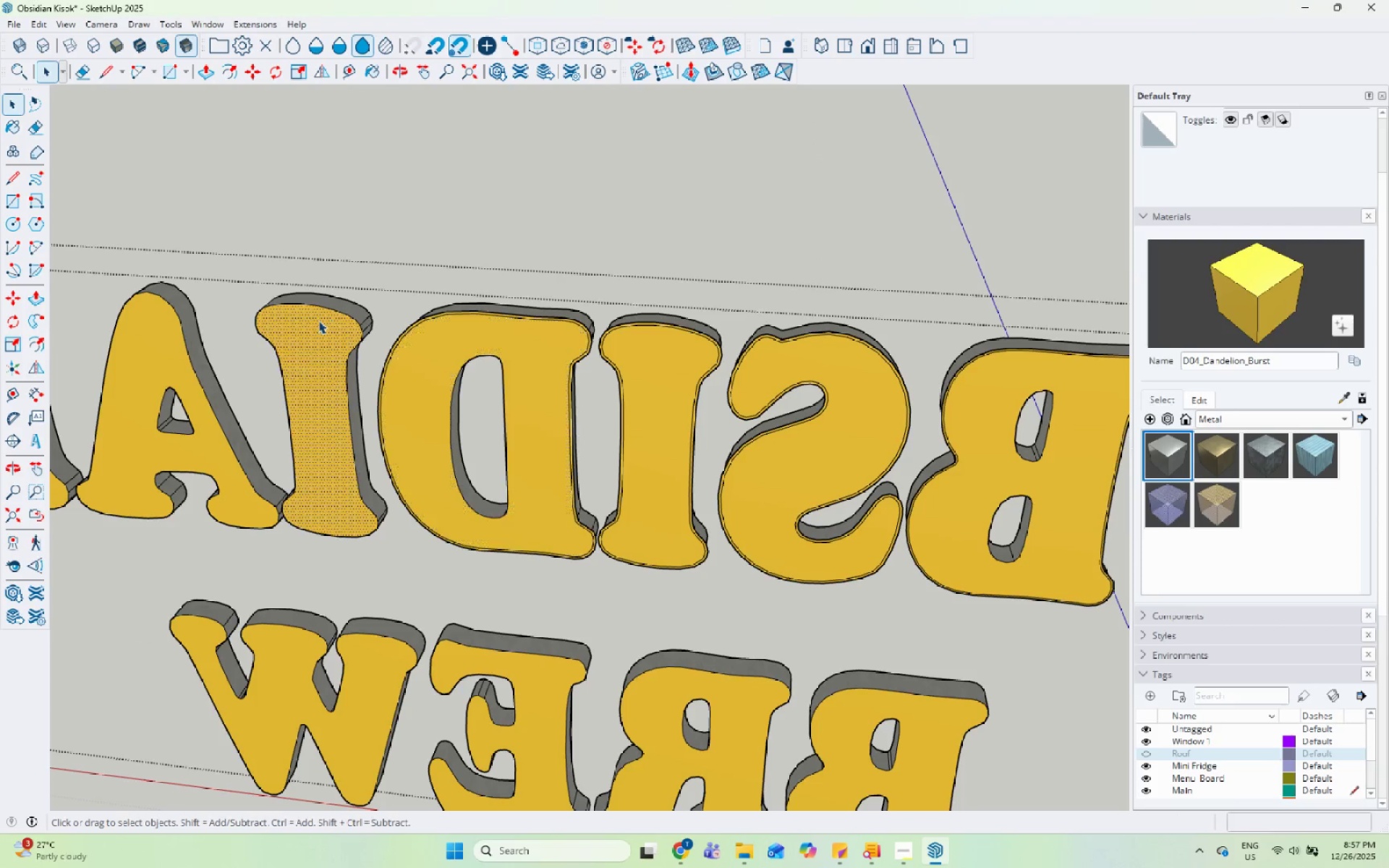 
double_click([336, 328])
 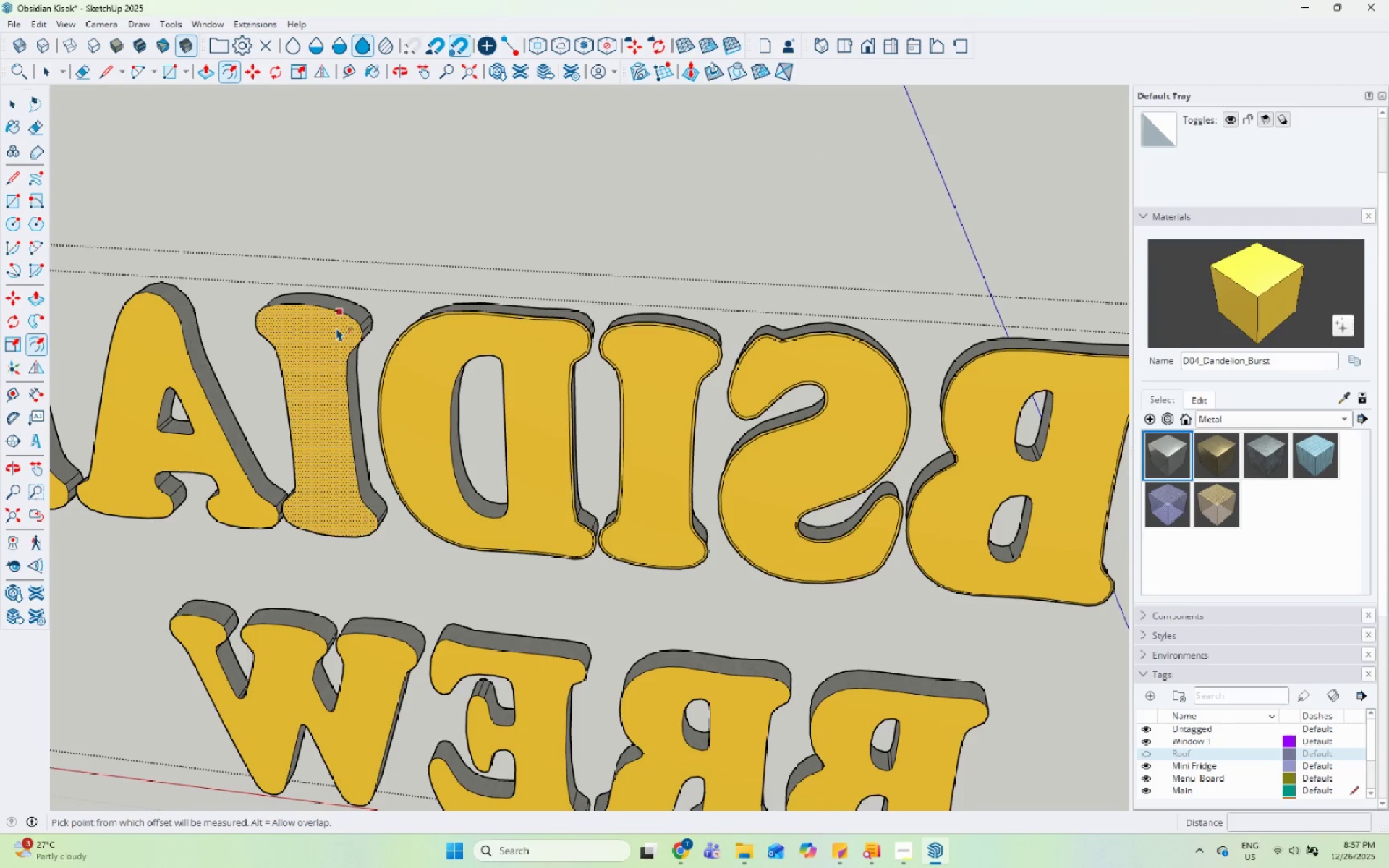 
triple_click([336, 328])
 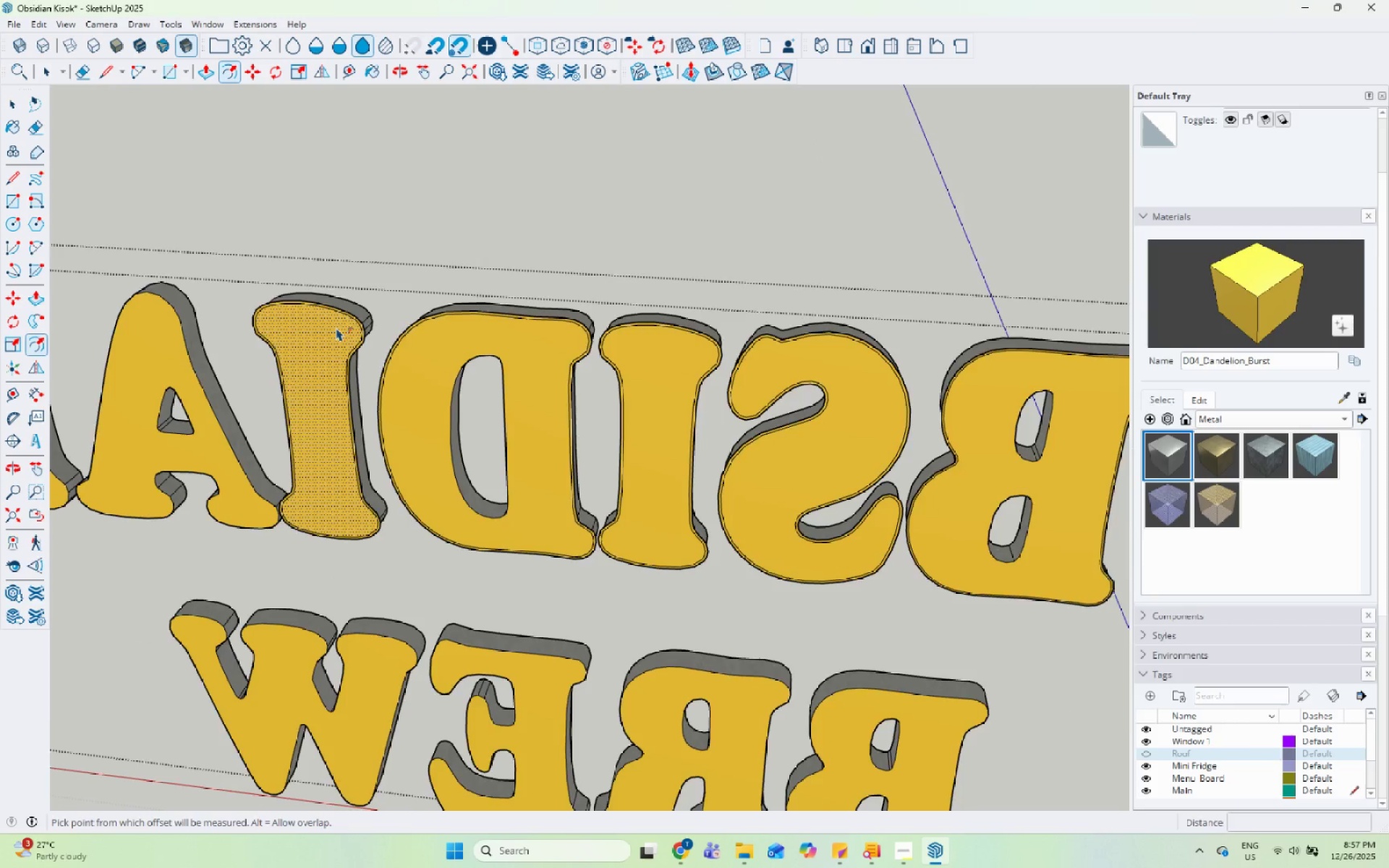 
key(Space)
 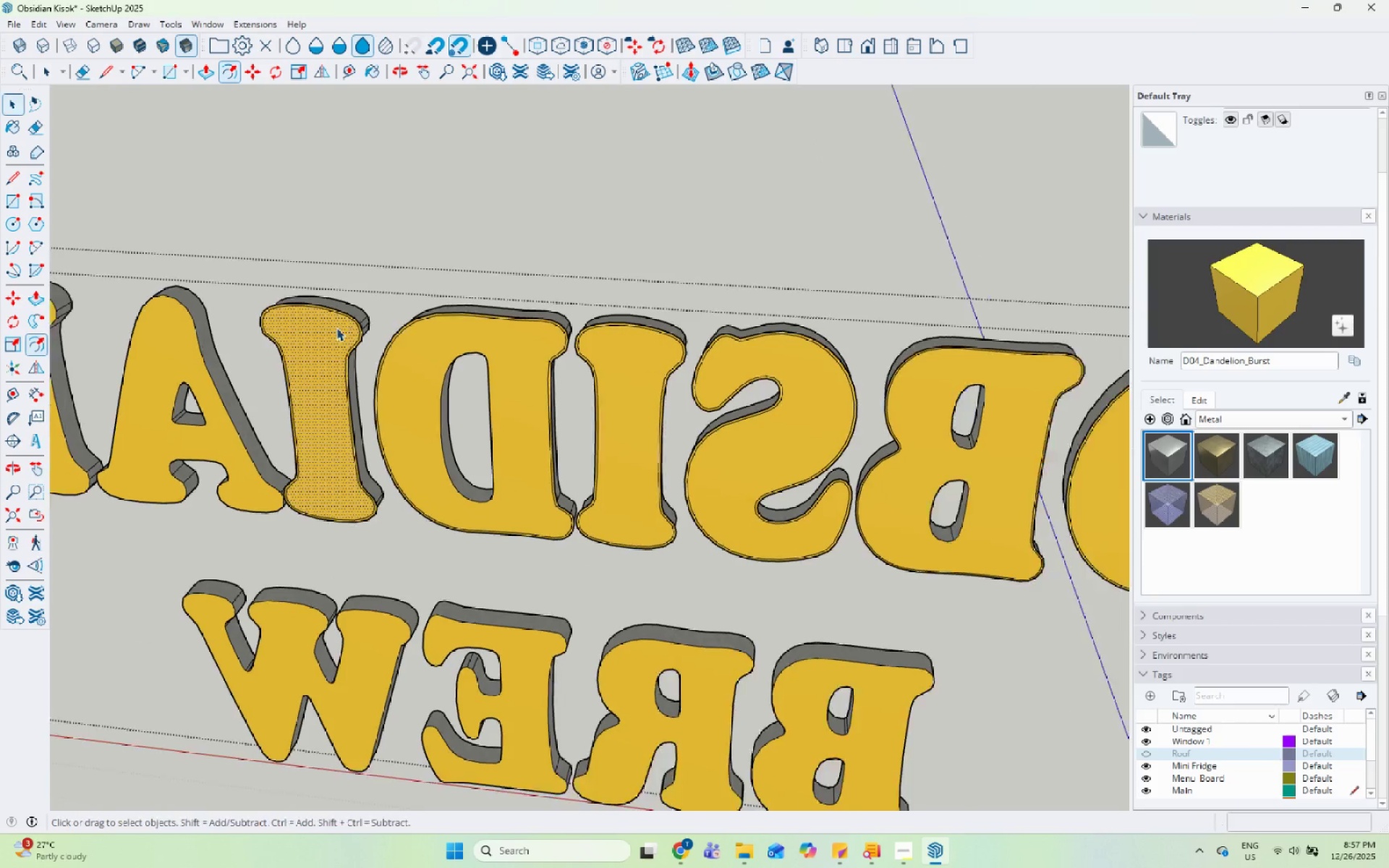 
scroll: coordinate [336, 328], scroll_direction: down, amount: 2.0
 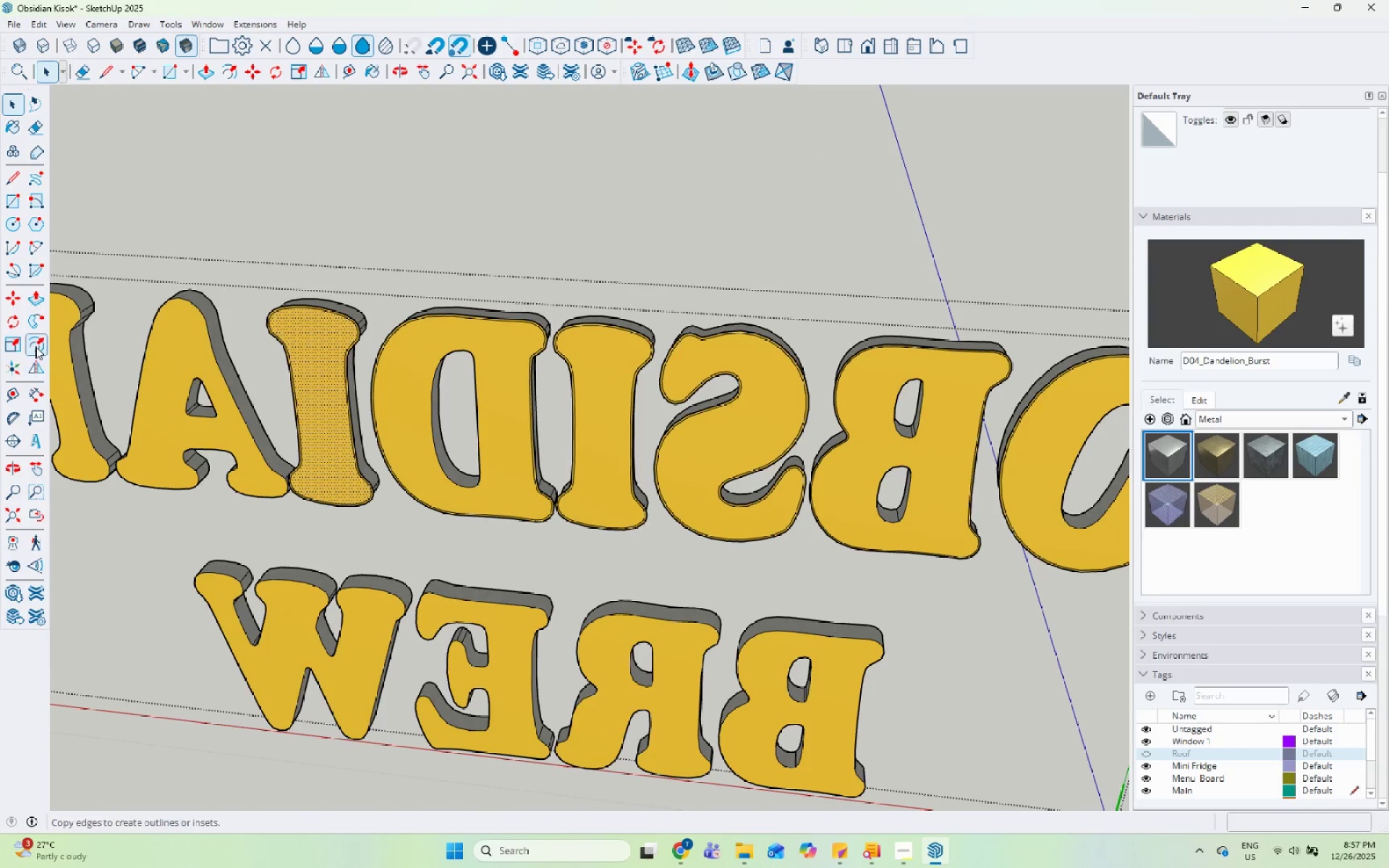 
left_click([35, 346])
 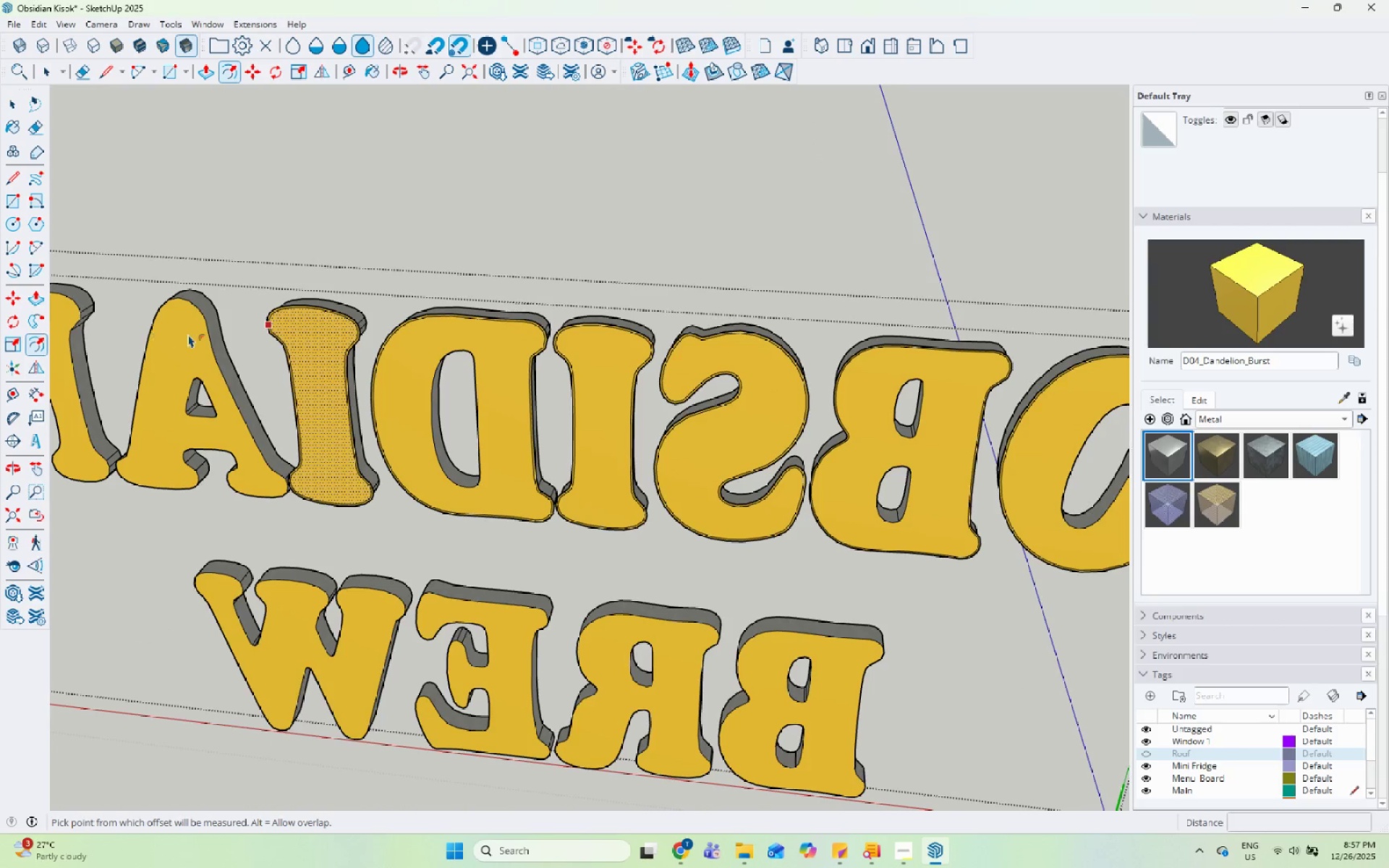 
key(Space)
 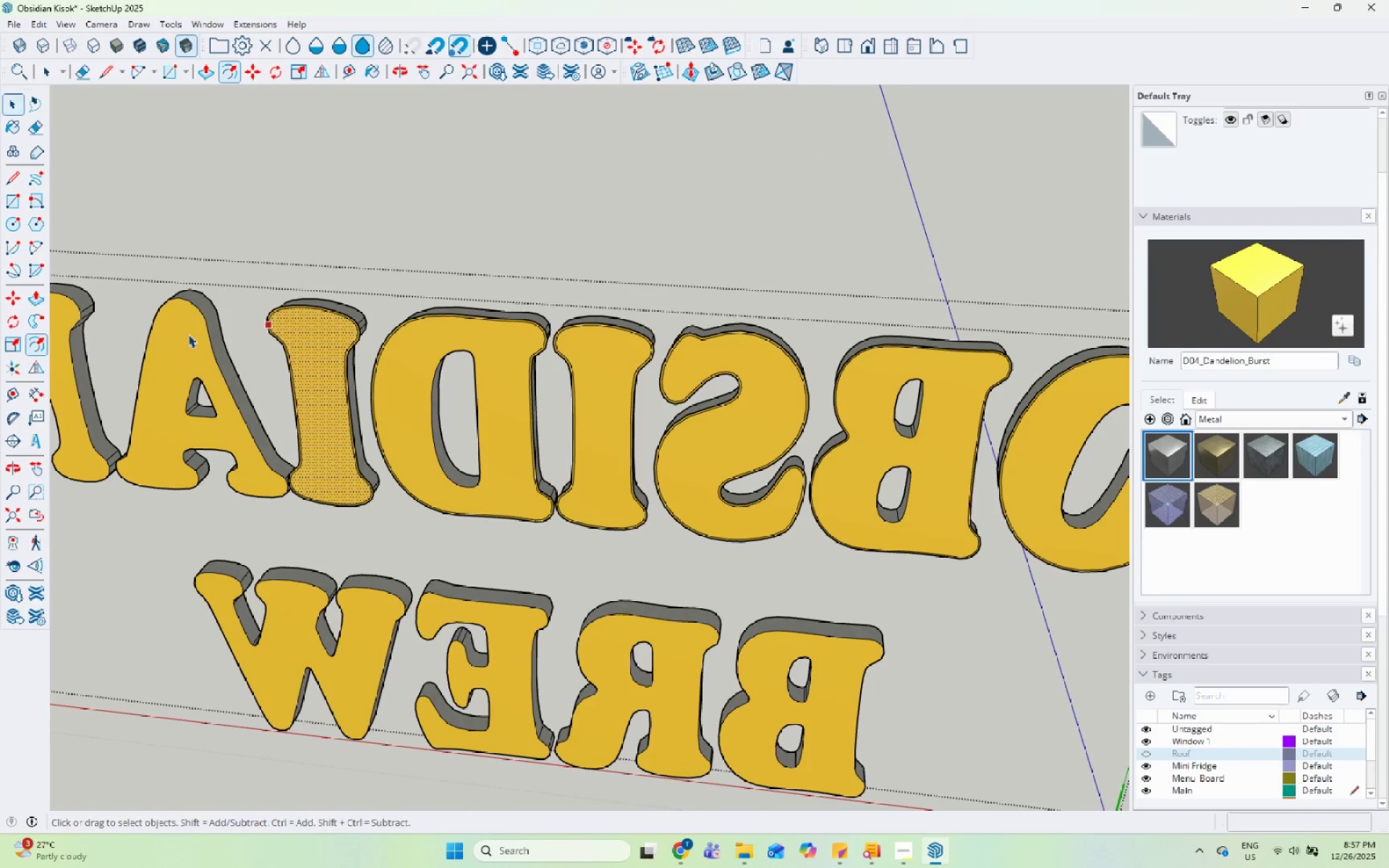 
left_click([188, 334])
 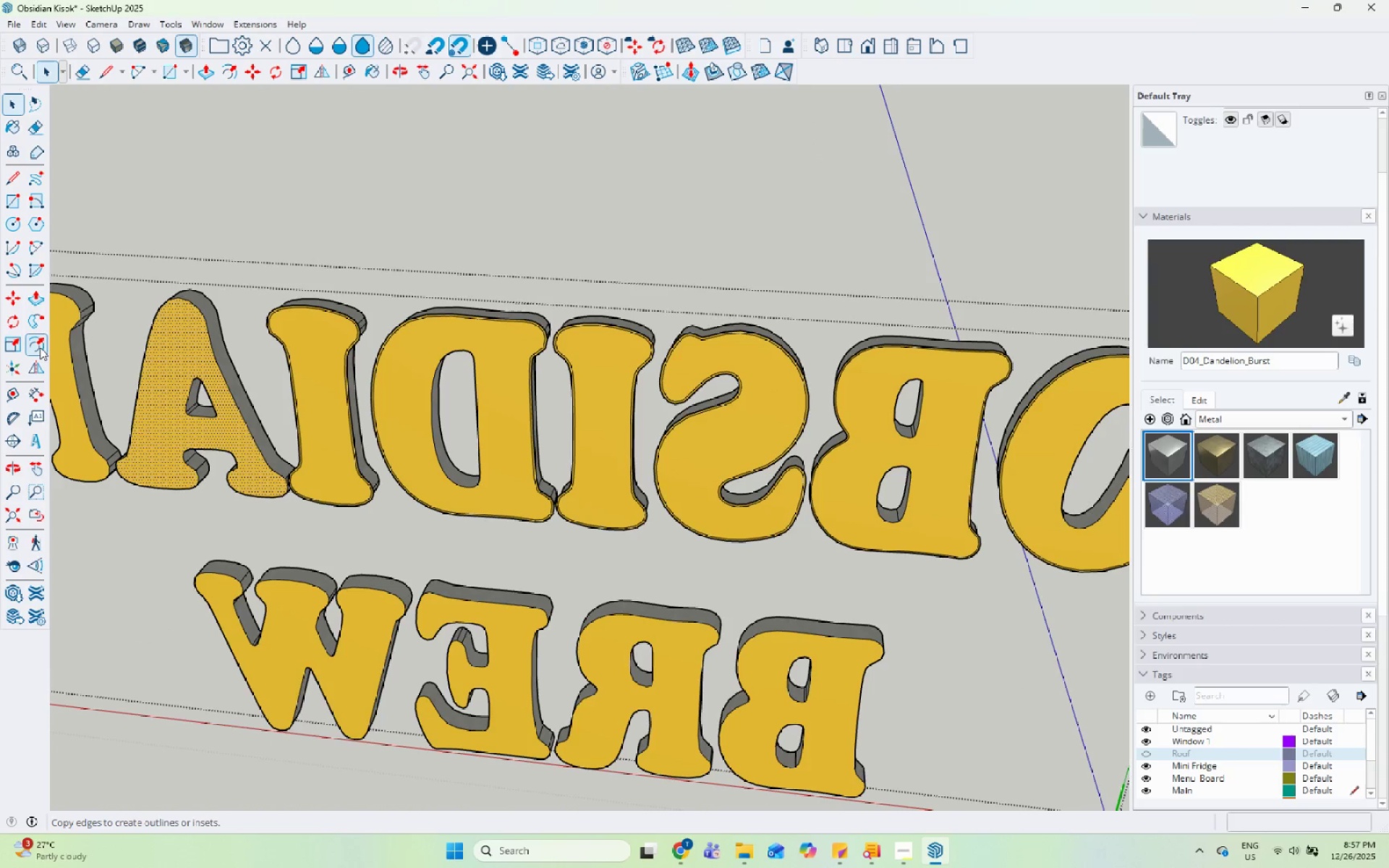 
left_click_drag(start_coordinate=[38, 346], to_coordinate=[42, 346])
 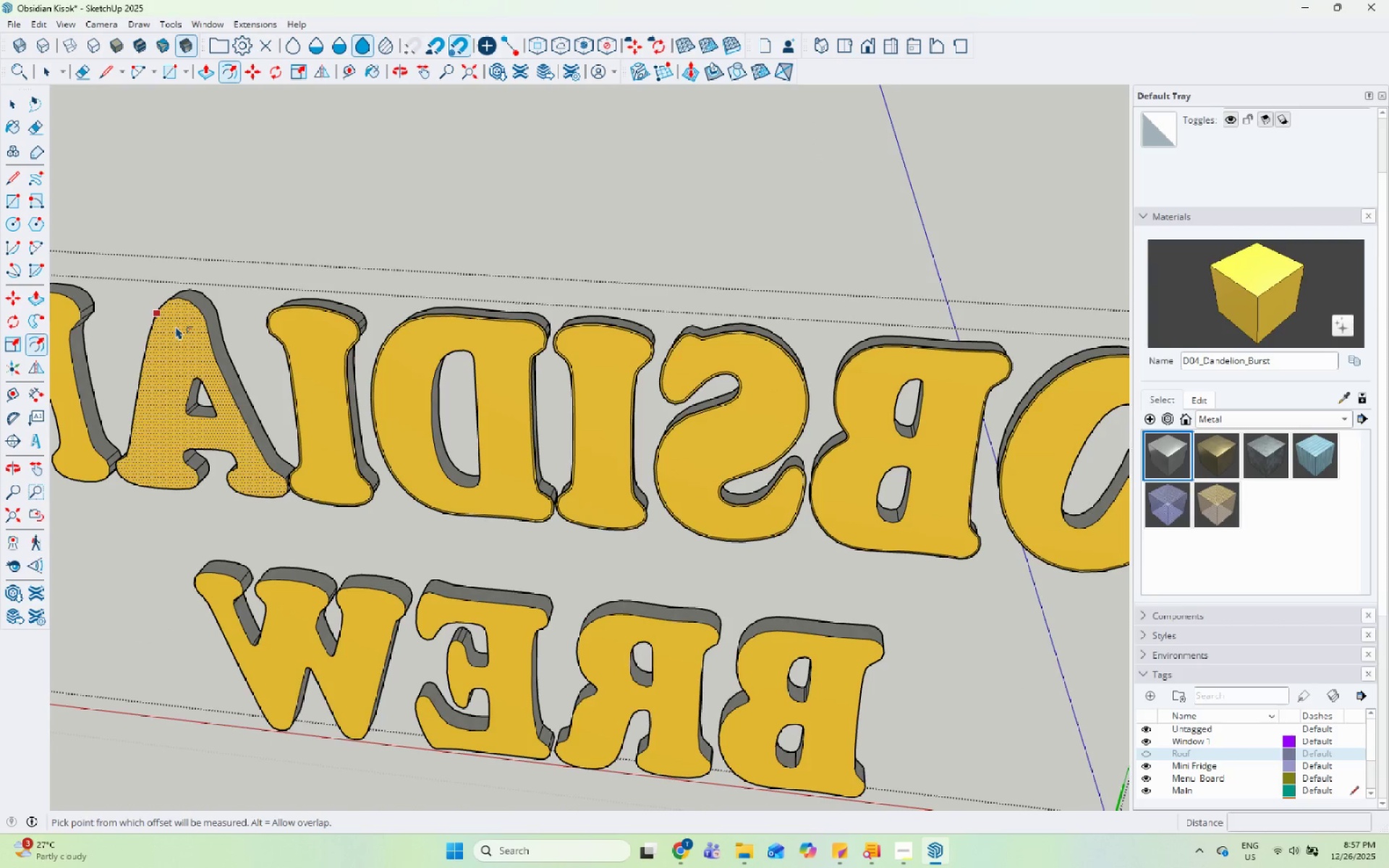 
double_click([176, 326])
 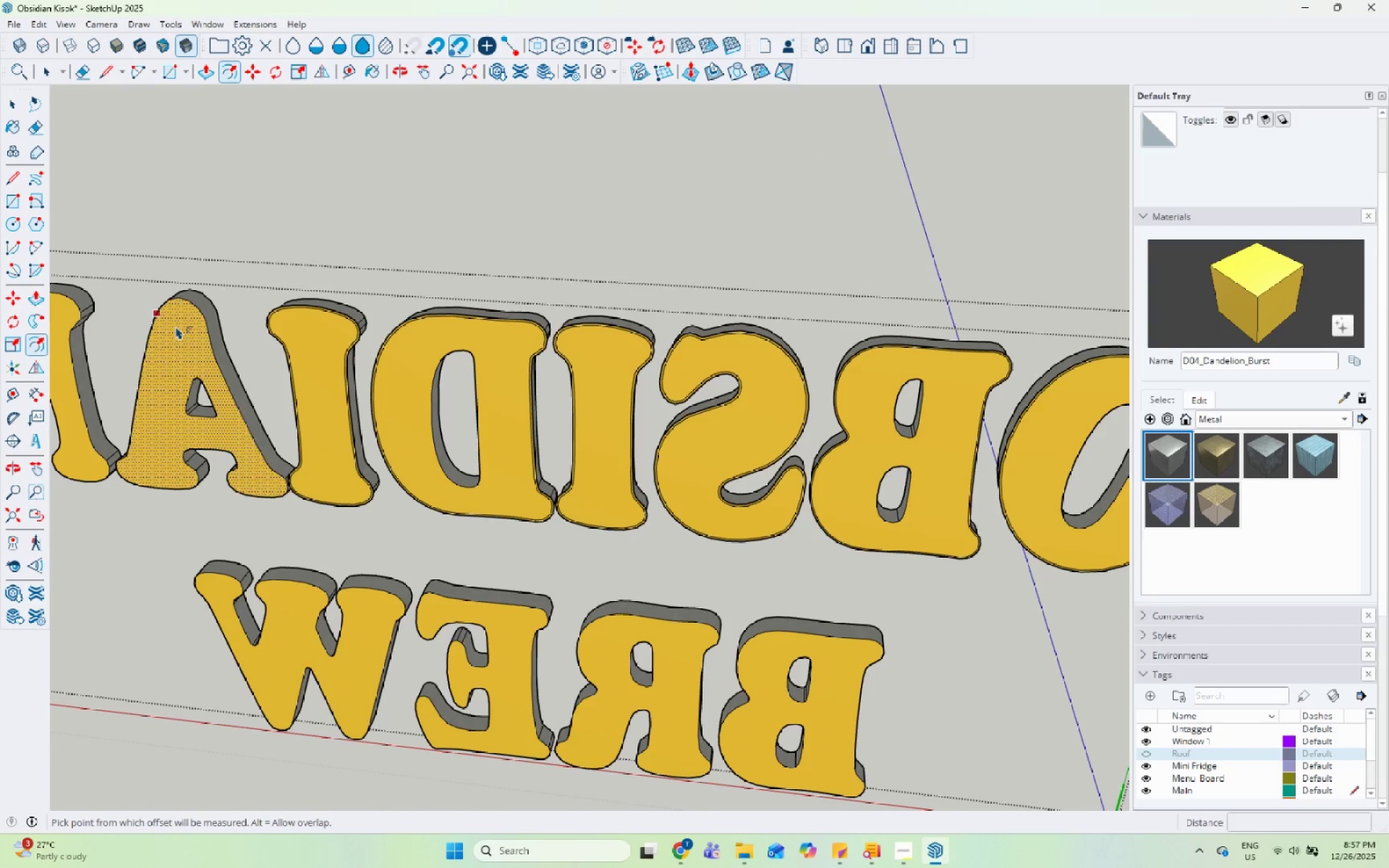 
triple_click([176, 326])
 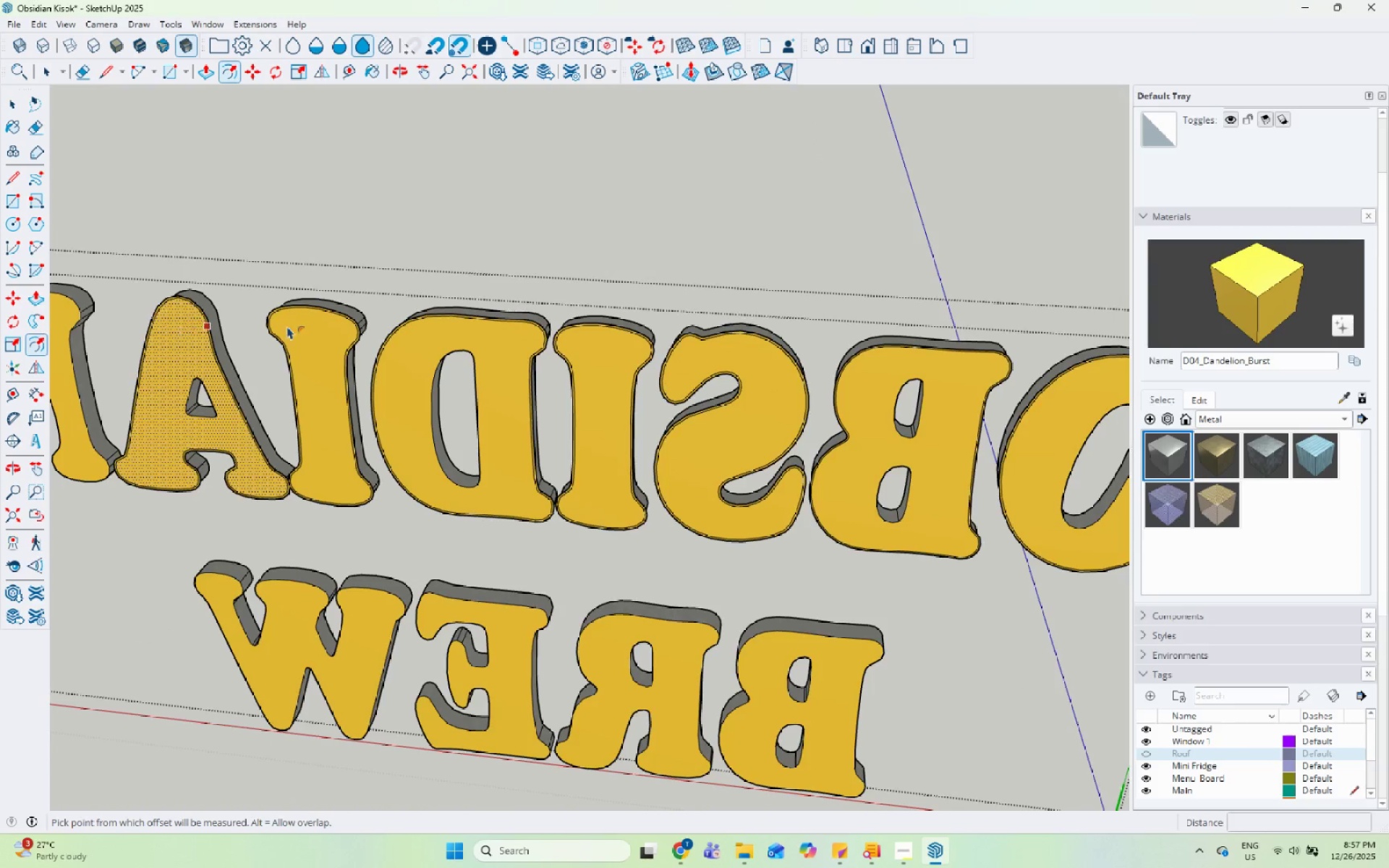 
key(Space)
 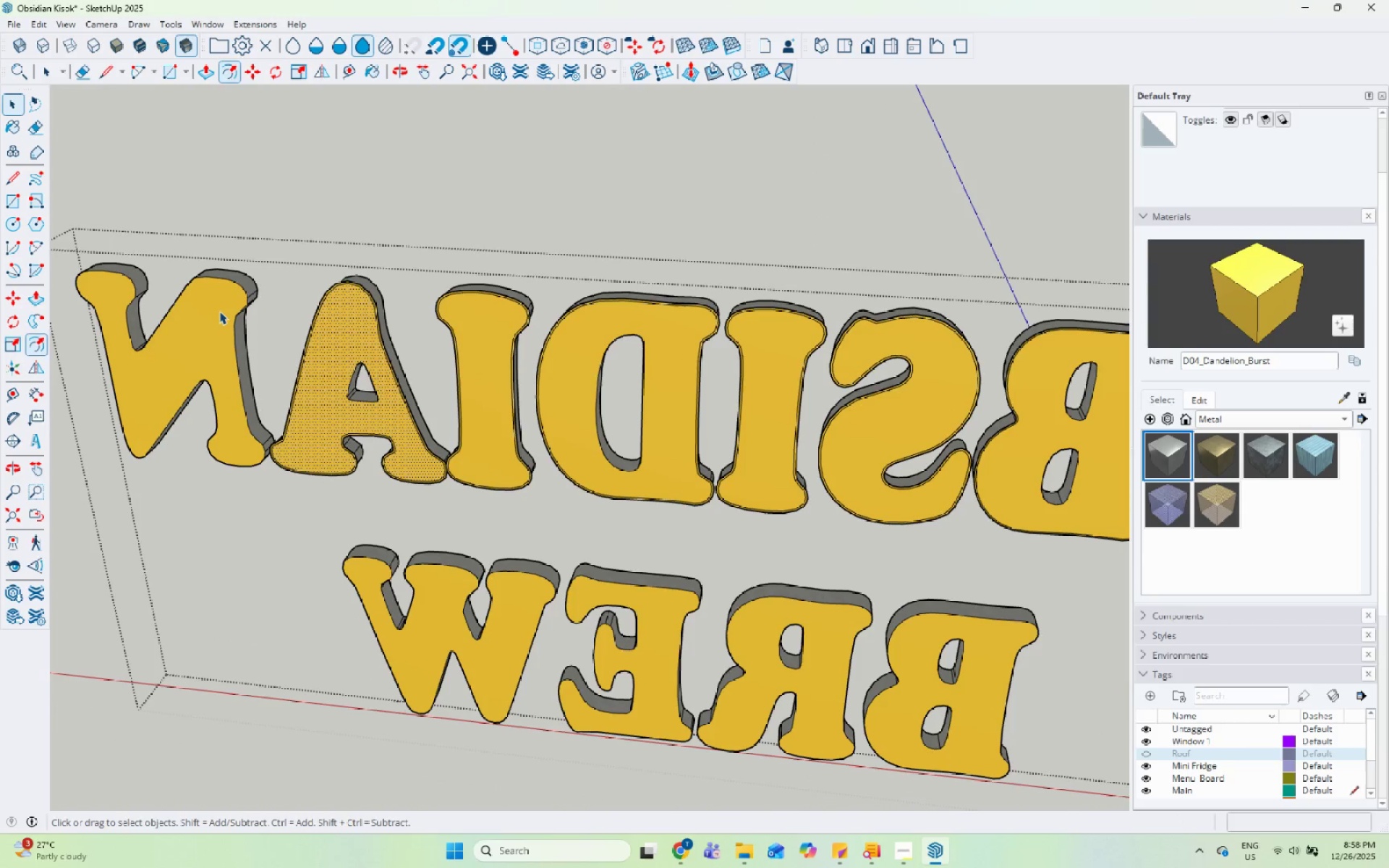 
left_click([219, 311])
 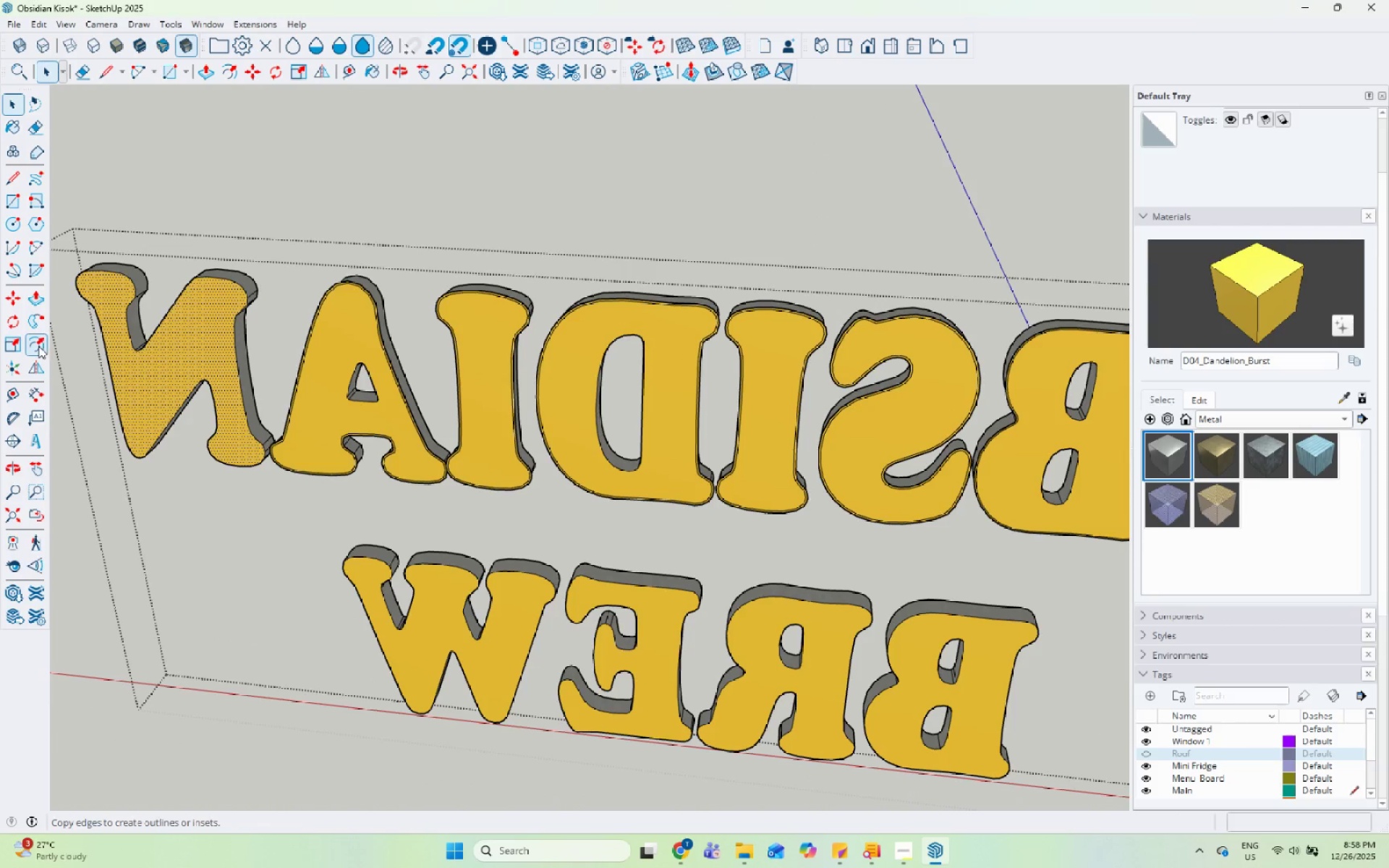 
scroll: coordinate [120, 365], scroll_direction: down, amount: 1.0
 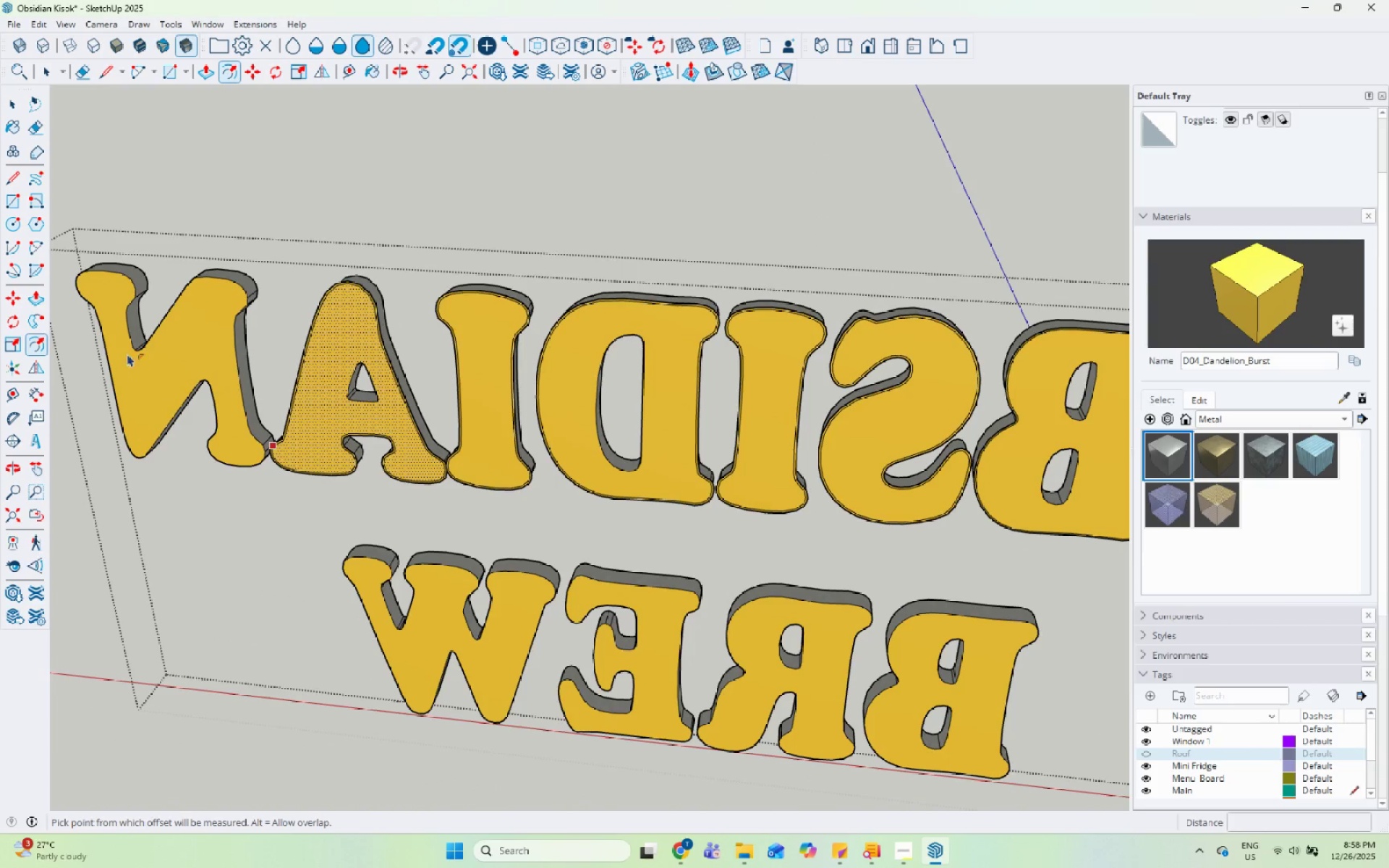 
double_click([181, 310])
 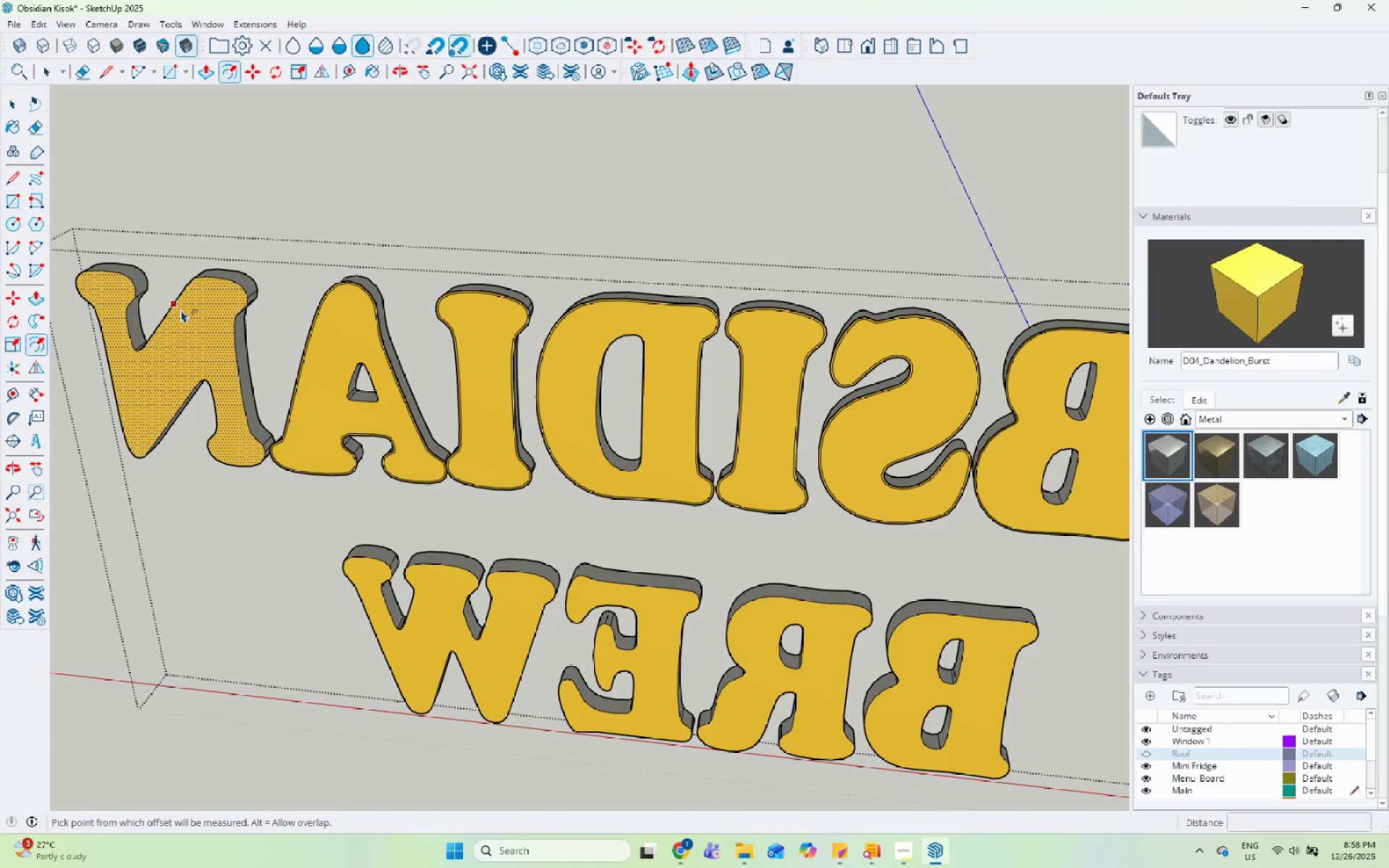 
triple_click([181, 310])
 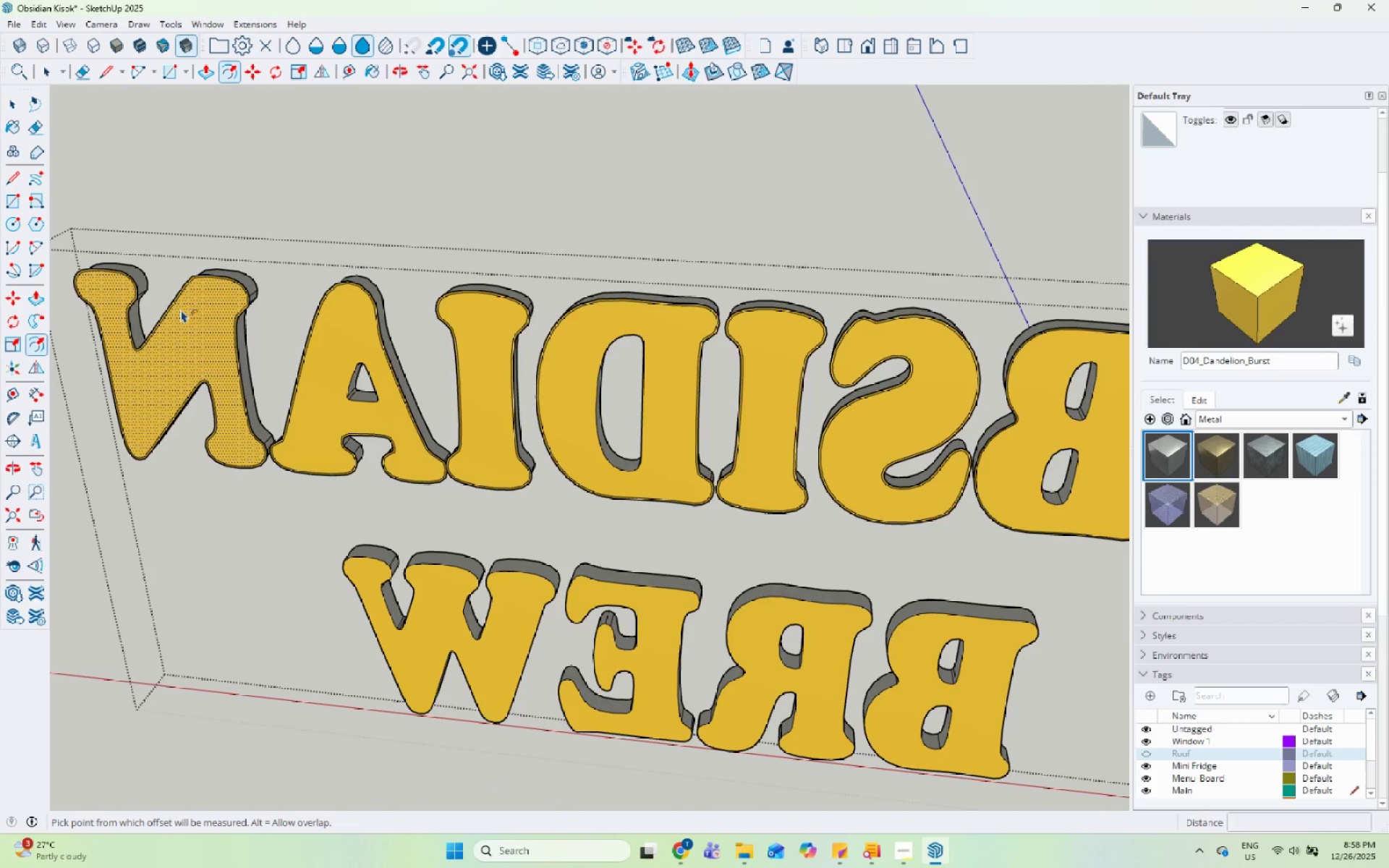 
key(Space)
 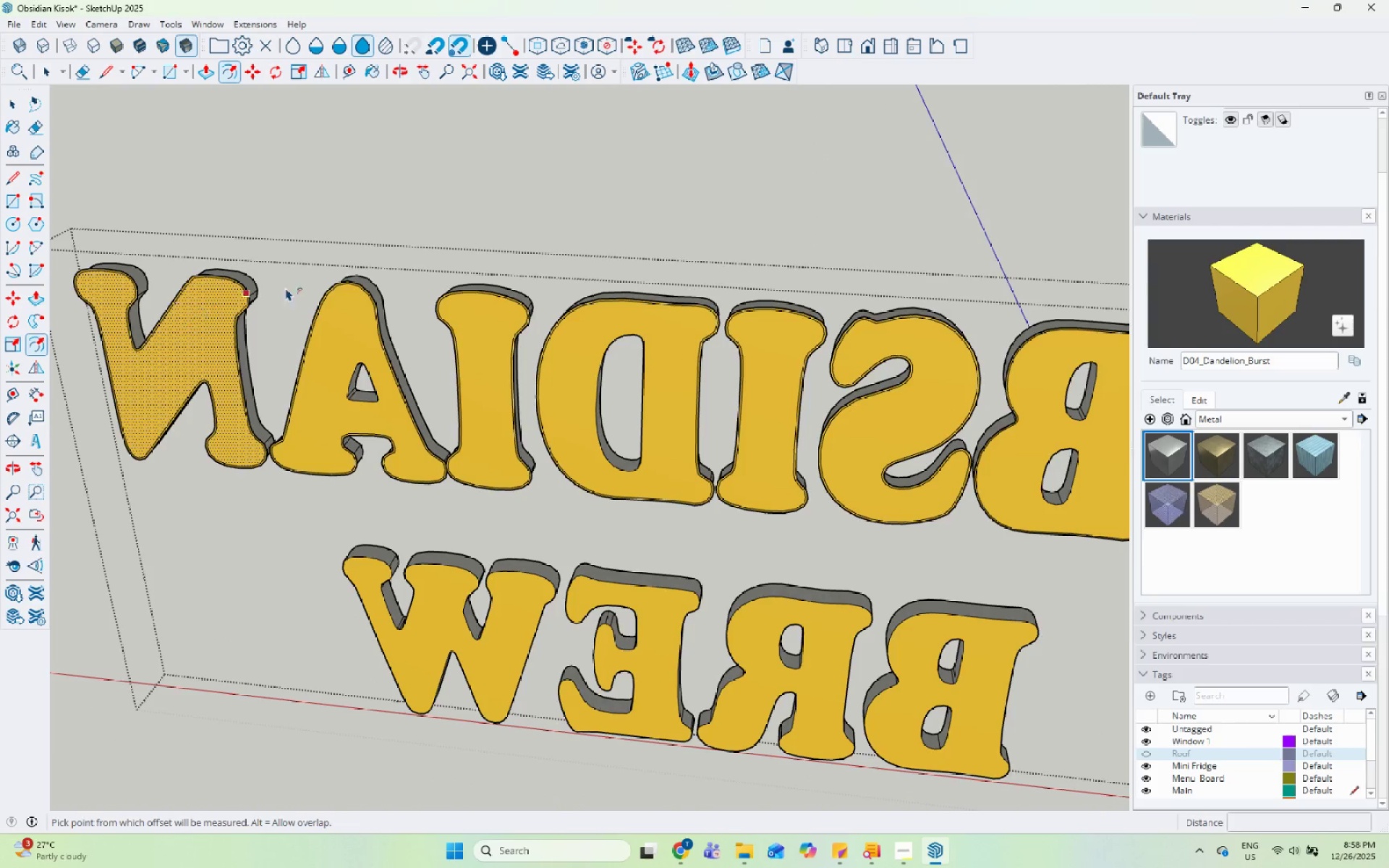 
left_click([353, 583])
 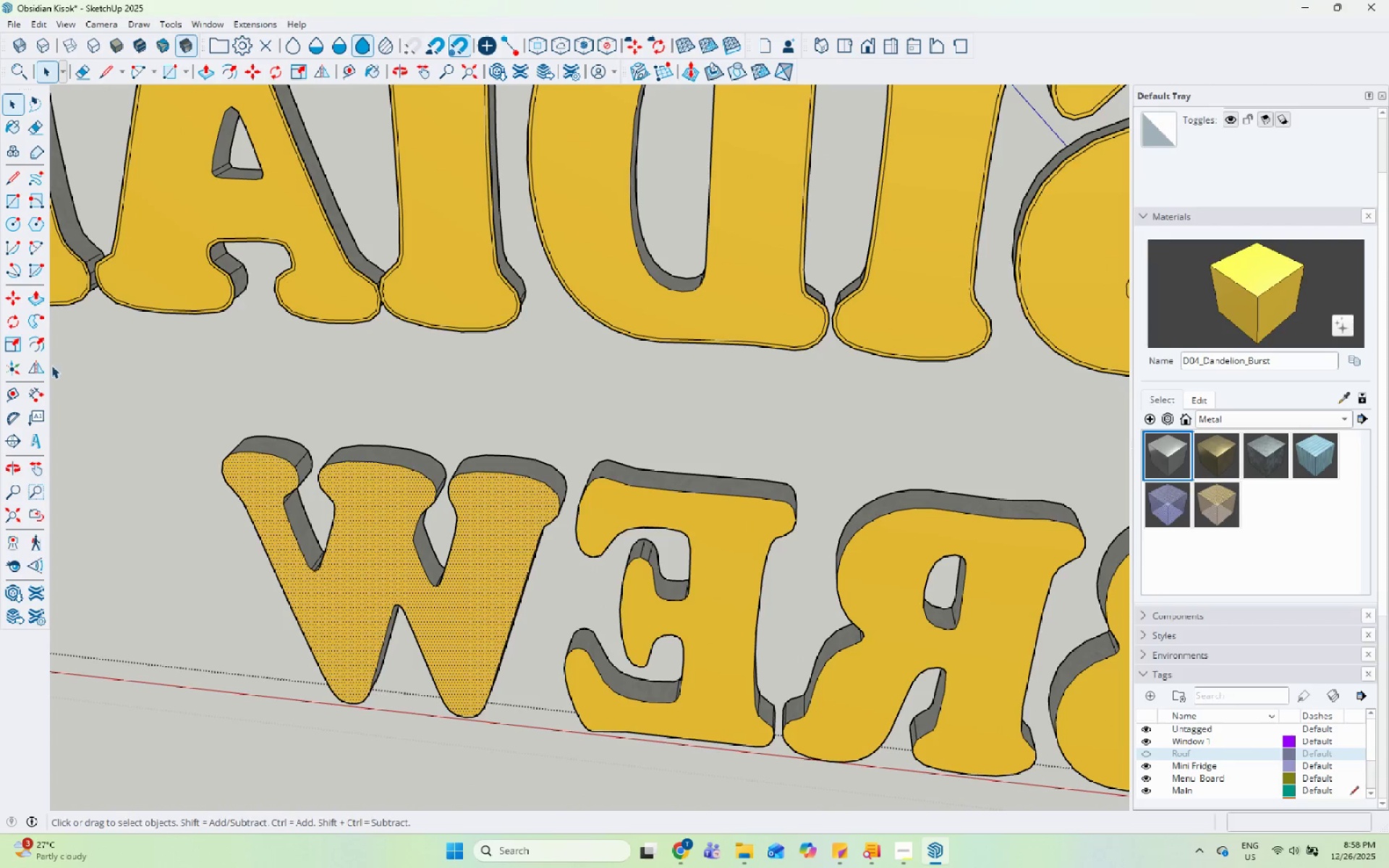 
scroll: coordinate [353, 583], scroll_direction: up, amount: 4.0
 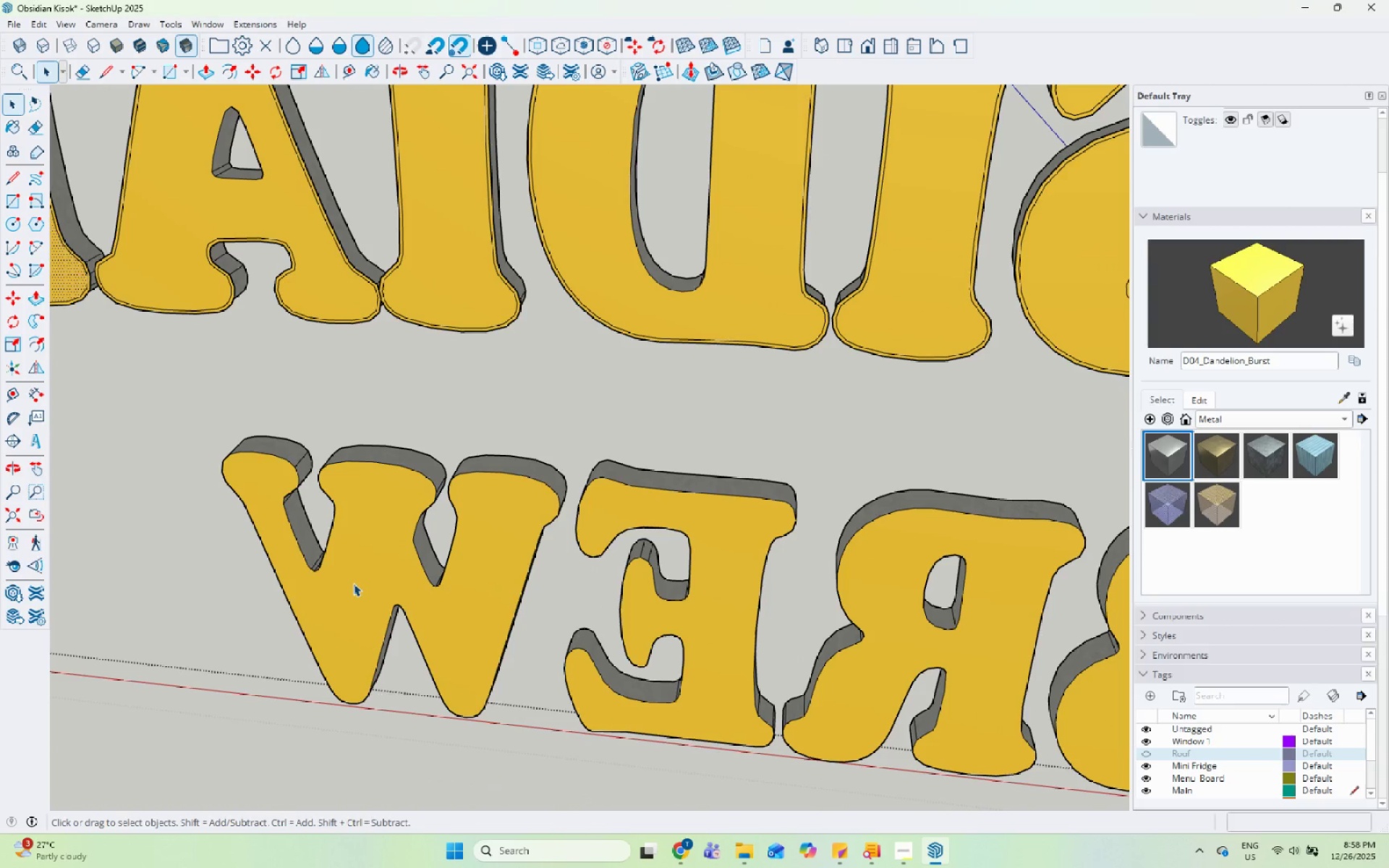 
left_click([38, 354])
 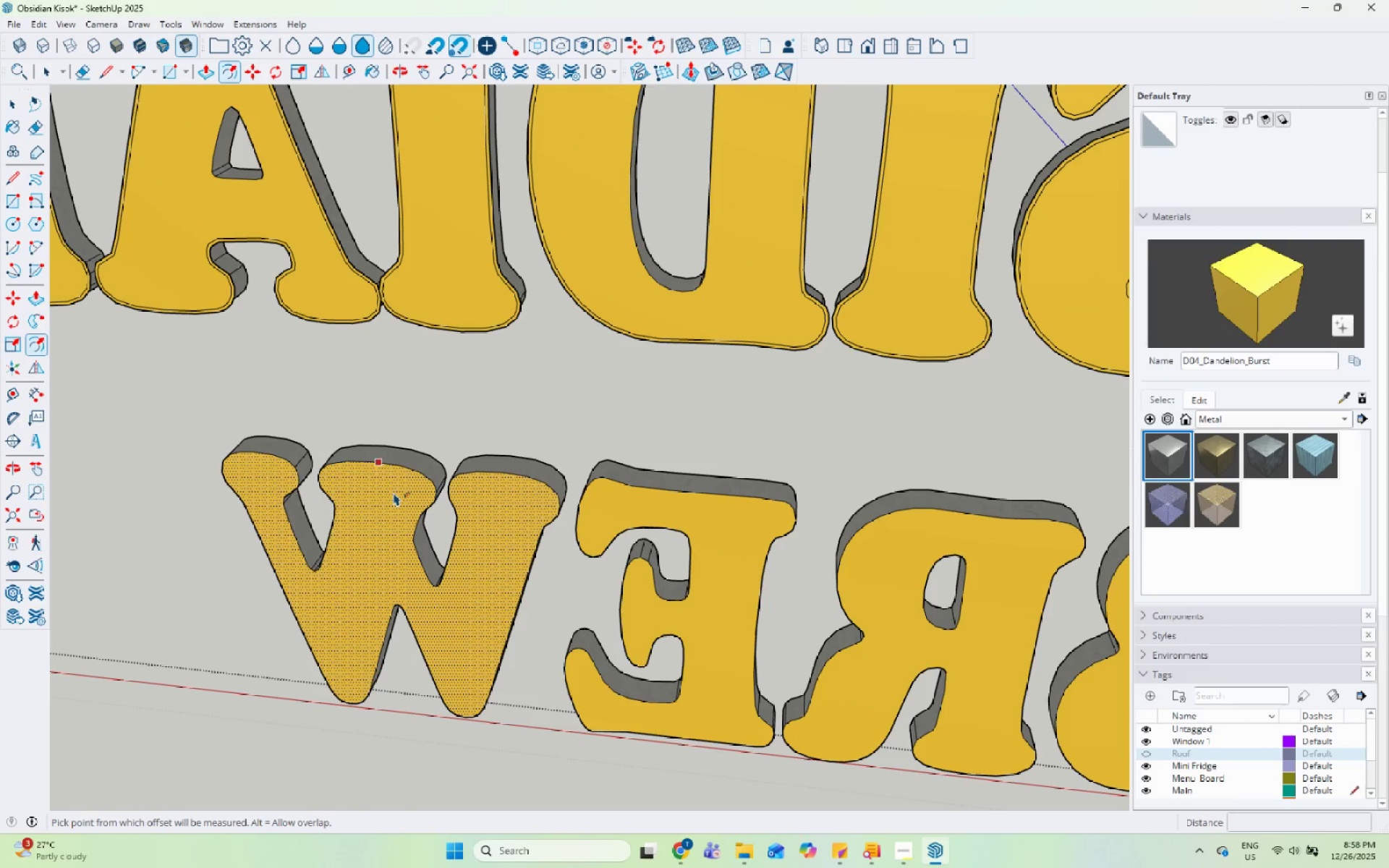 
double_click([394, 493])
 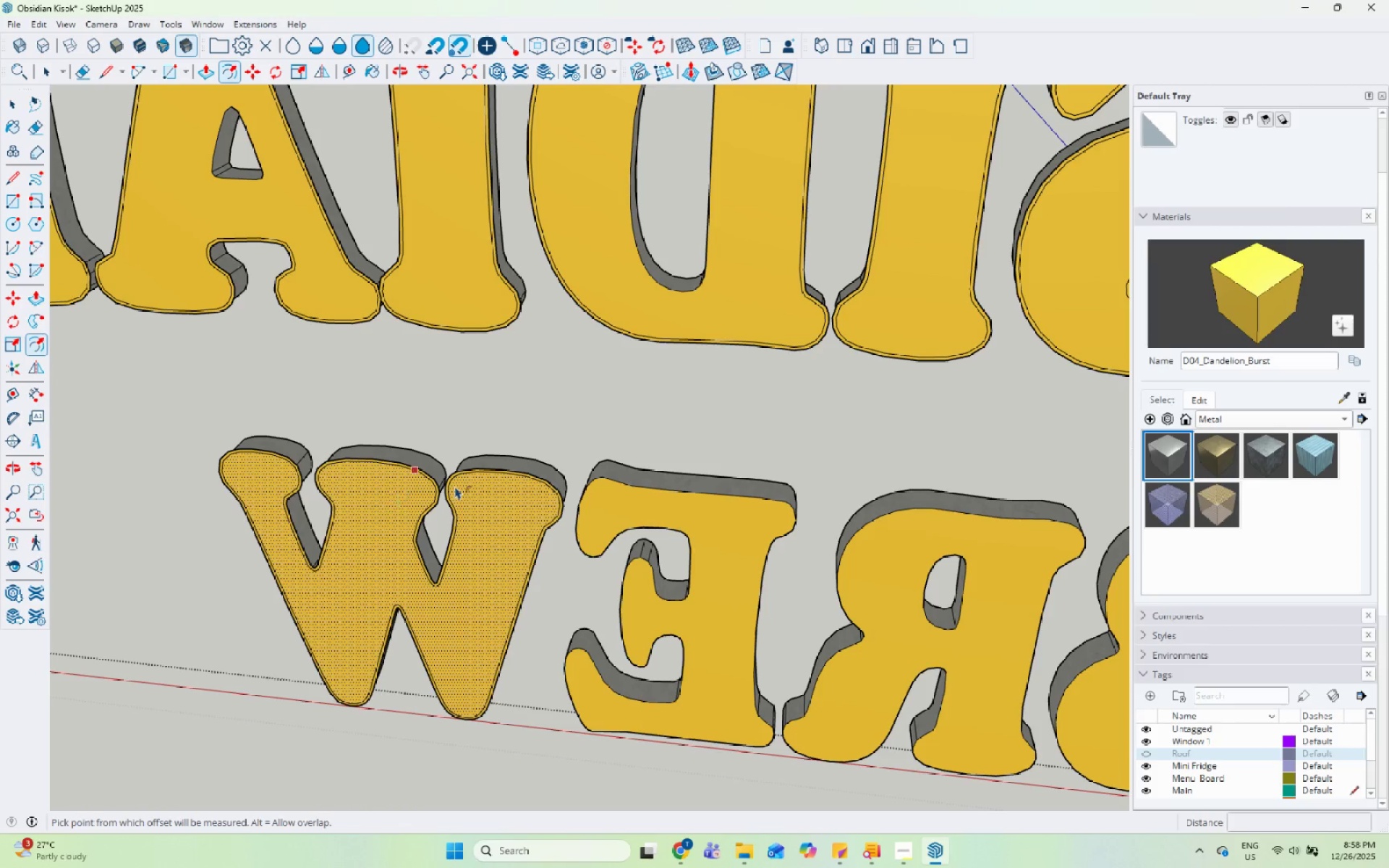 
key(Space)
 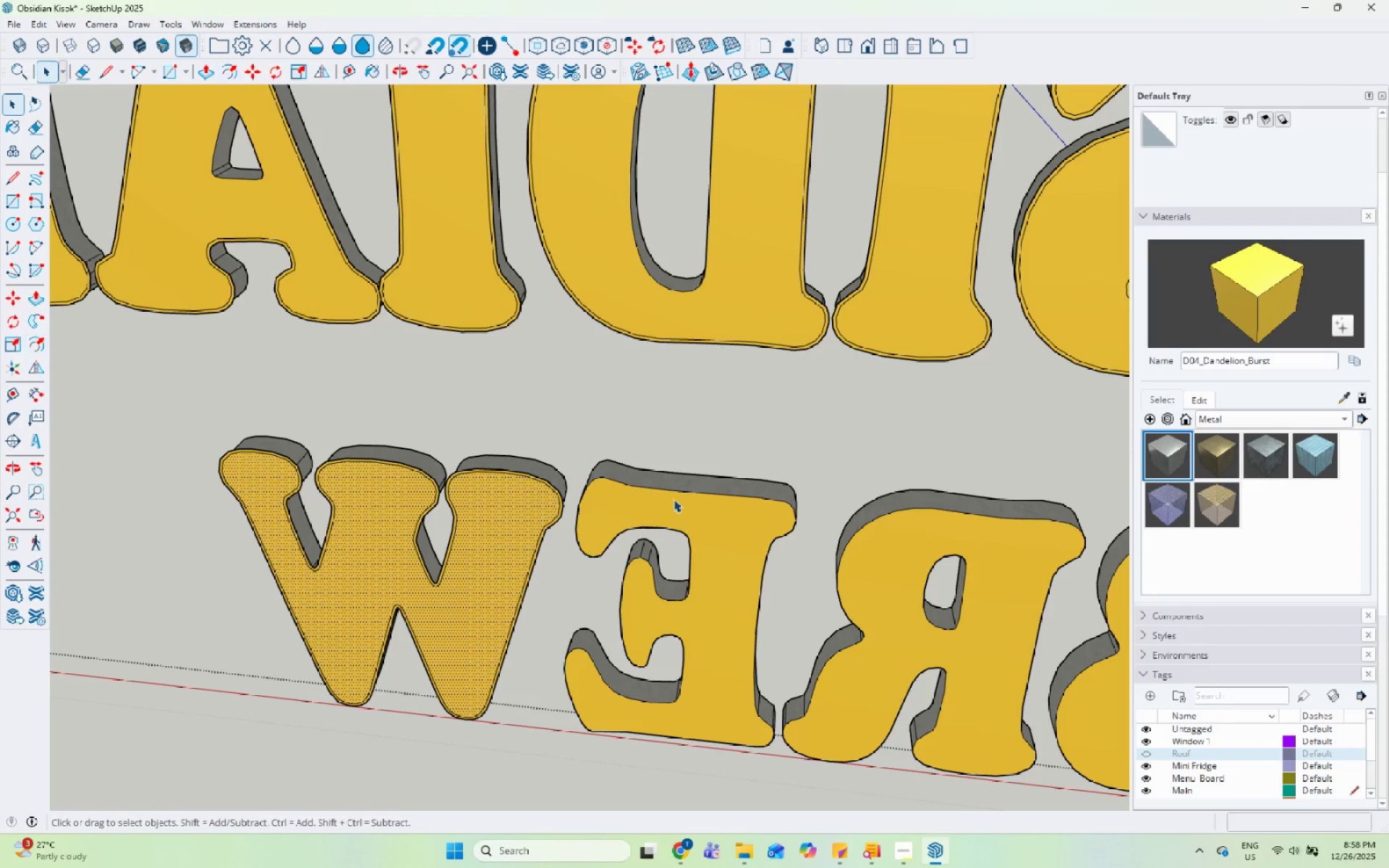 
left_click([677, 496])
 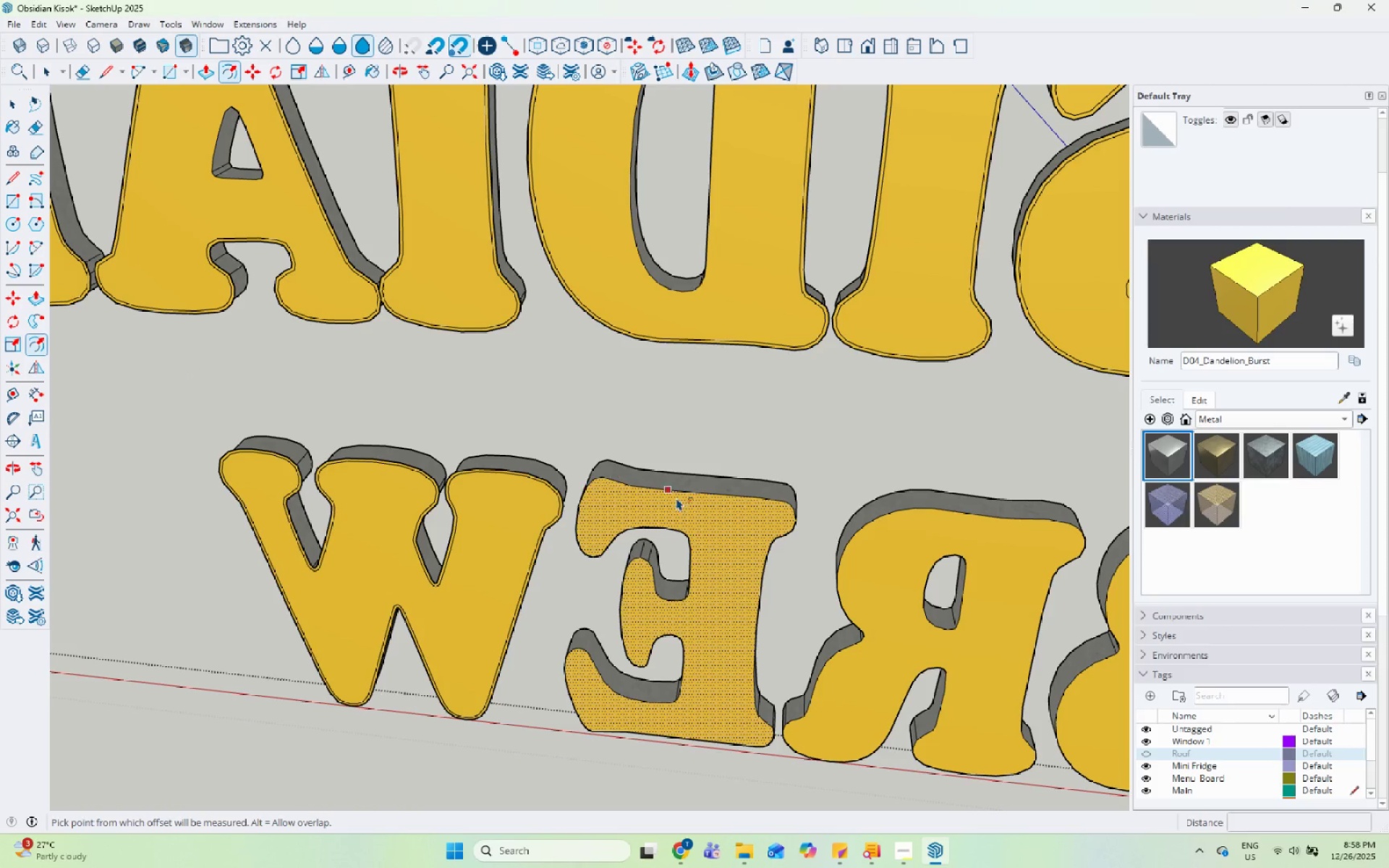 
double_click([679, 498])
 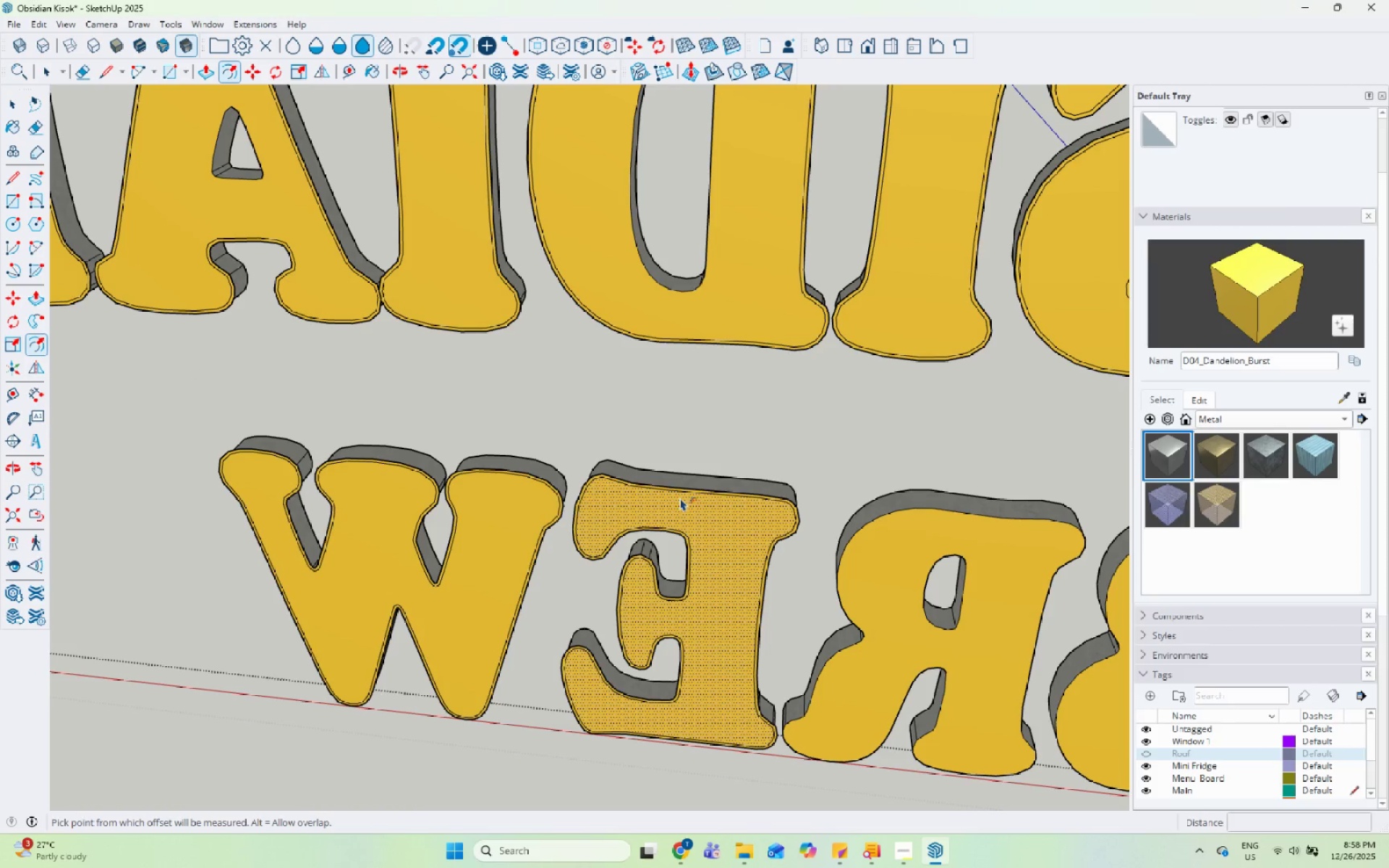 
key(Space)
 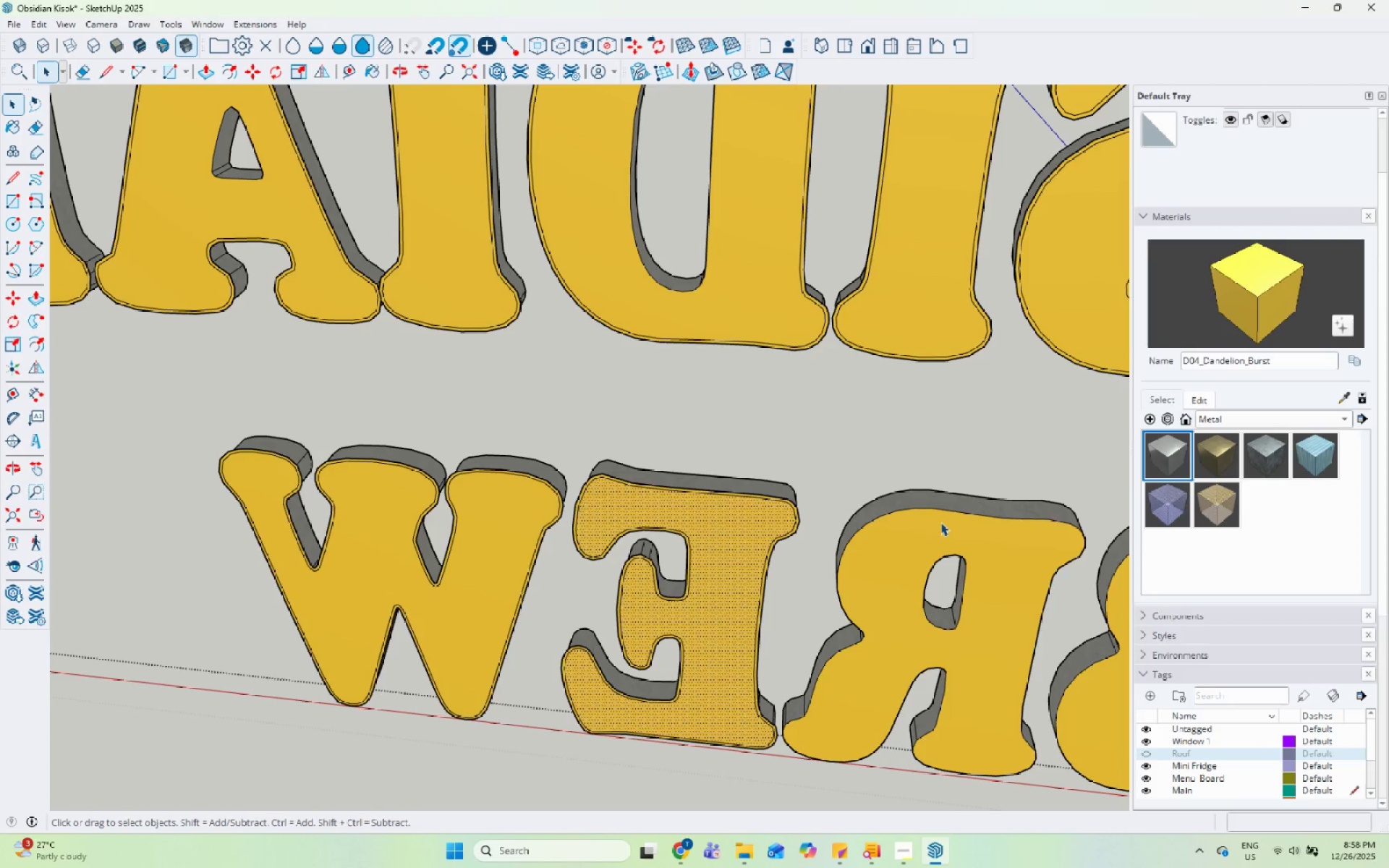 
left_click([941, 522])
 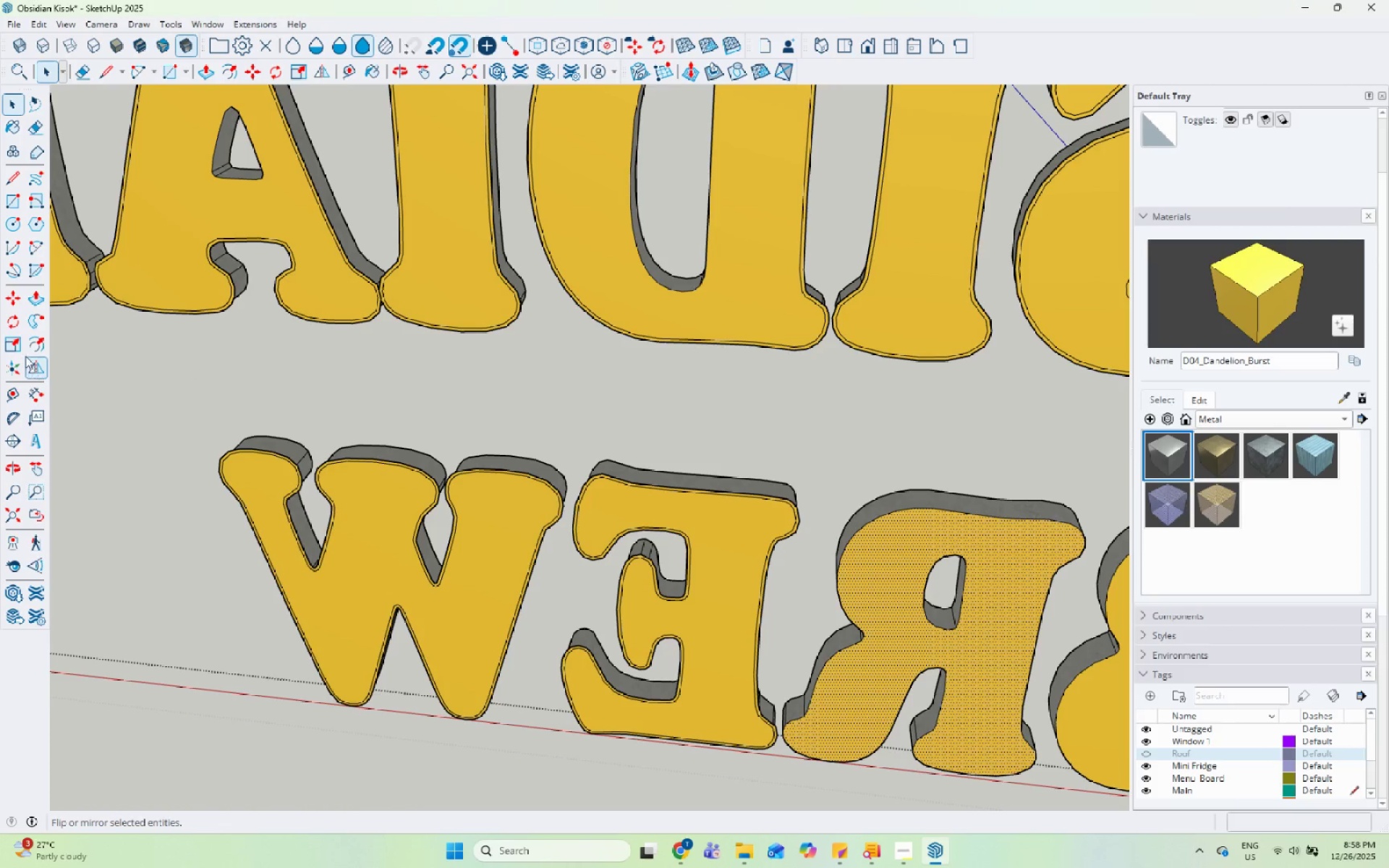 
left_click([33, 343])
 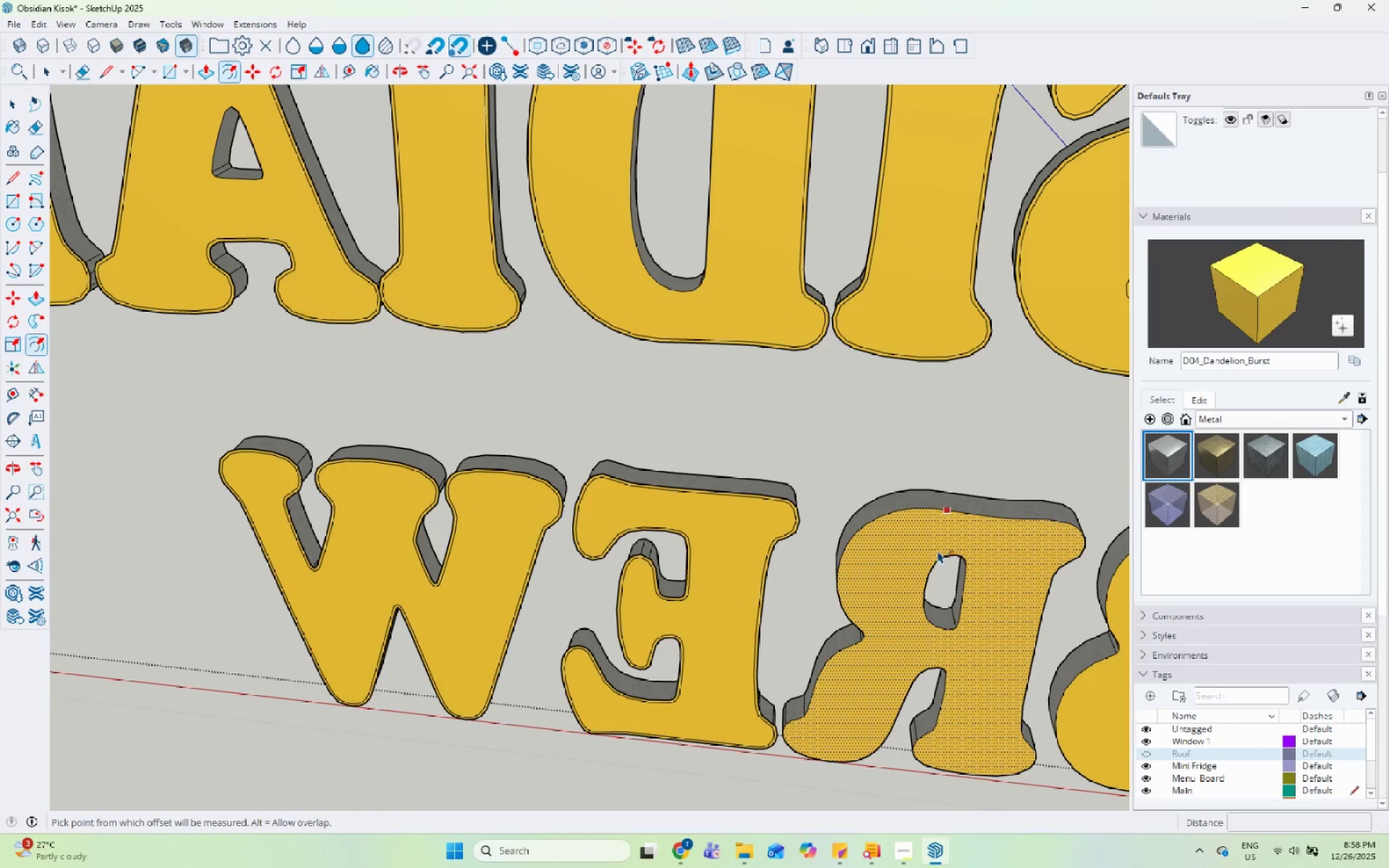 
double_click([938, 550])
 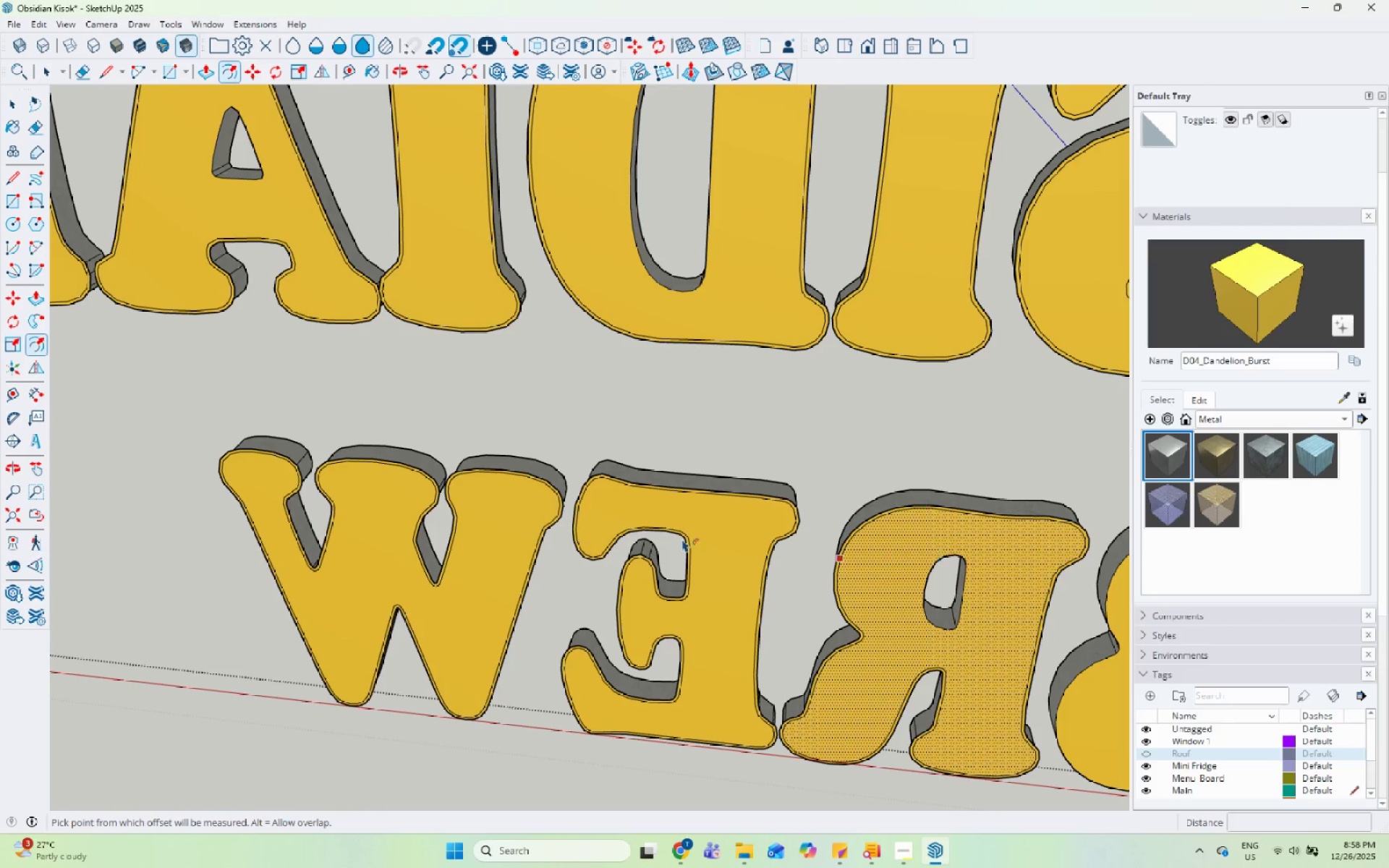 
key(Space)
 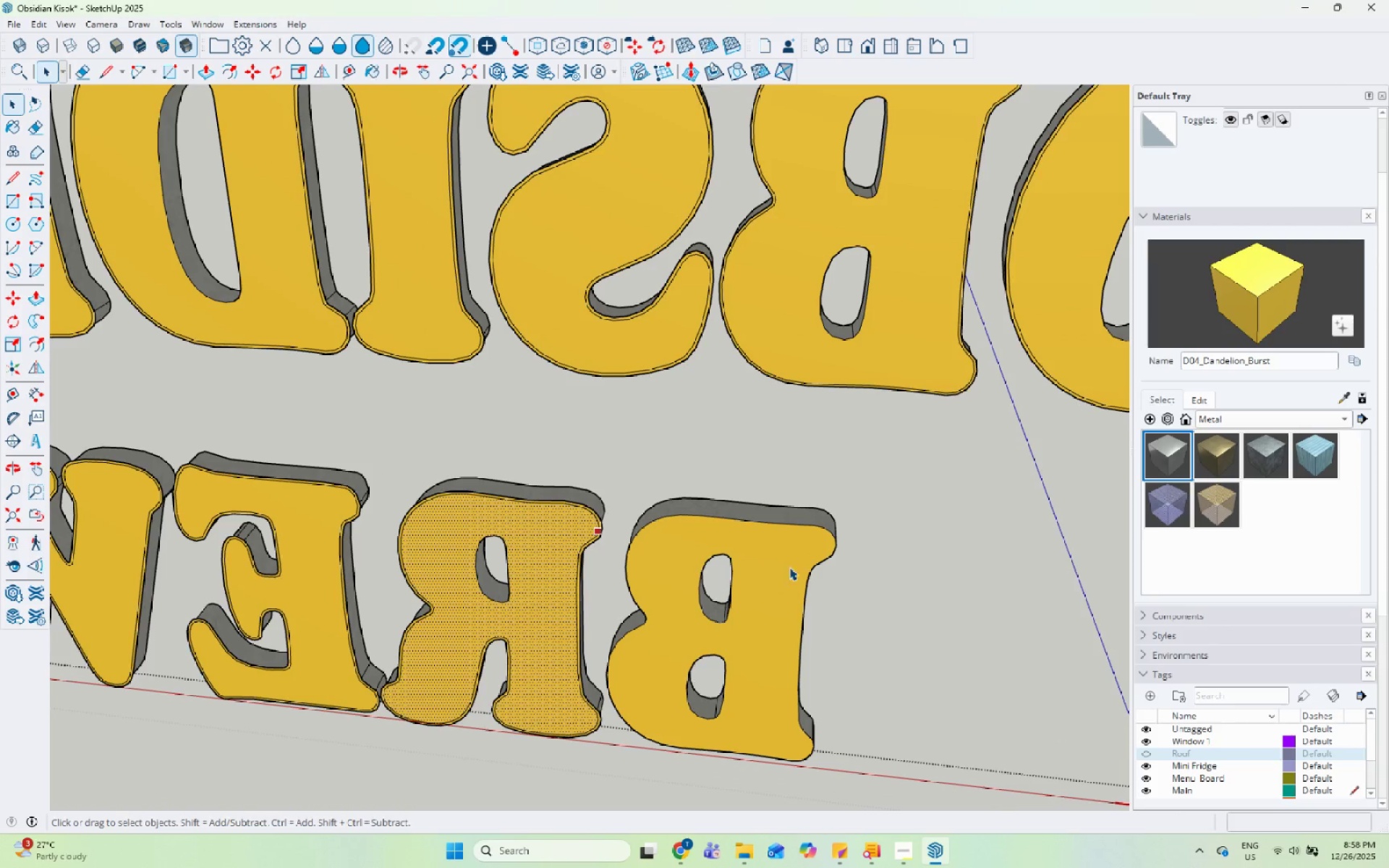 
scroll: coordinate [972, 535], scroll_direction: down, amount: 1.0
 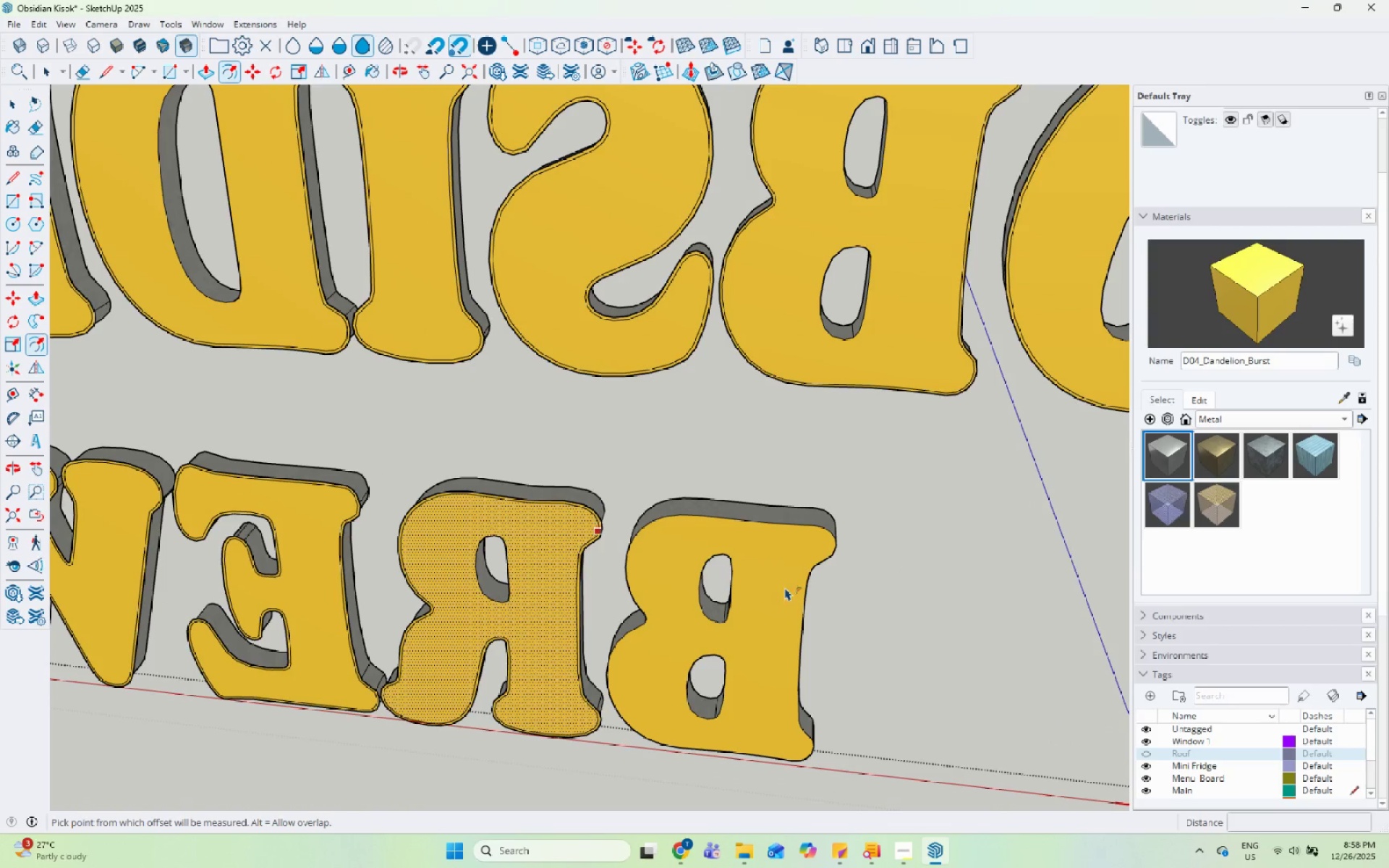 
left_click([791, 562])
 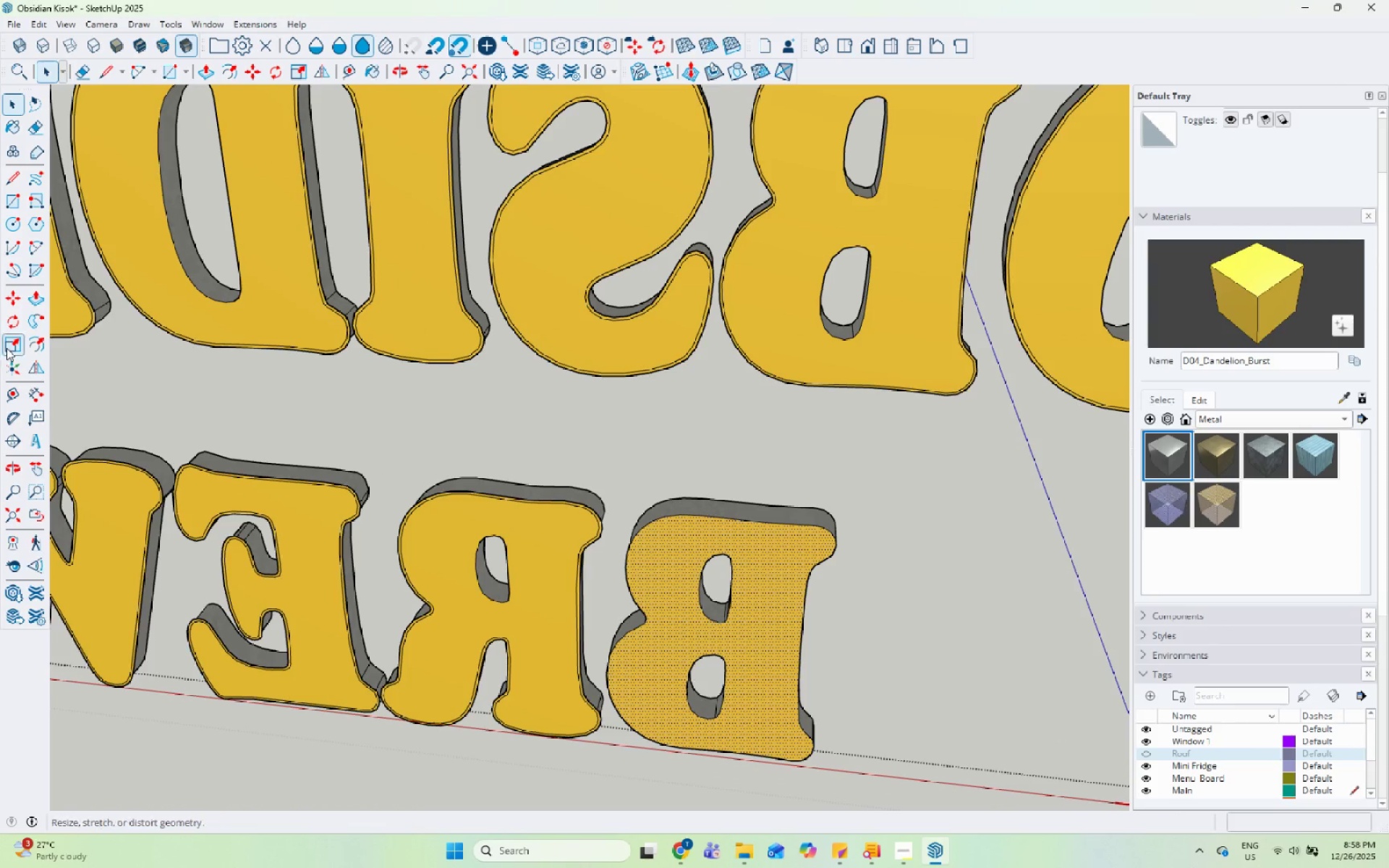 
left_click([41, 329])
 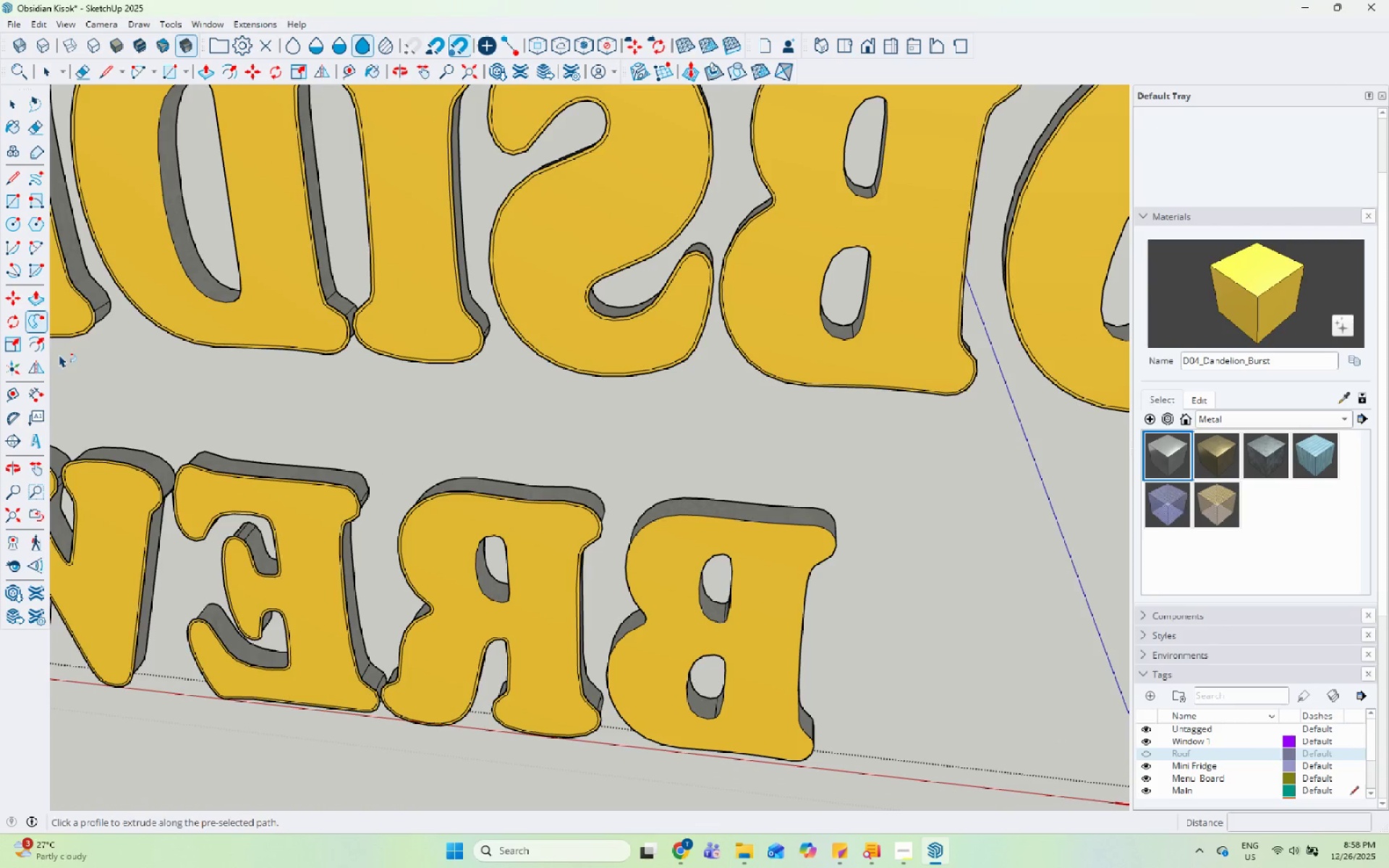 
left_click([40, 336])
 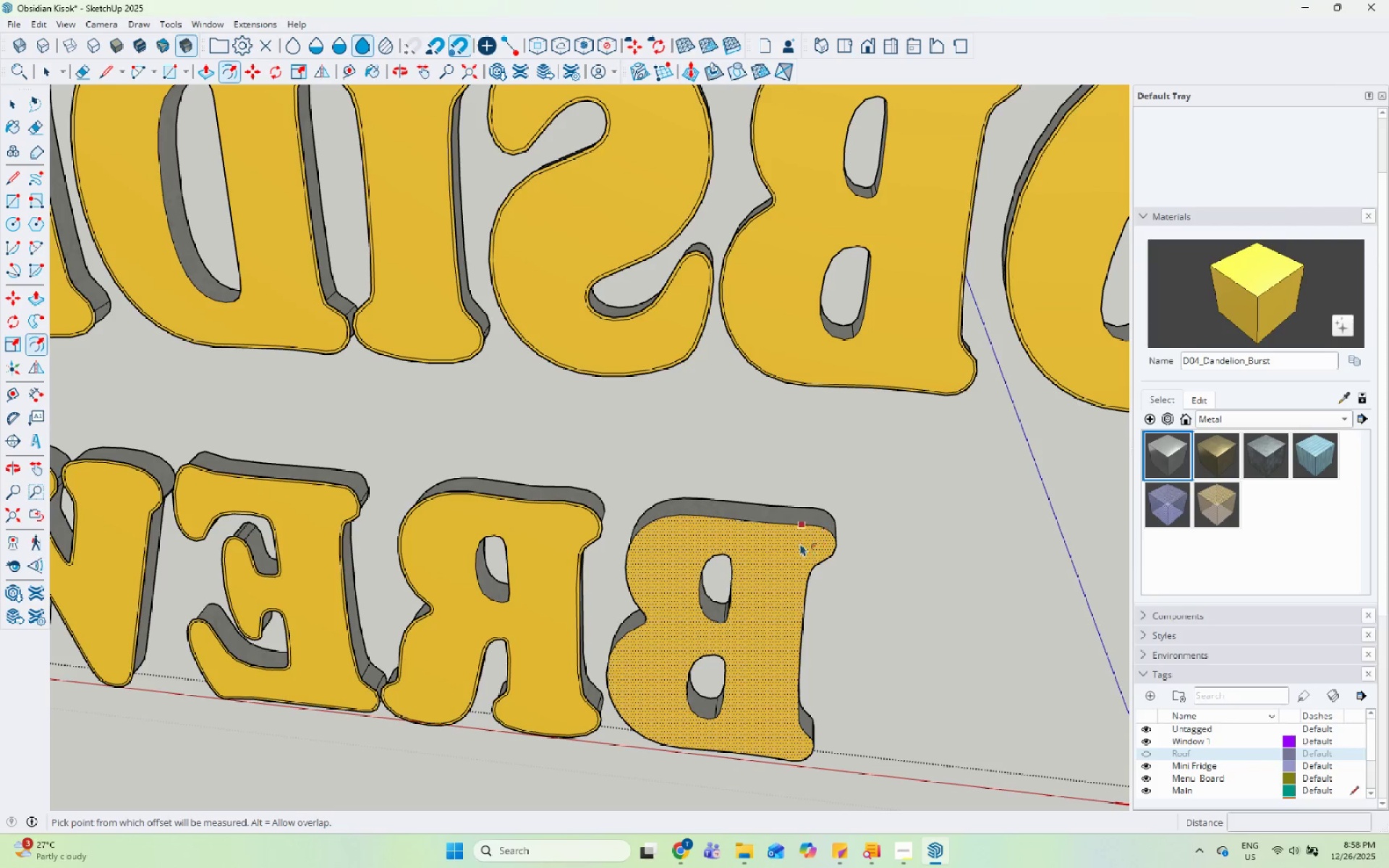 
double_click([793, 549])
 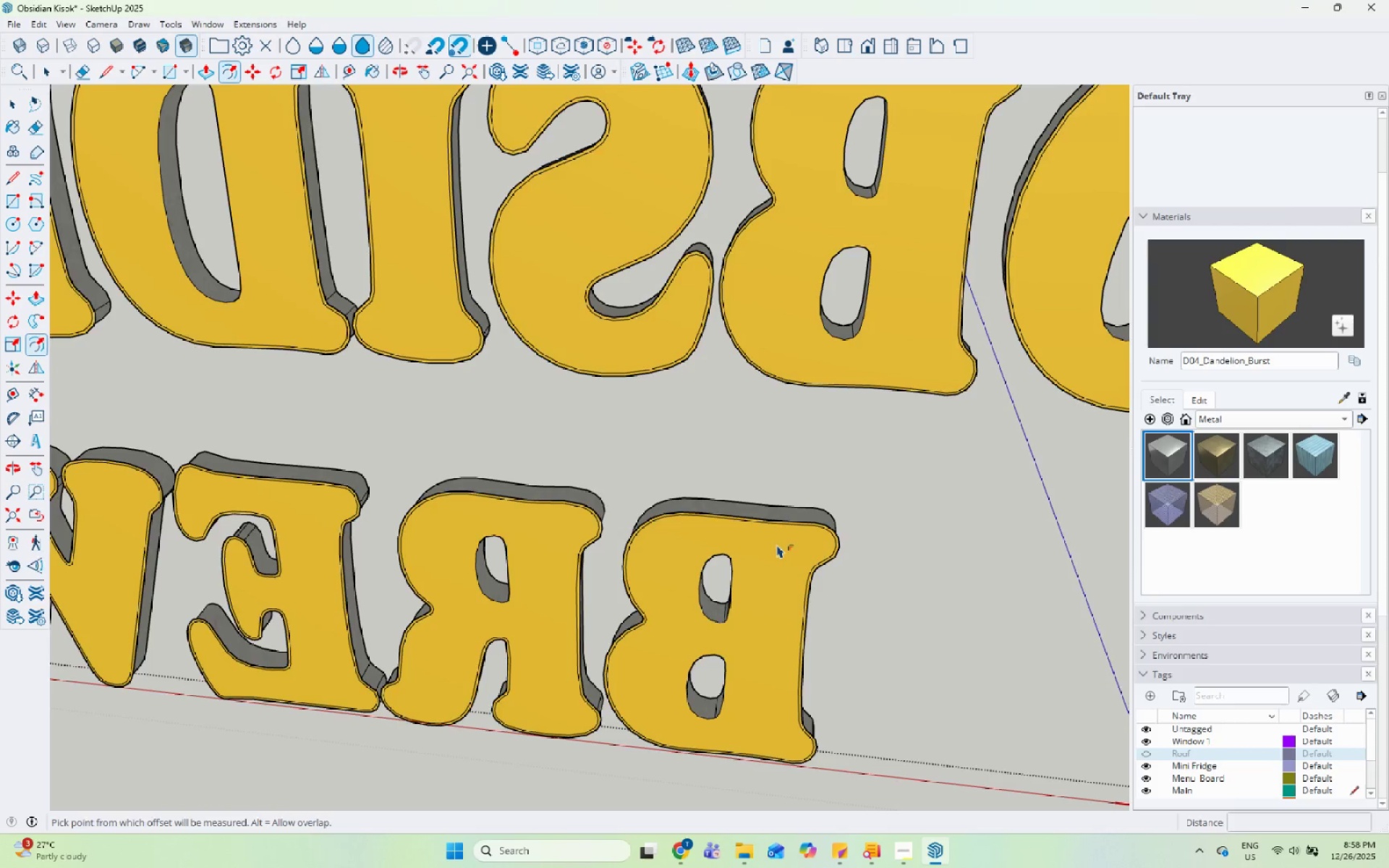 
key(Space)
 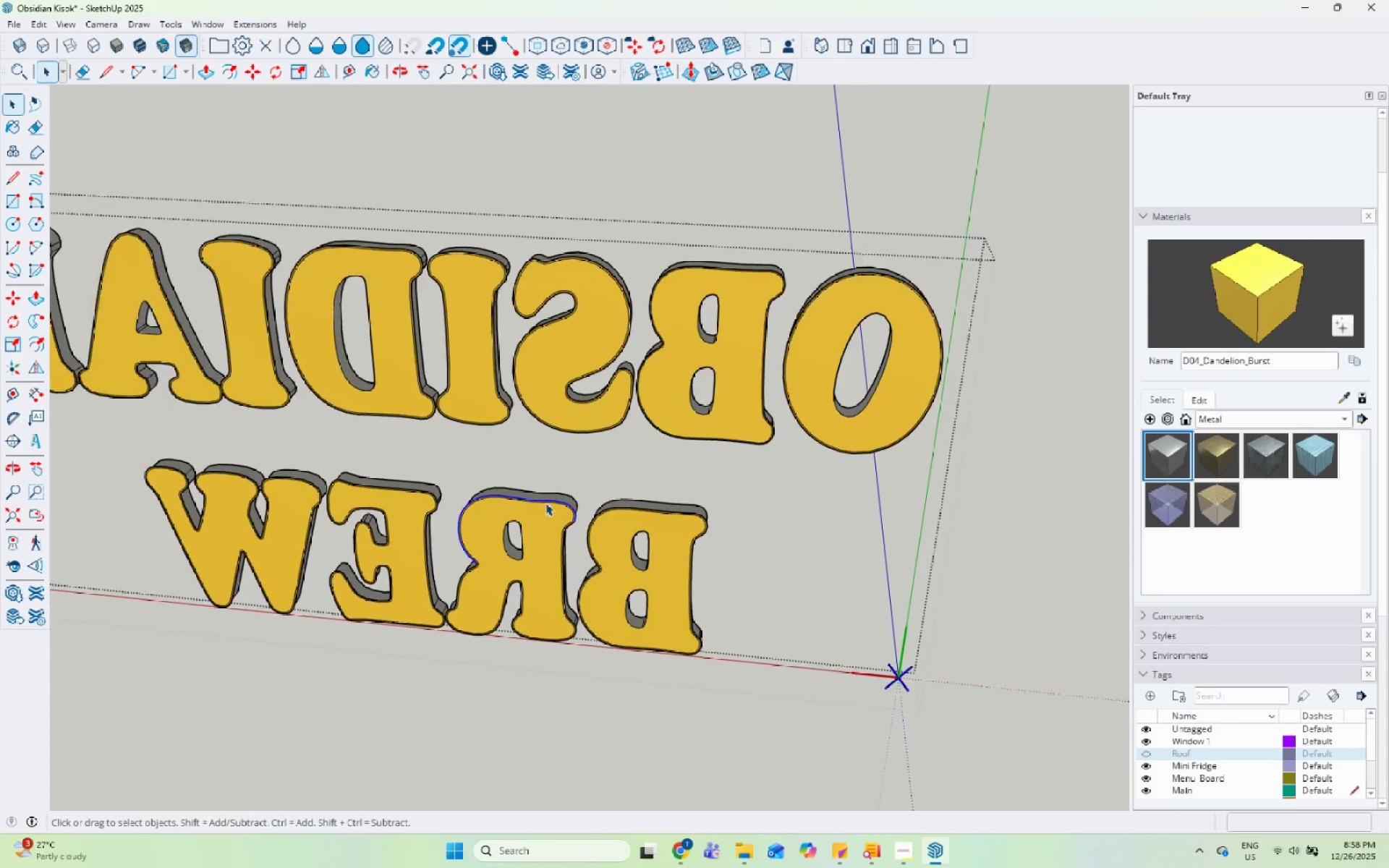 
key(Escape)
 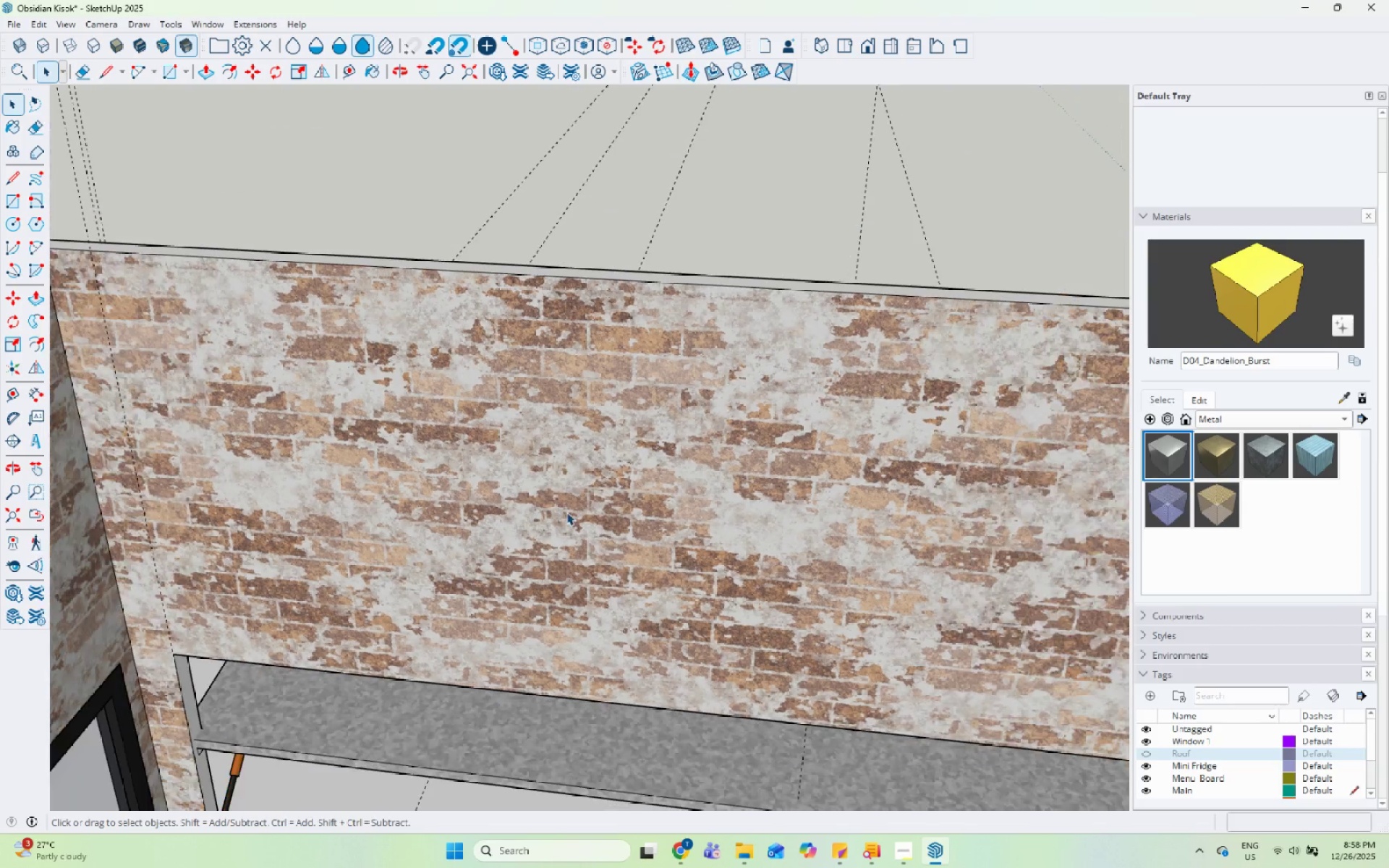 
key(Escape)
 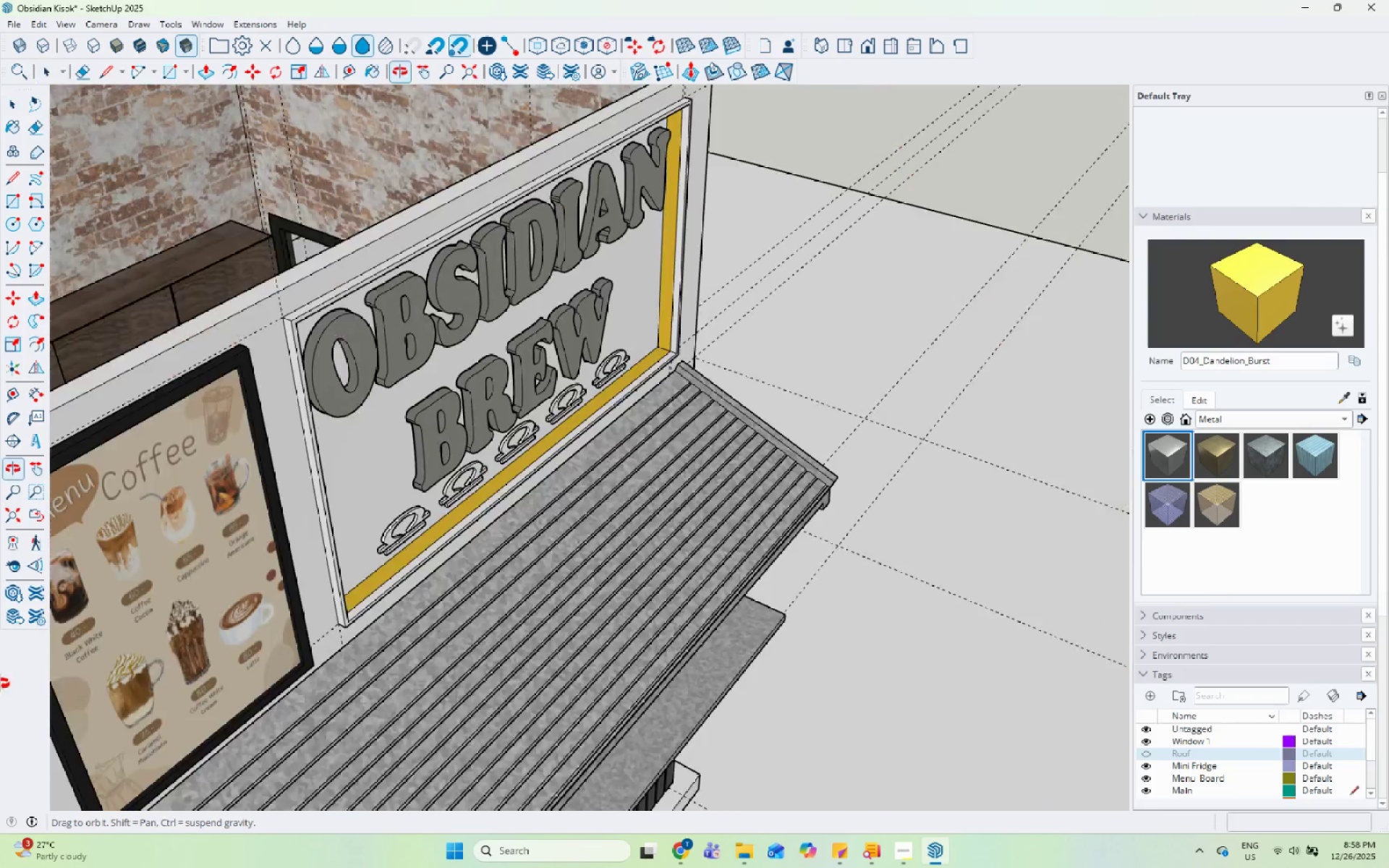 
scroll: coordinate [558, 511], scroll_direction: down, amount: 10.0
 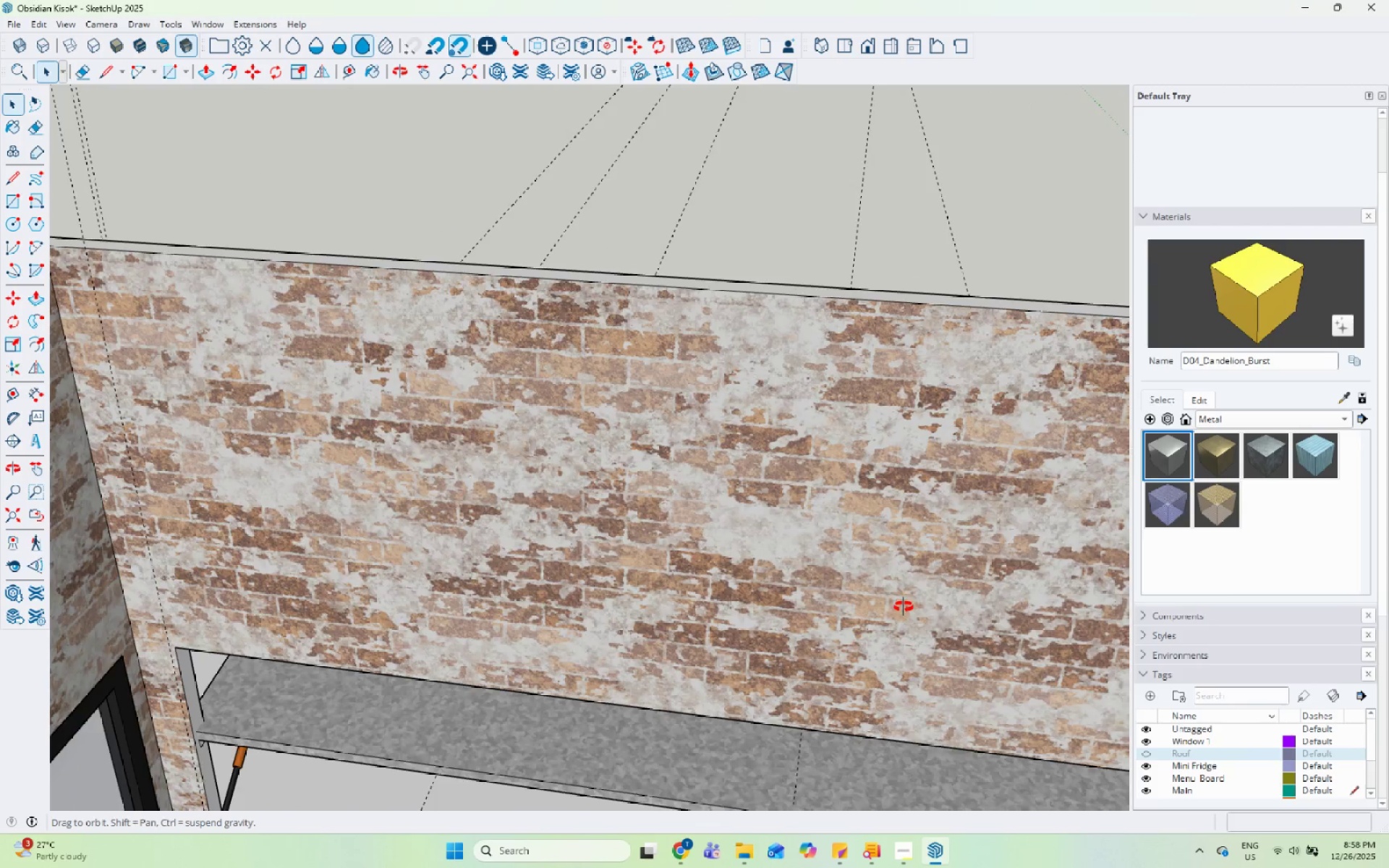 
scroll: coordinate [550, 314], scroll_direction: up, amount: 22.0
 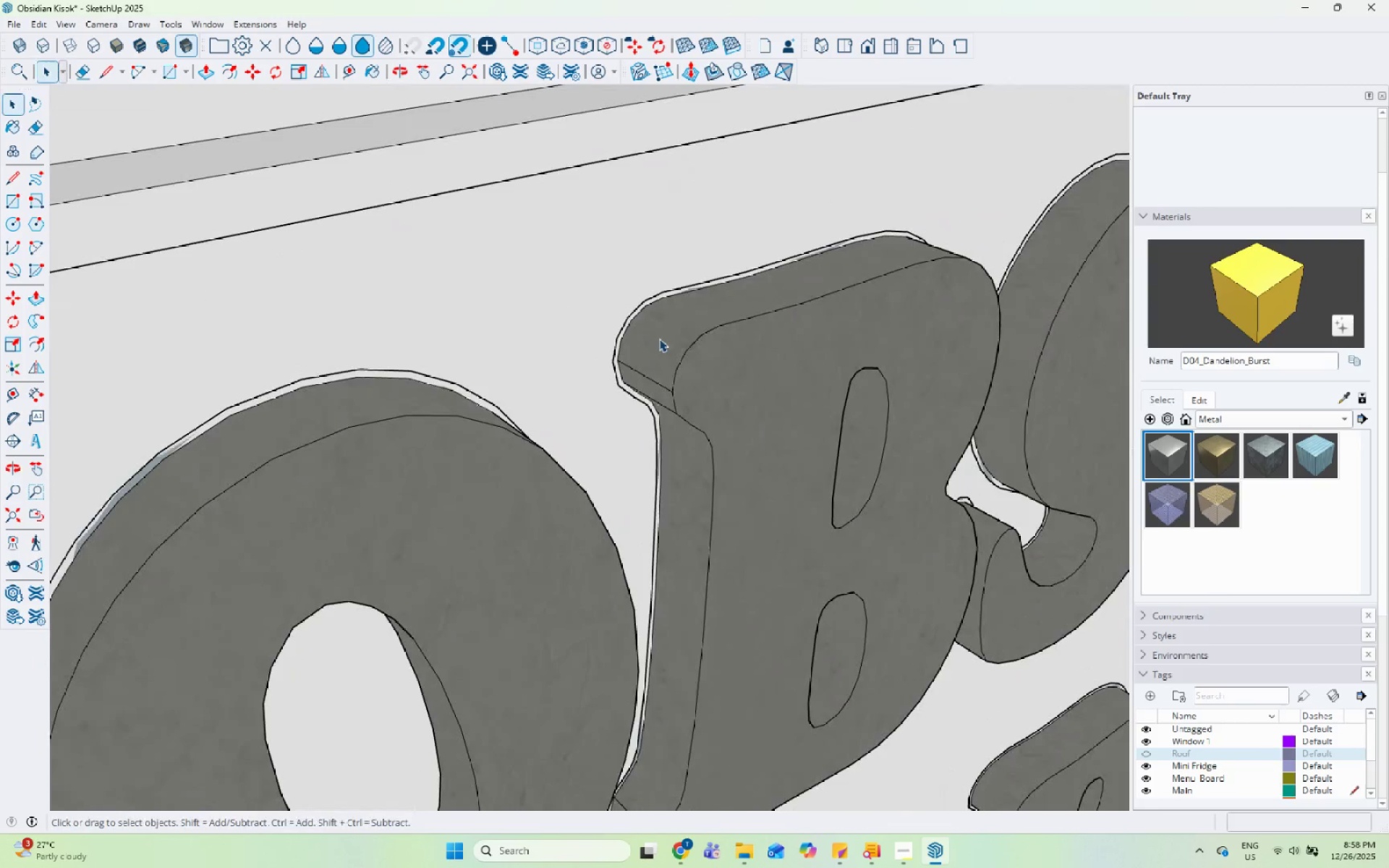 
scroll: coordinate [674, 330], scroll_direction: down, amount: 5.0
 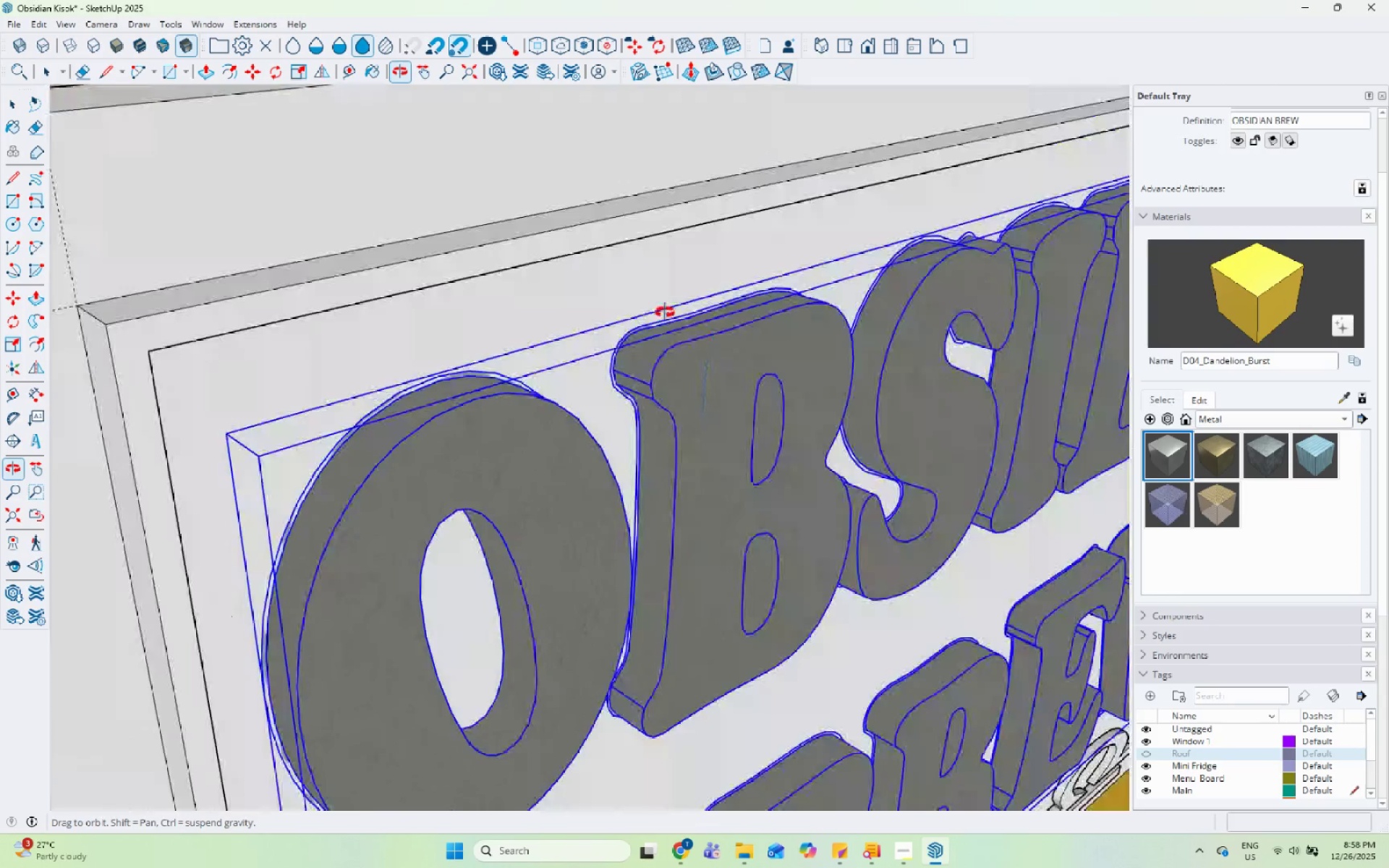 
scroll: coordinate [403, 388], scroll_direction: up, amount: 4.0
 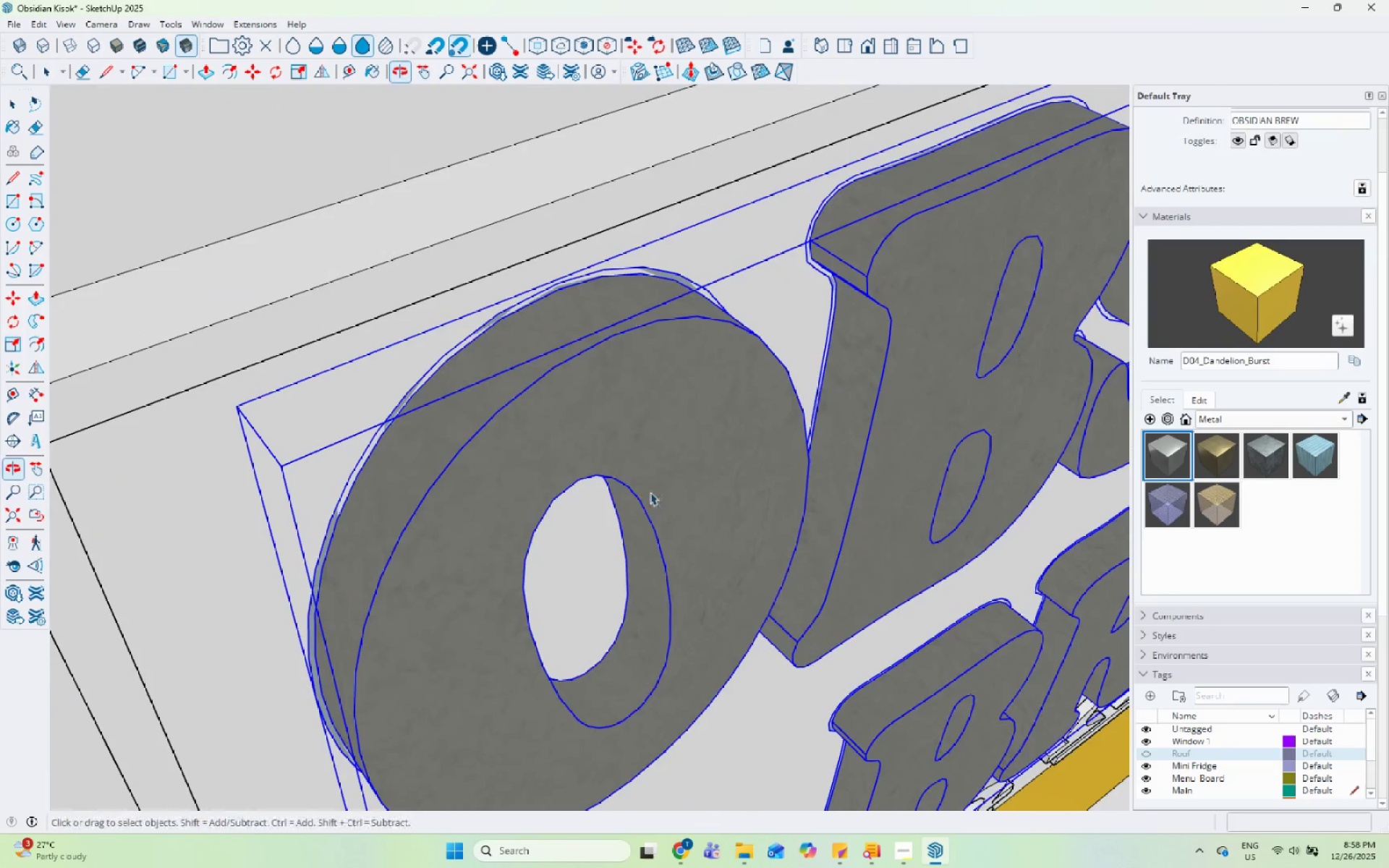 
key(M)
 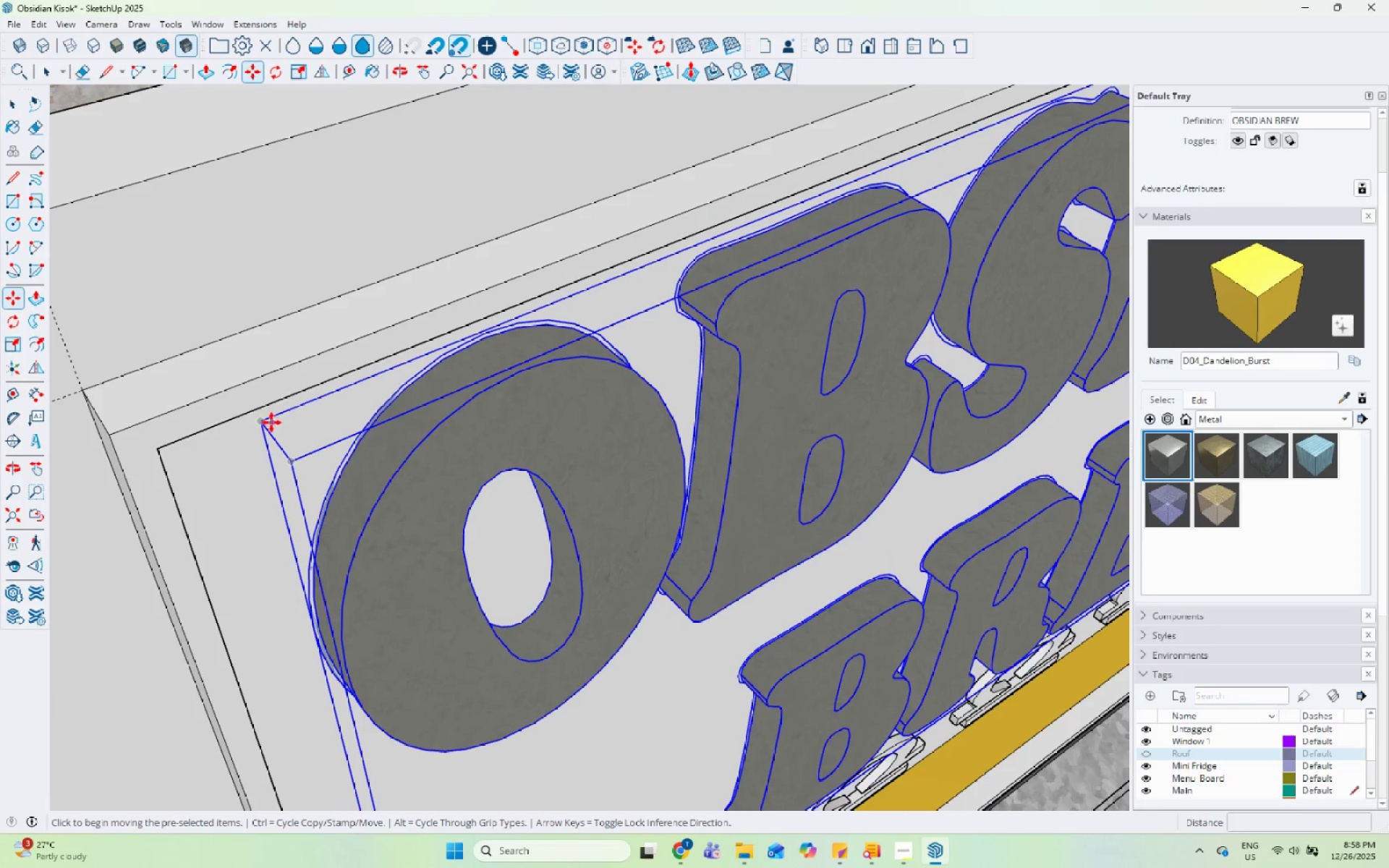 
scroll: coordinate [310, 452], scroll_direction: down, amount: 4.0
 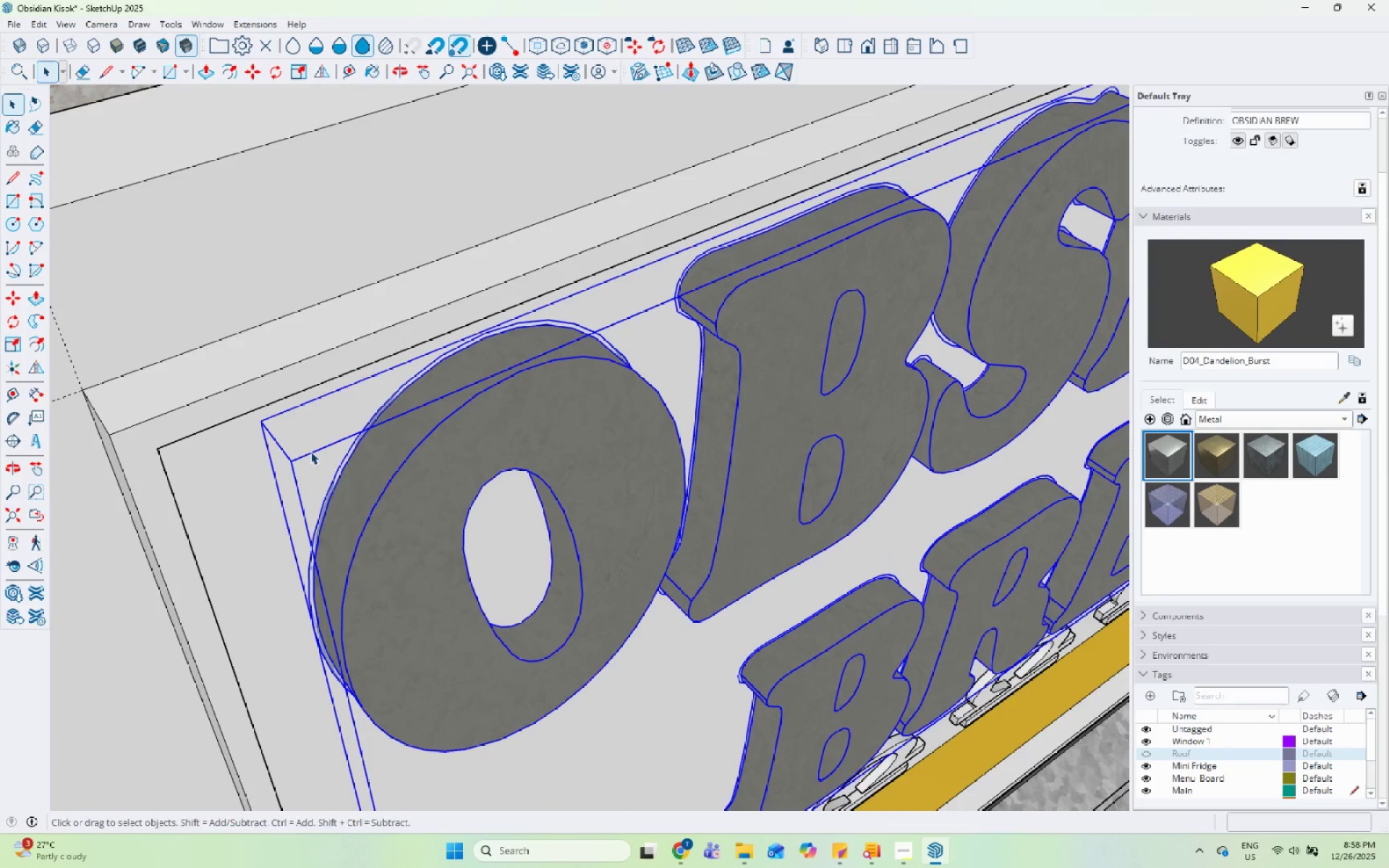 
left_click([265, 421])
 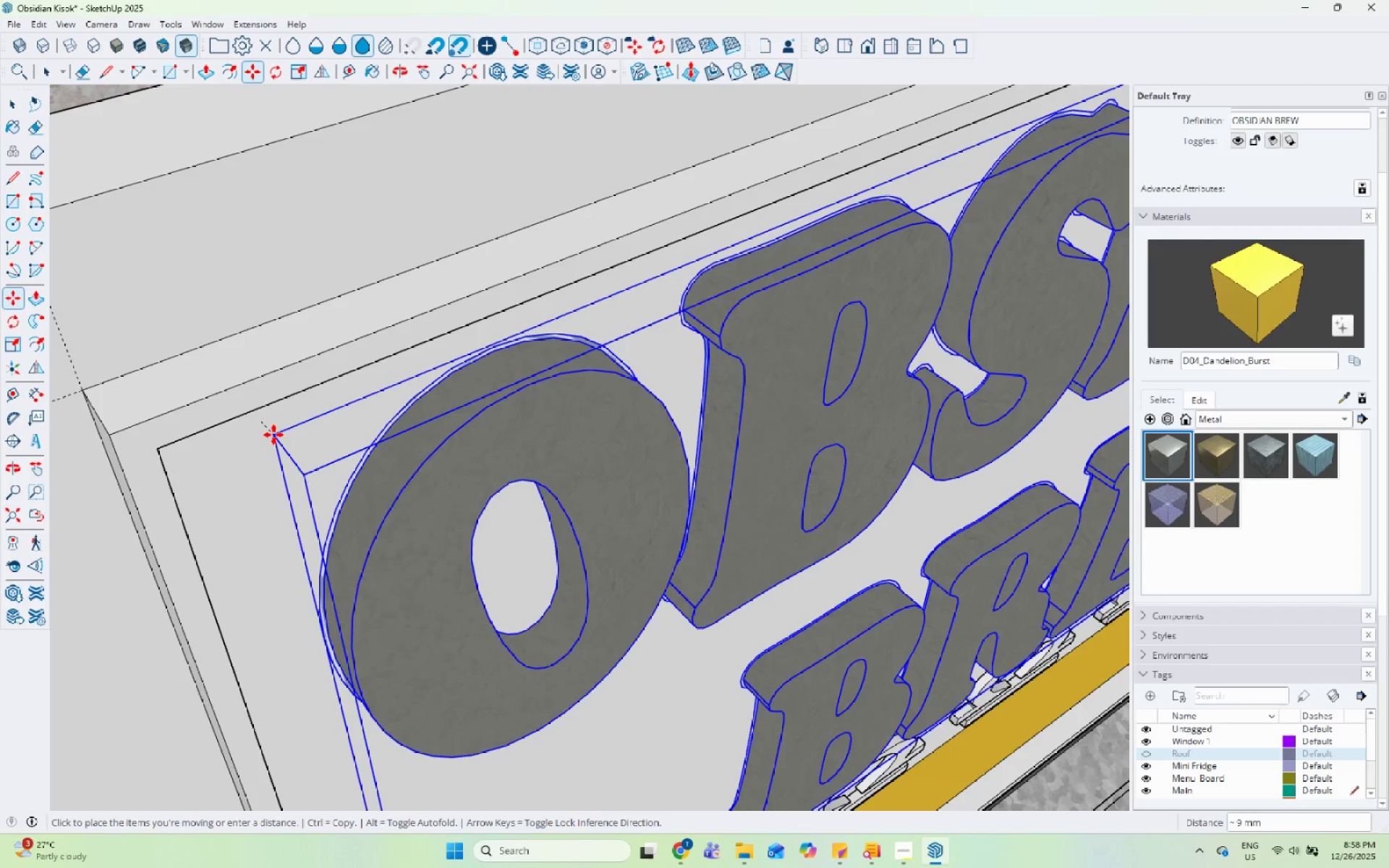 
key(ArrowLeft)
 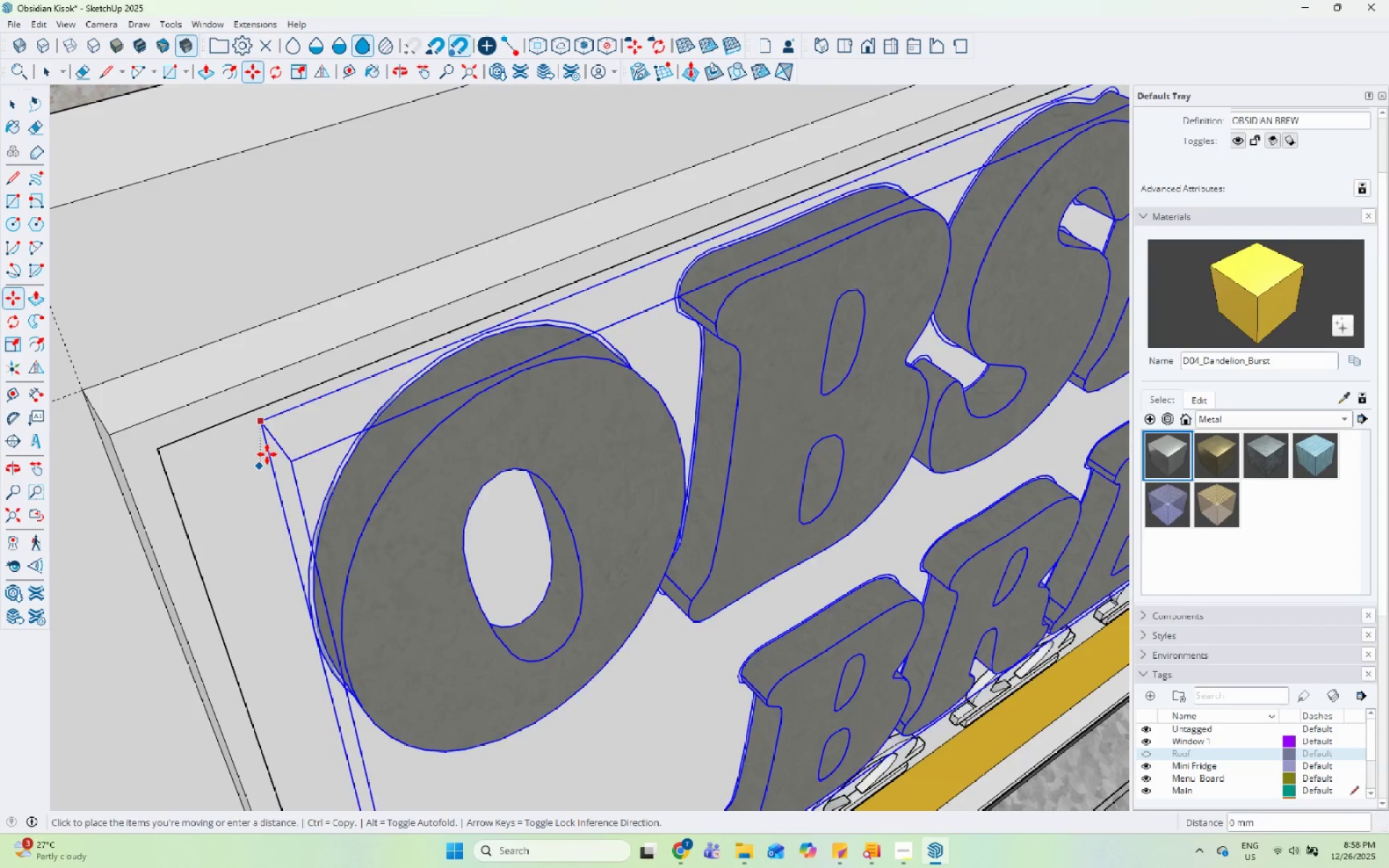 
scroll: coordinate [313, 472], scroll_direction: down, amount: 2.0
 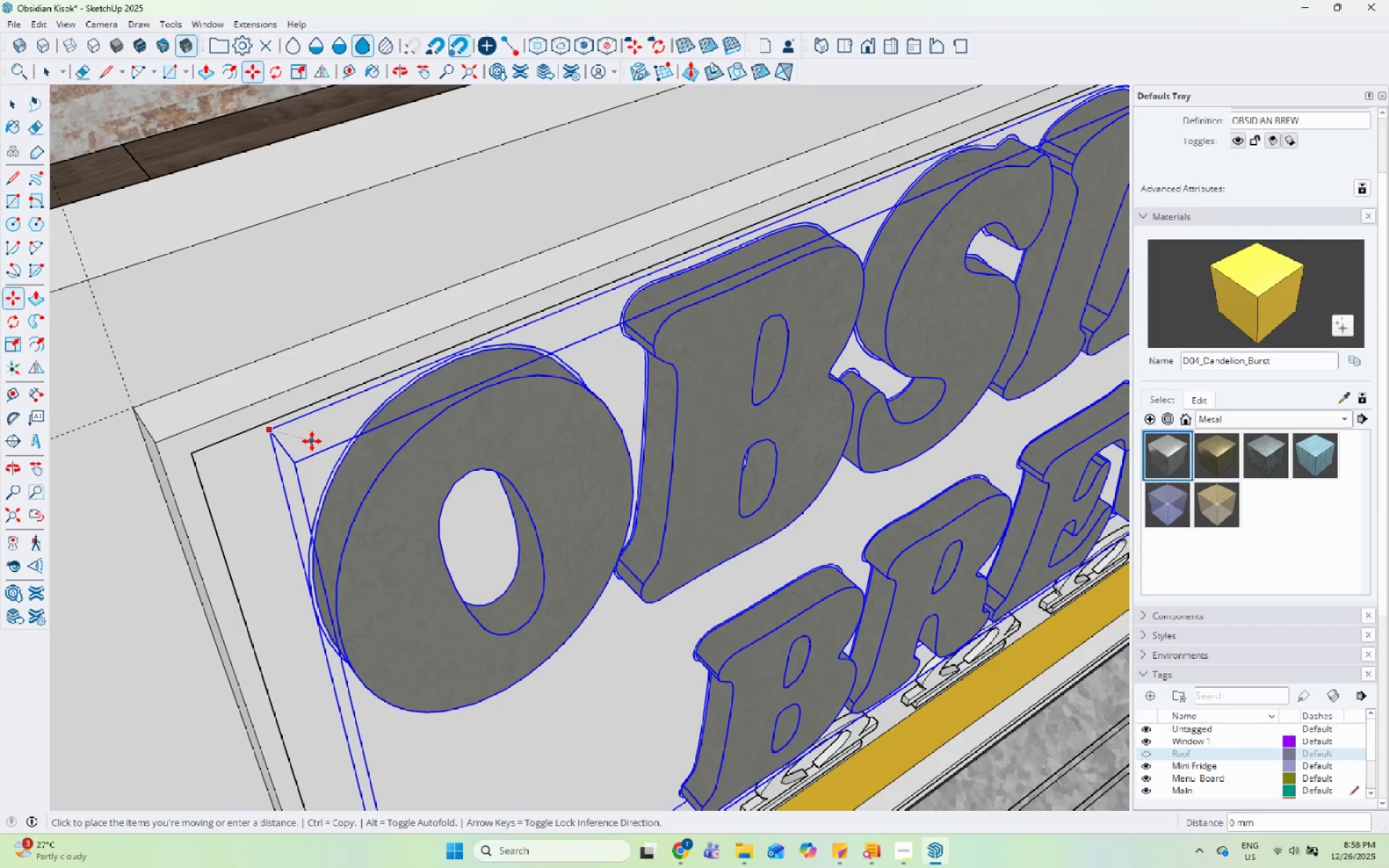 
key(ArrowUp)
 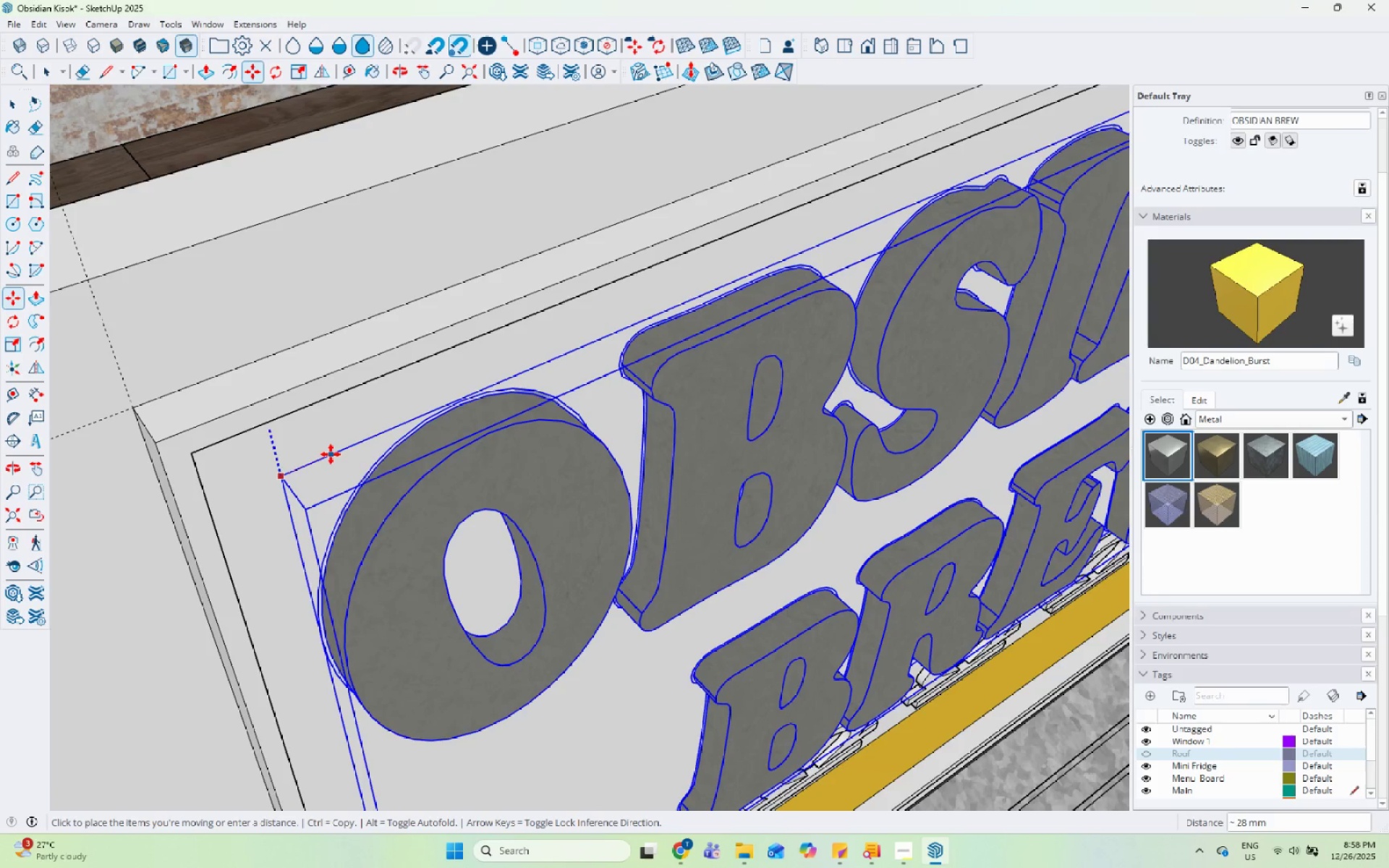 
key(ArrowRight)
 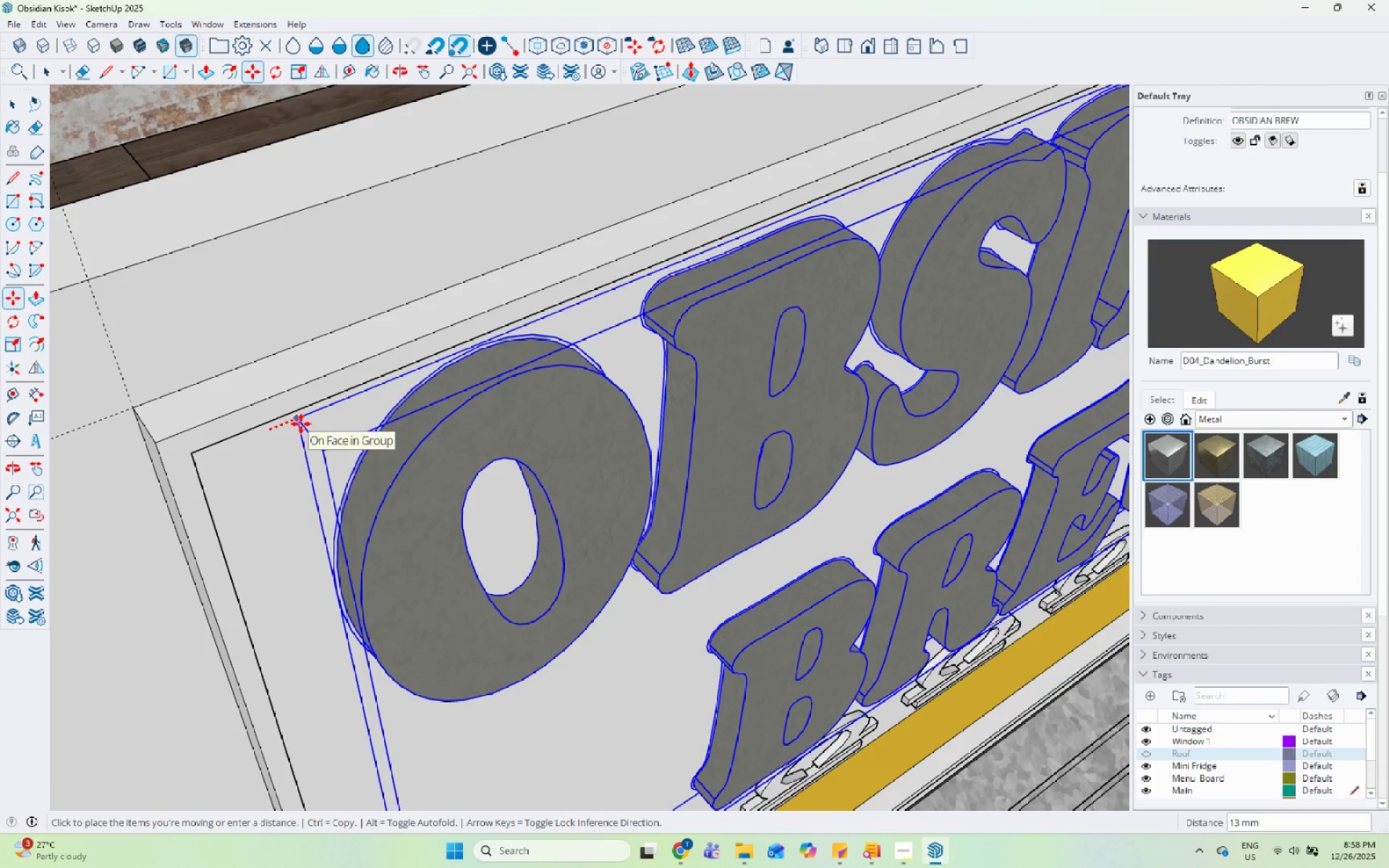 
key(ArrowLeft)
 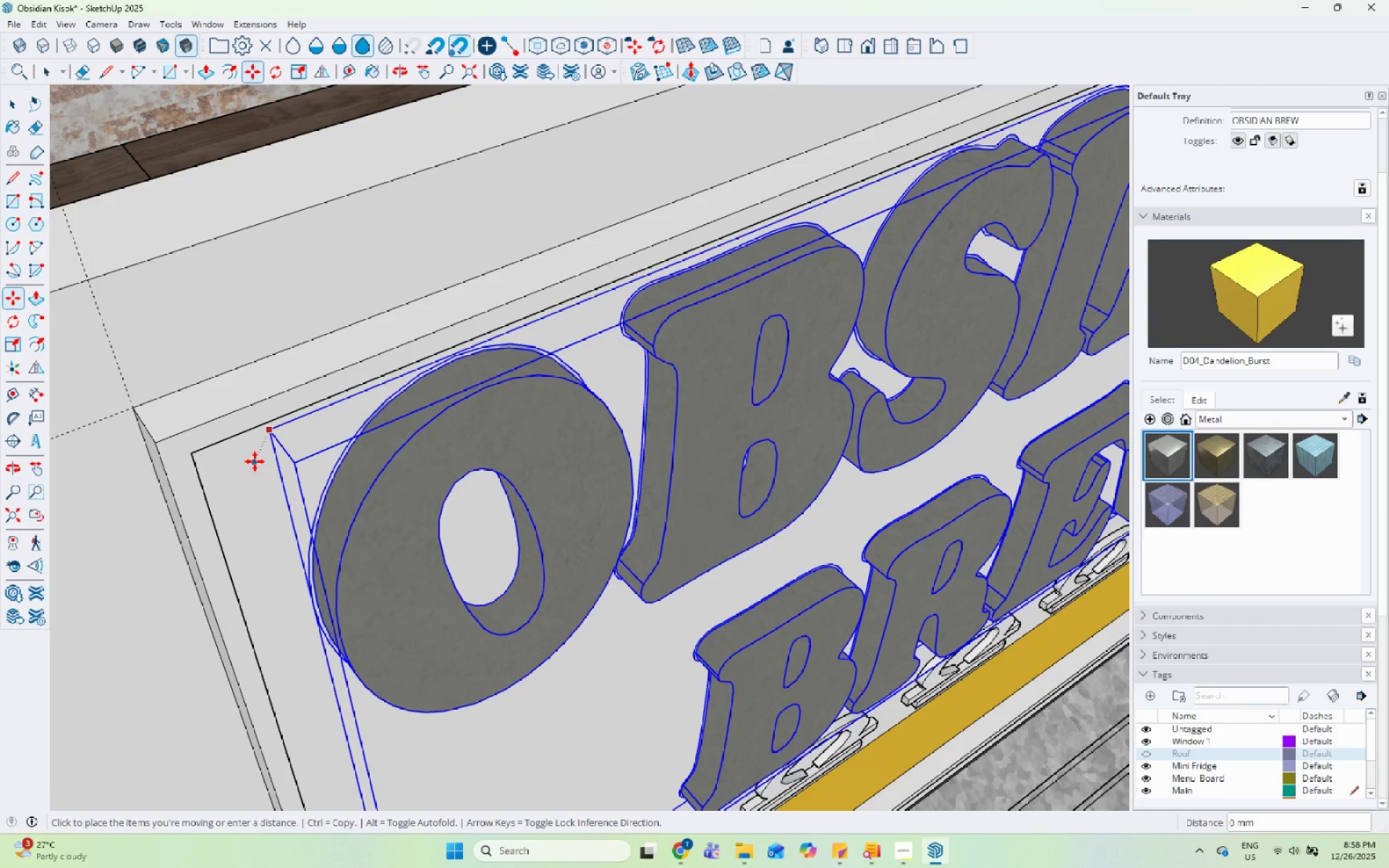 
left_click([286, 457])
 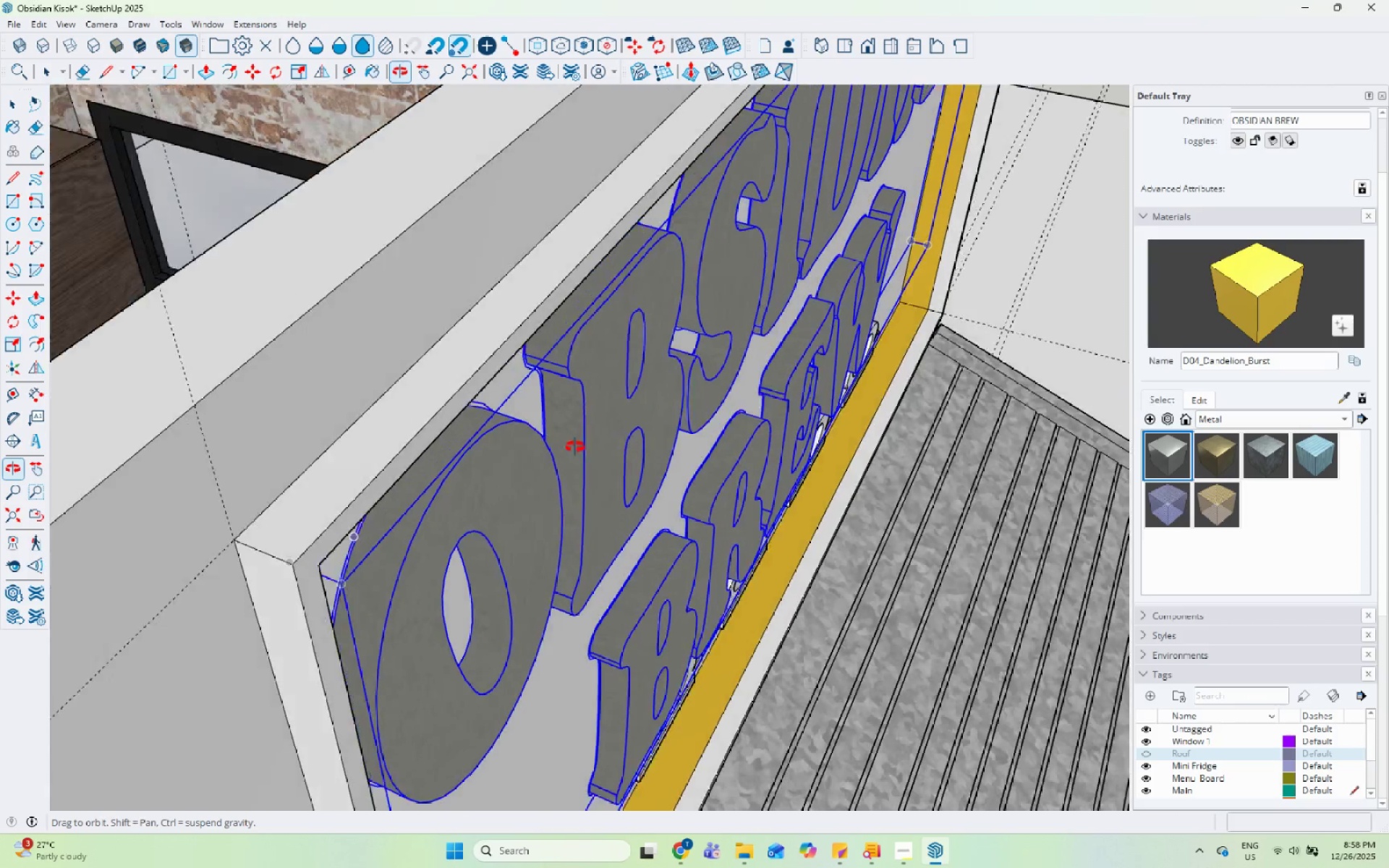 
scroll: coordinate [346, 541], scroll_direction: up, amount: 5.0
 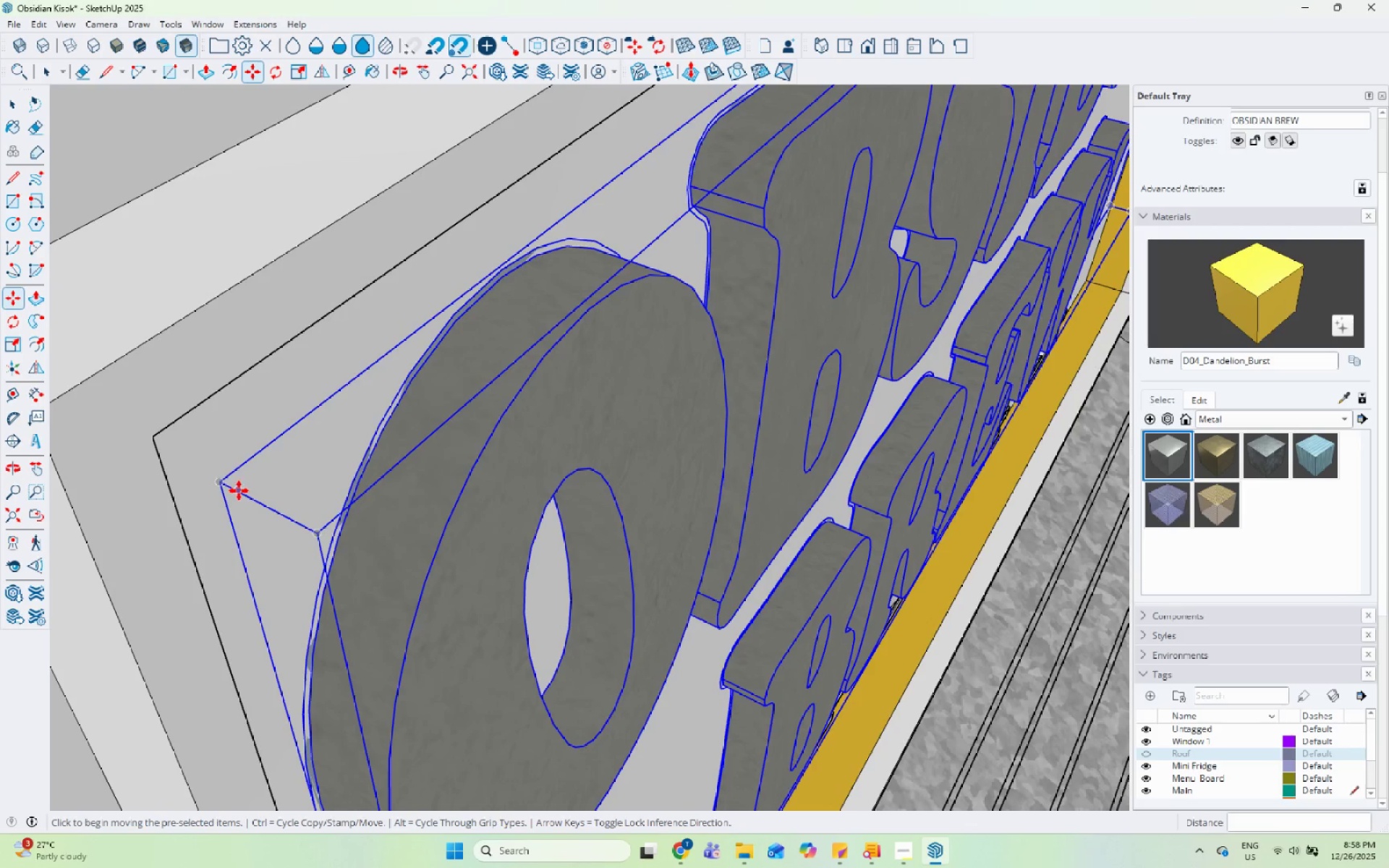 
left_click([218, 478])
 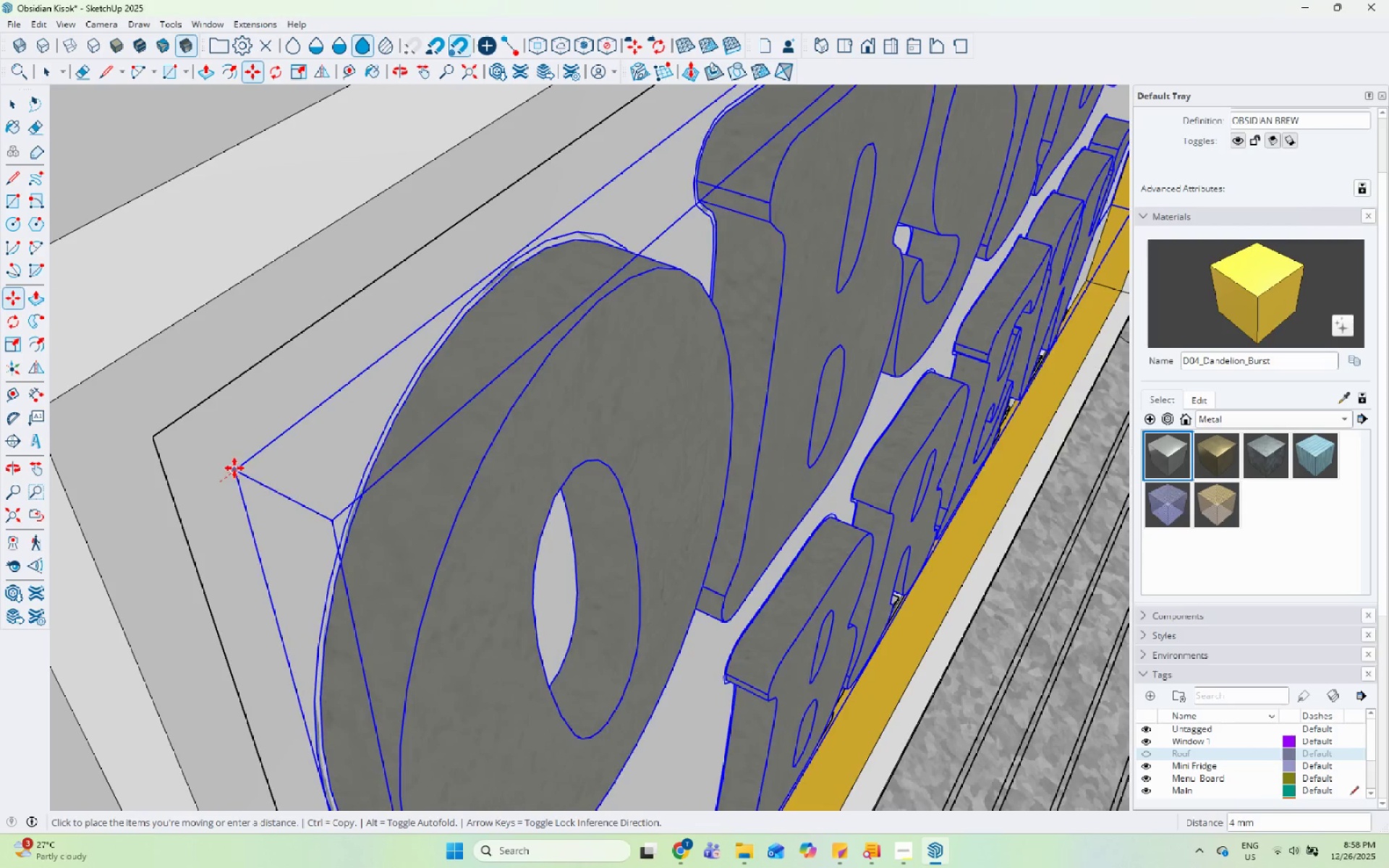 
left_click([231, 469])
 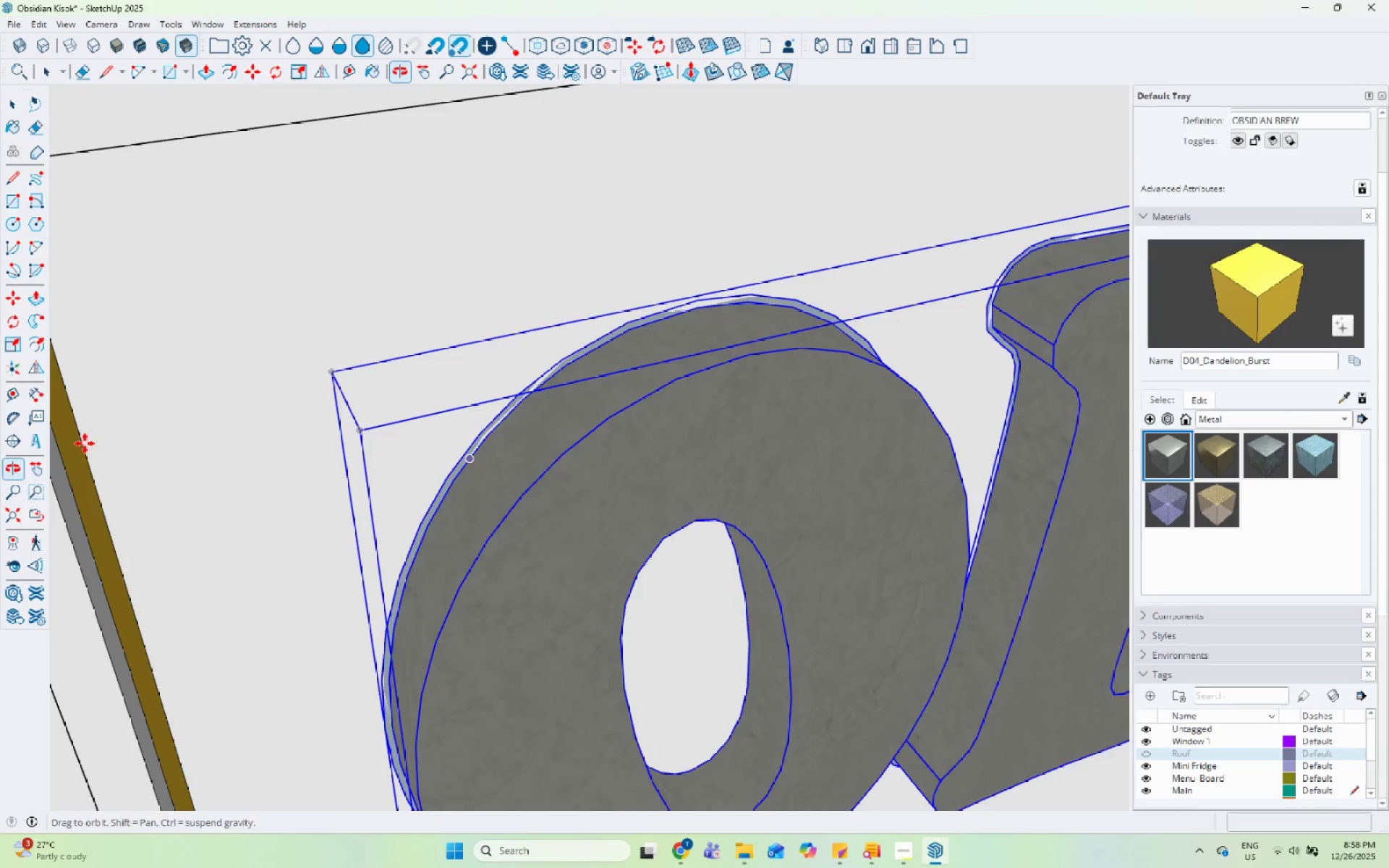 
scroll: coordinate [213, 401], scroll_direction: down, amount: 13.0
 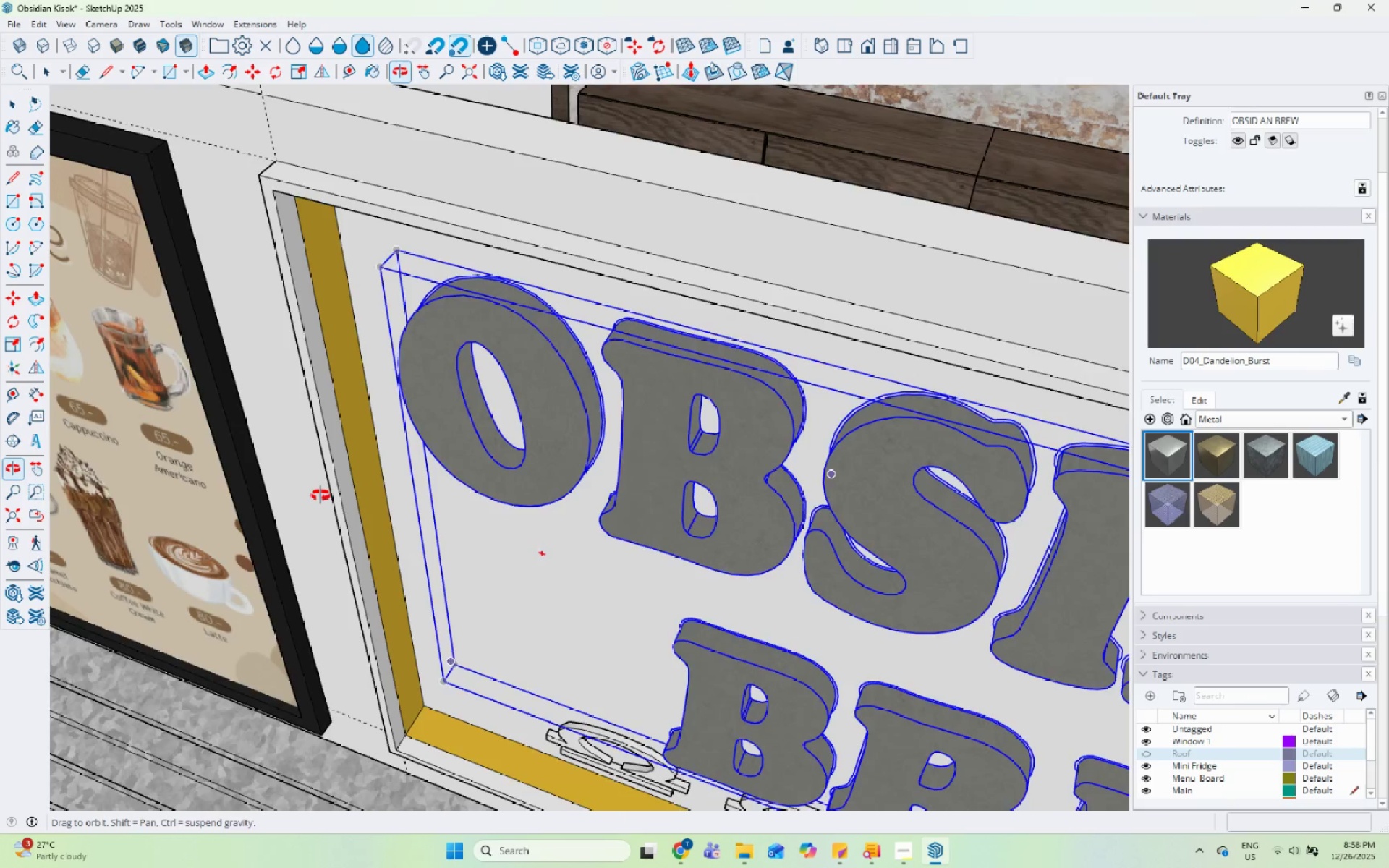 
scroll: coordinate [423, 304], scroll_direction: up, amount: 10.0
 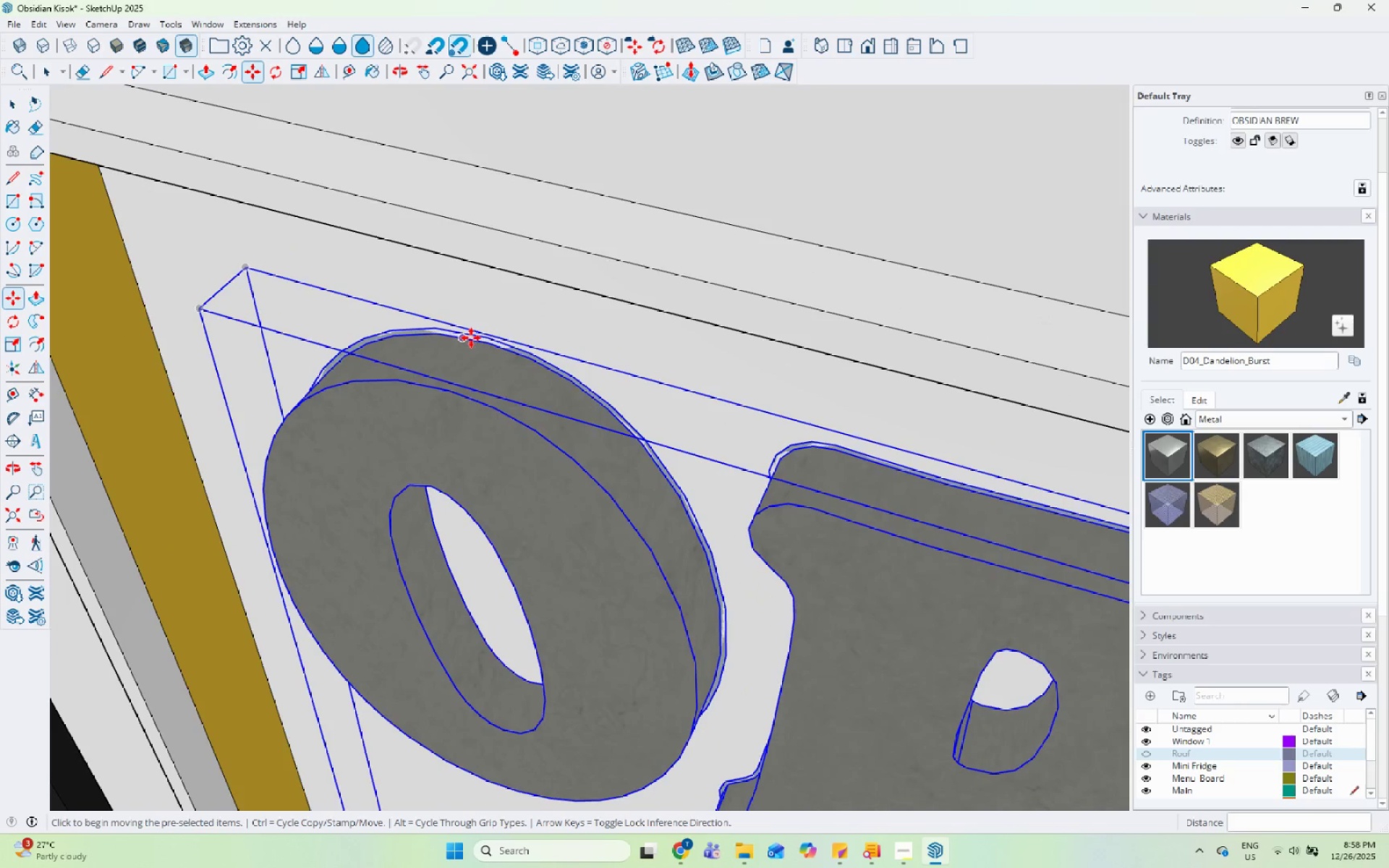 
left_click([475, 336])
 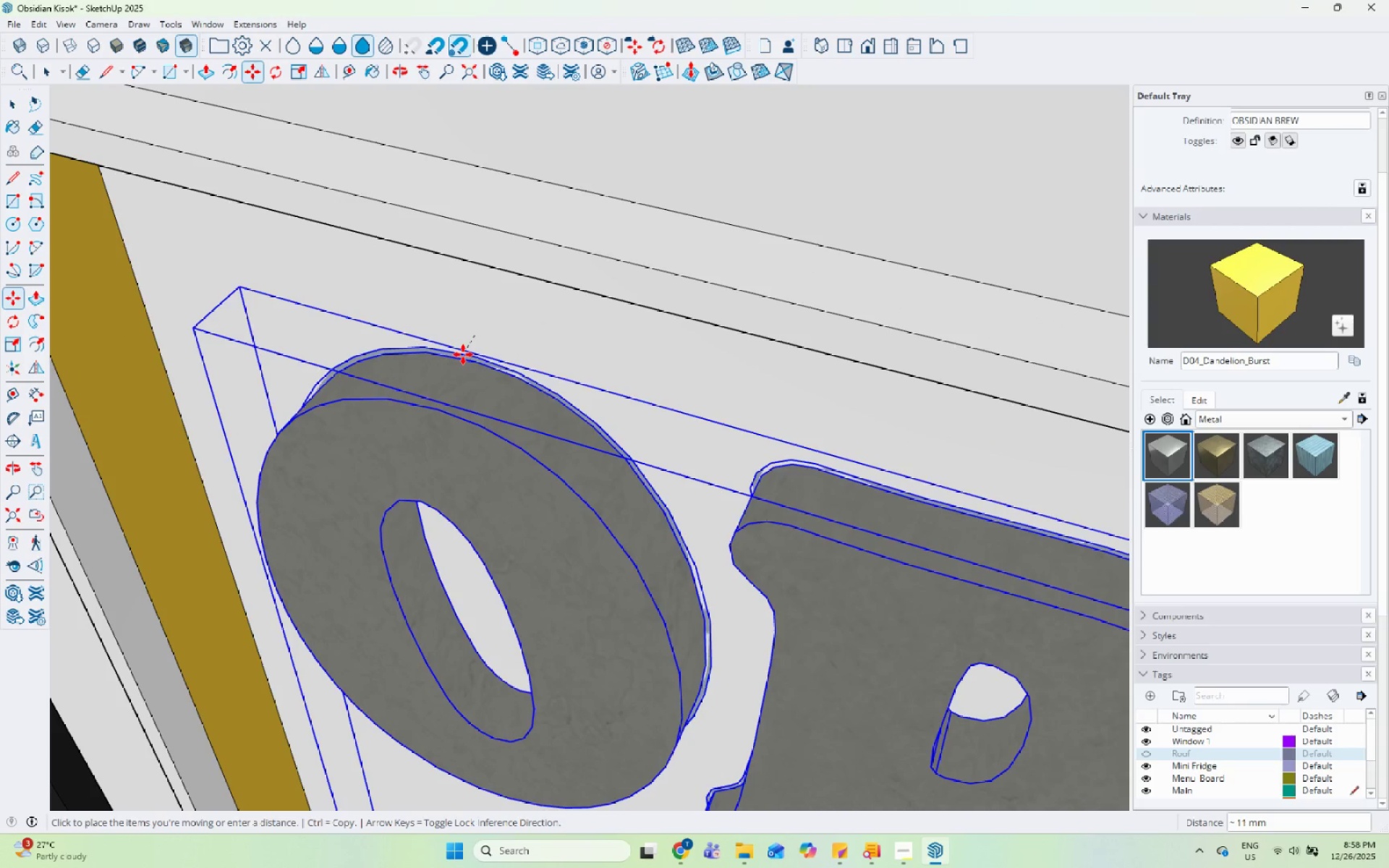 
key(ArrowDown)
 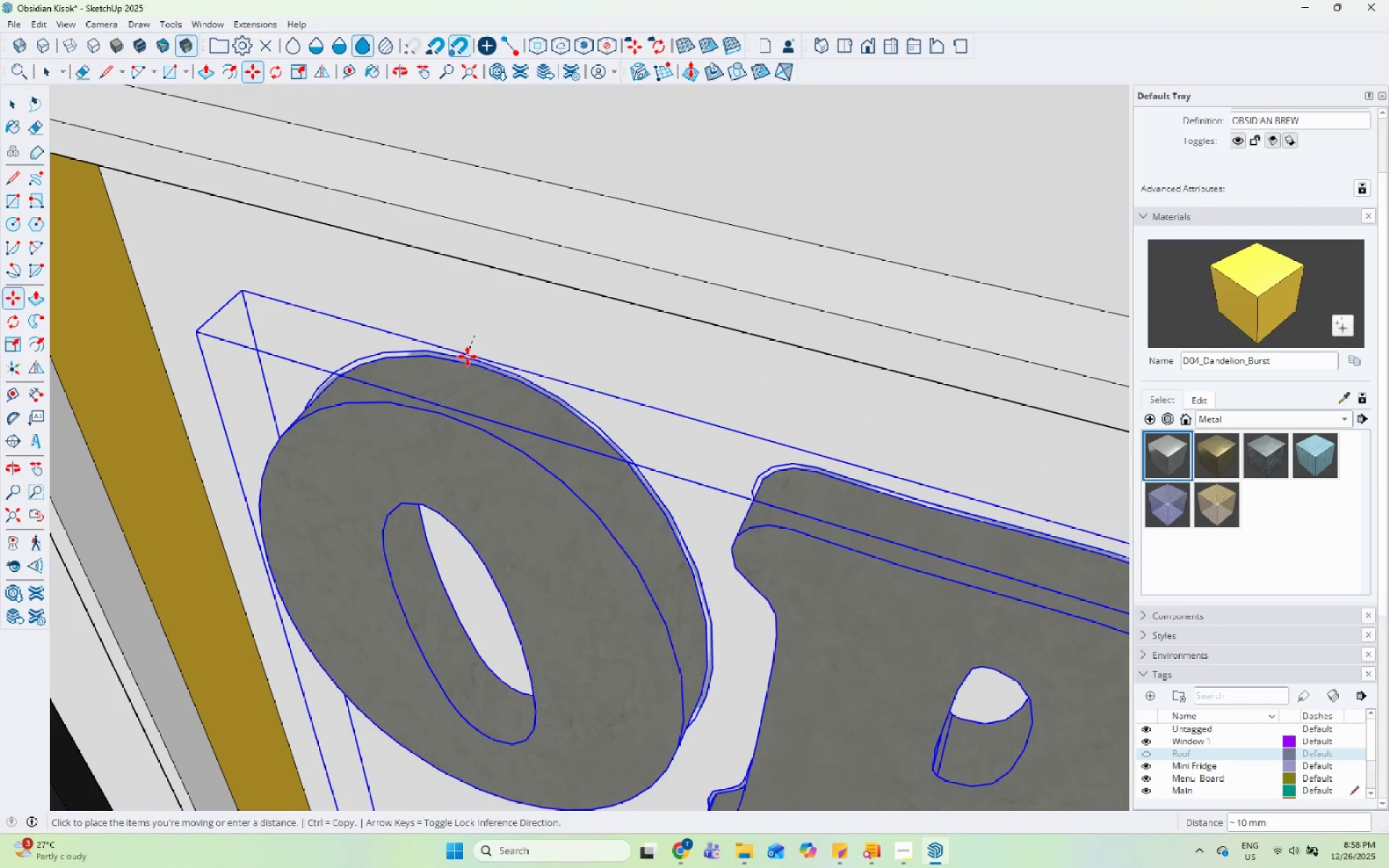 
key(ArrowUp)
 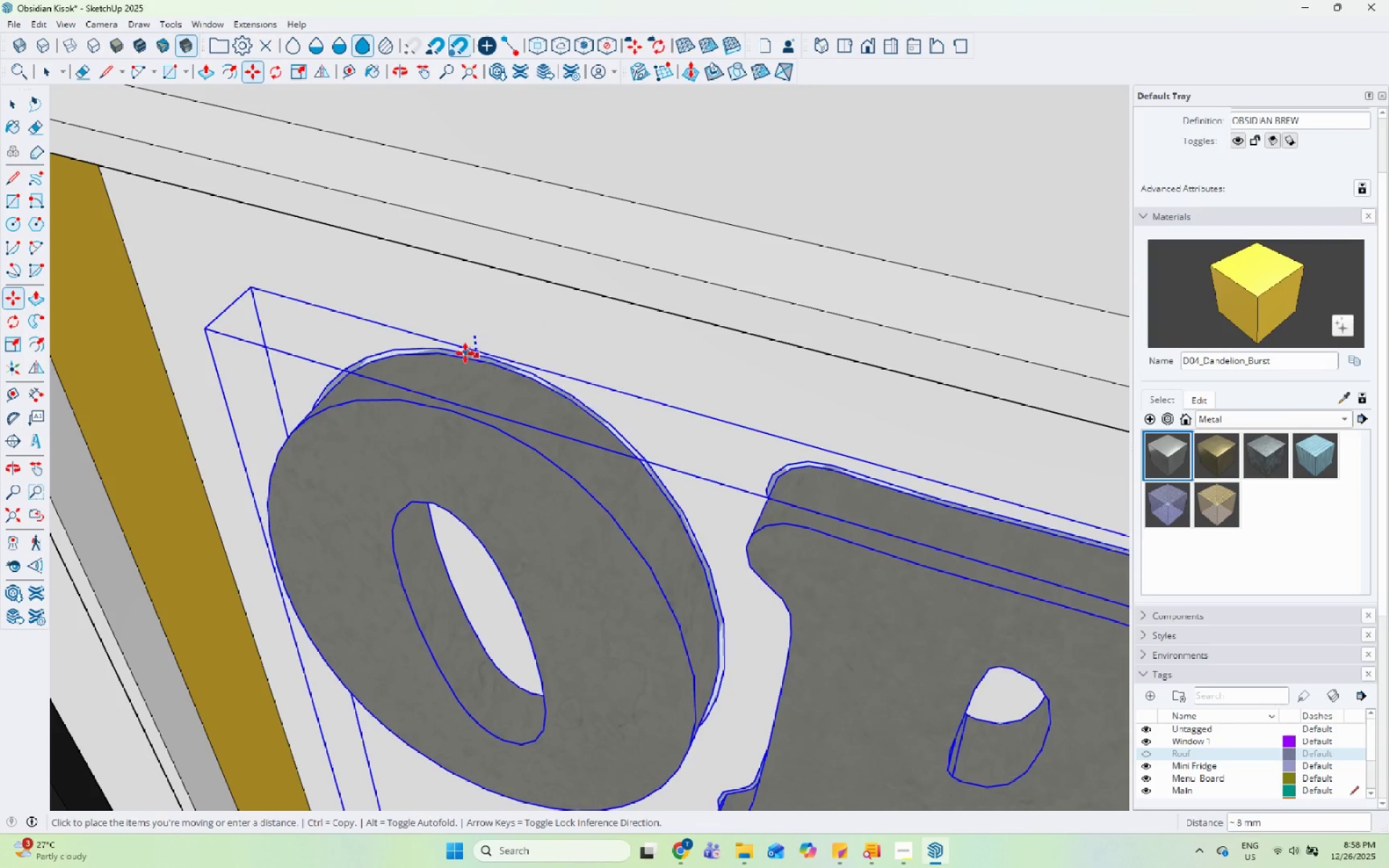 
key(ArrowLeft)
 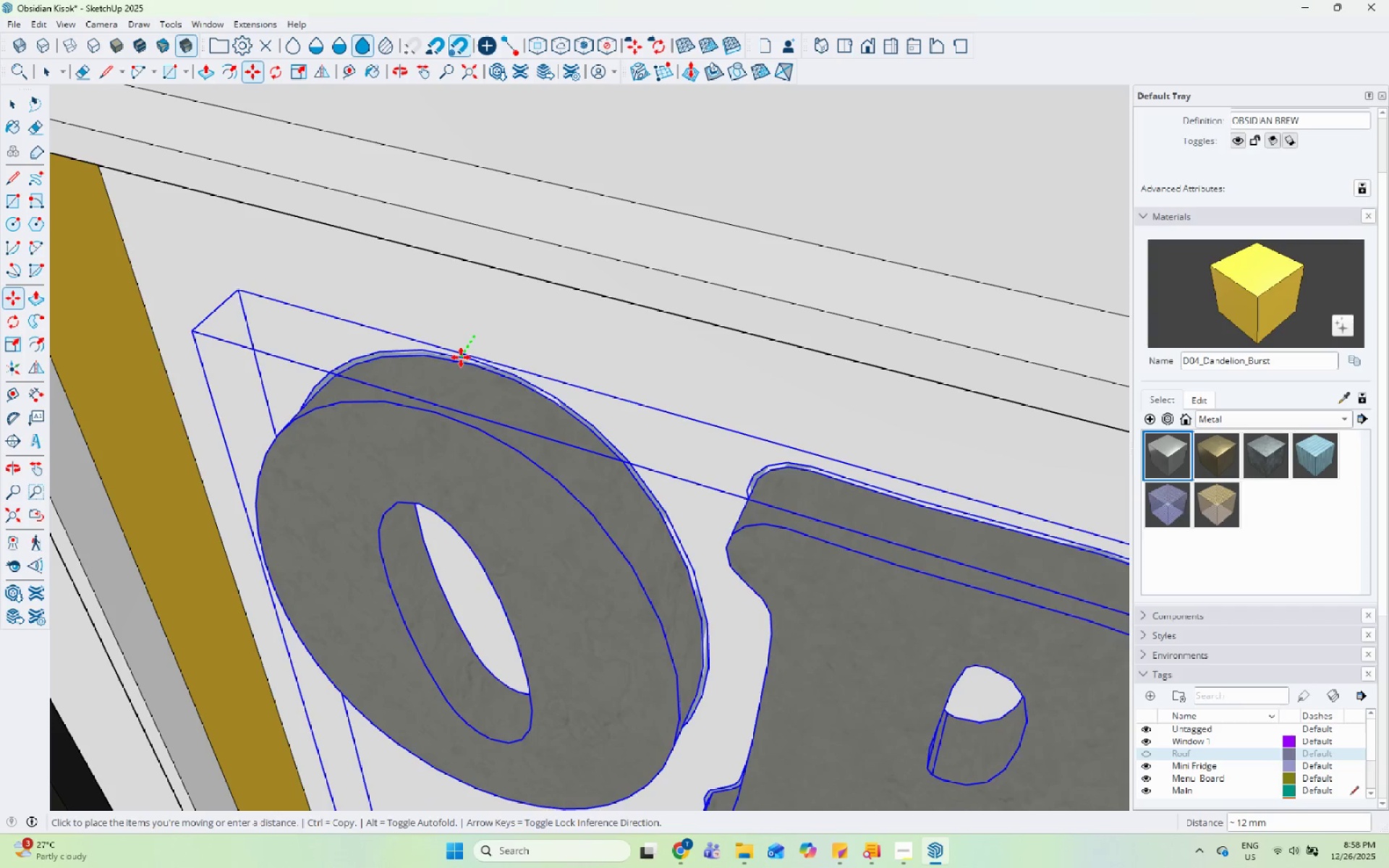 
scroll: coordinate [615, 353], scroll_direction: up, amount: 2.0
 